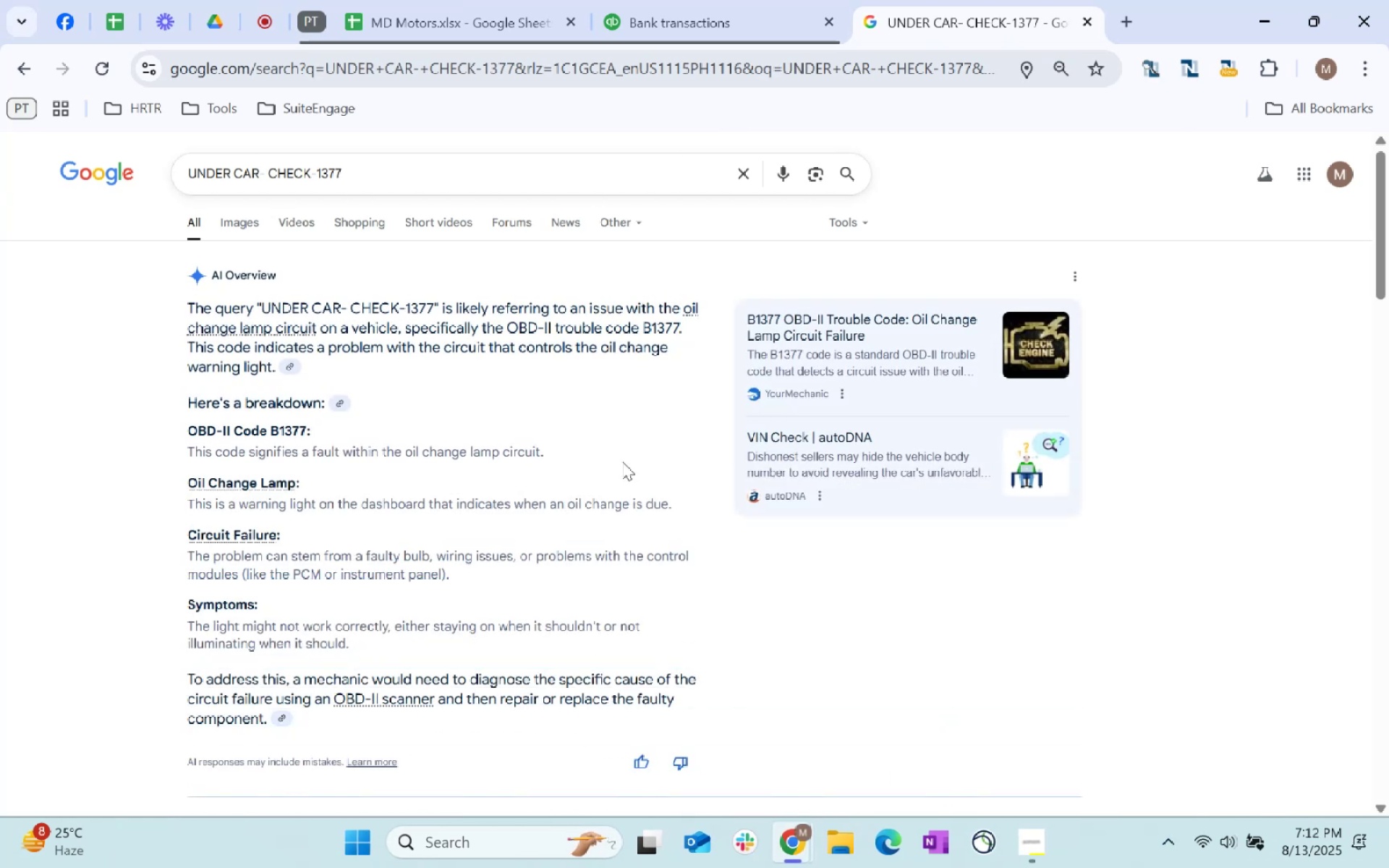 
scroll: coordinate [568, 373], scroll_direction: down, amount: 3.0
 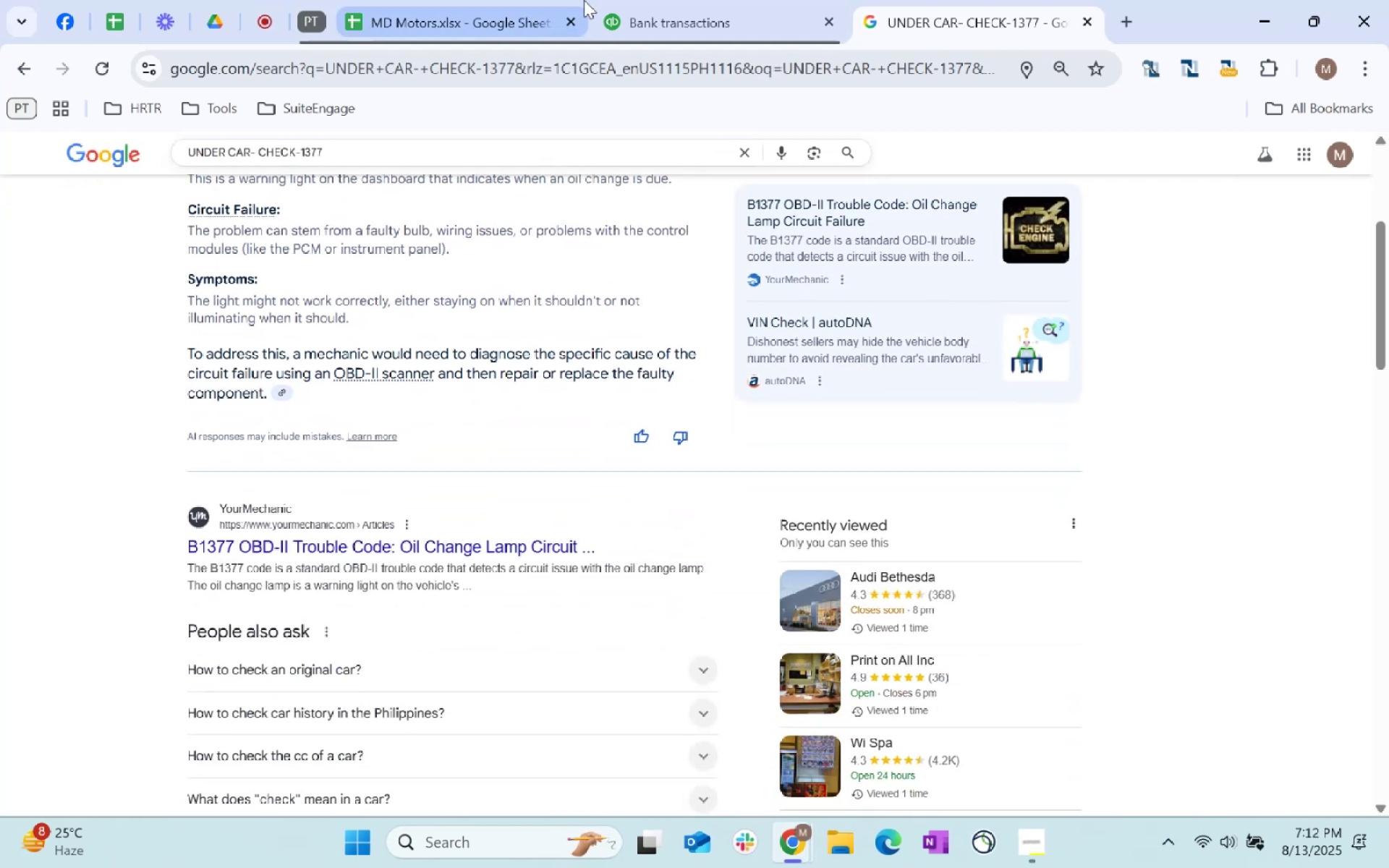 
left_click([714, 0])
 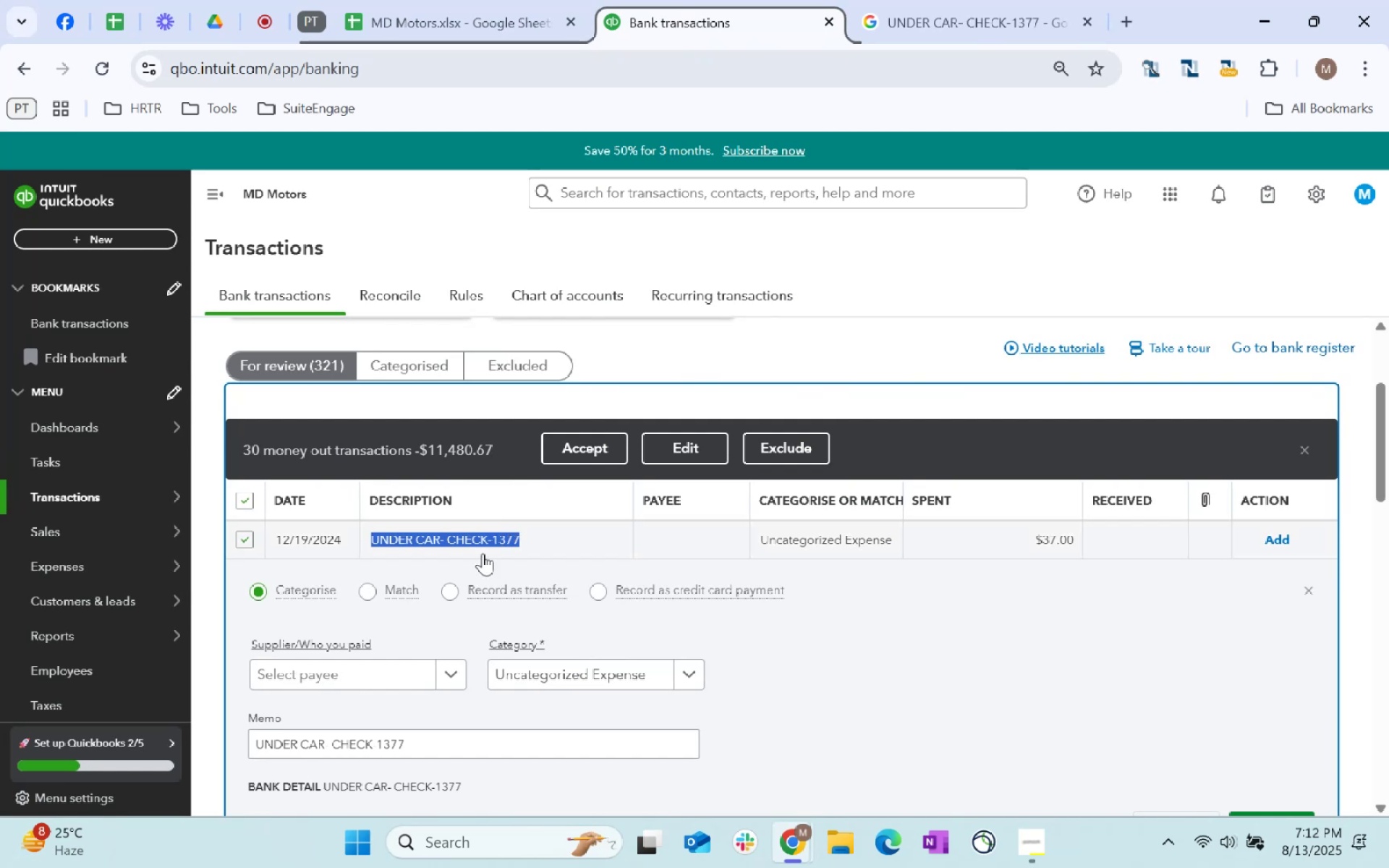 
scroll: coordinate [682, 641], scroll_direction: down, amount: 20.0
 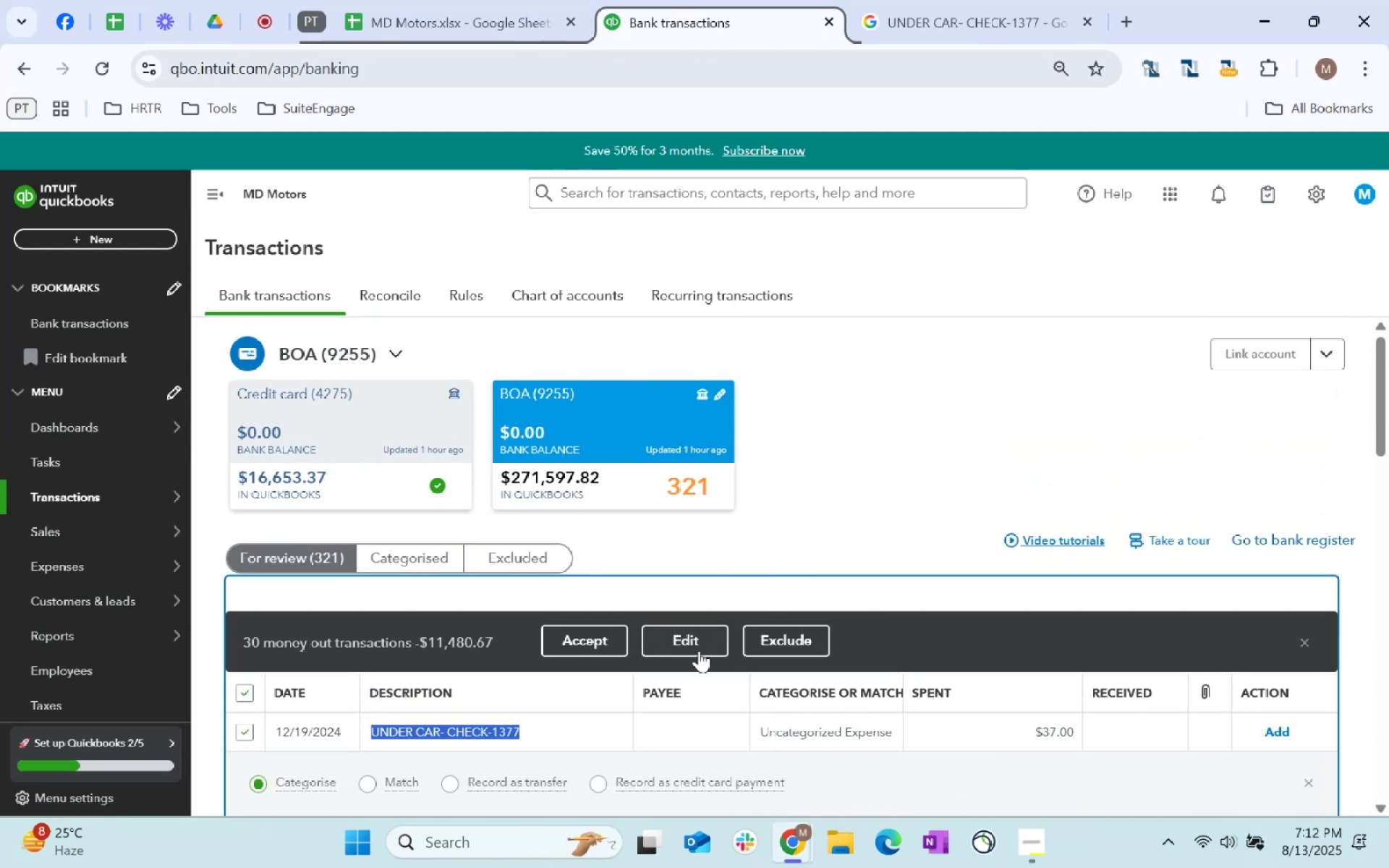 
left_click([697, 647])
 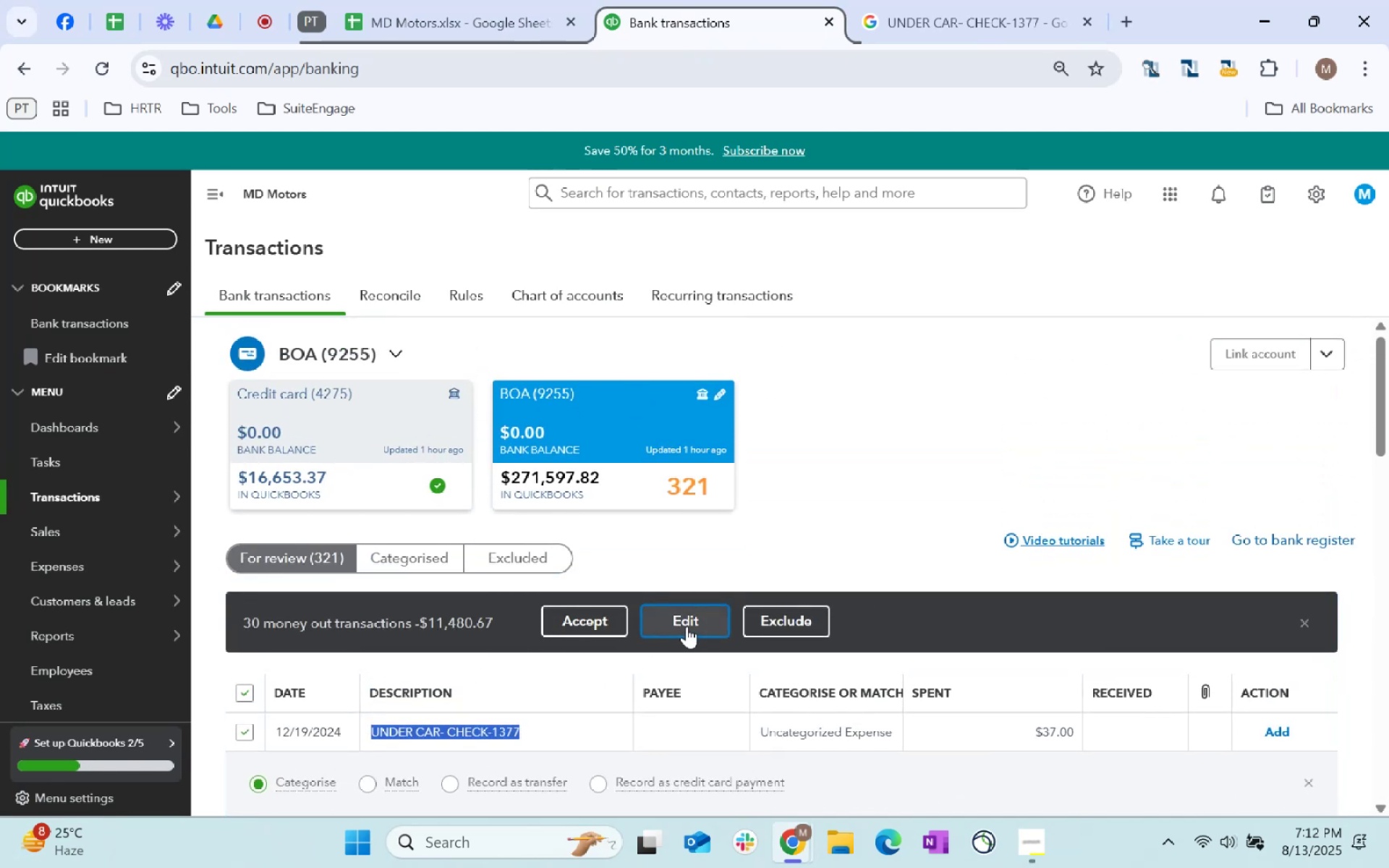 
left_click([687, 626])
 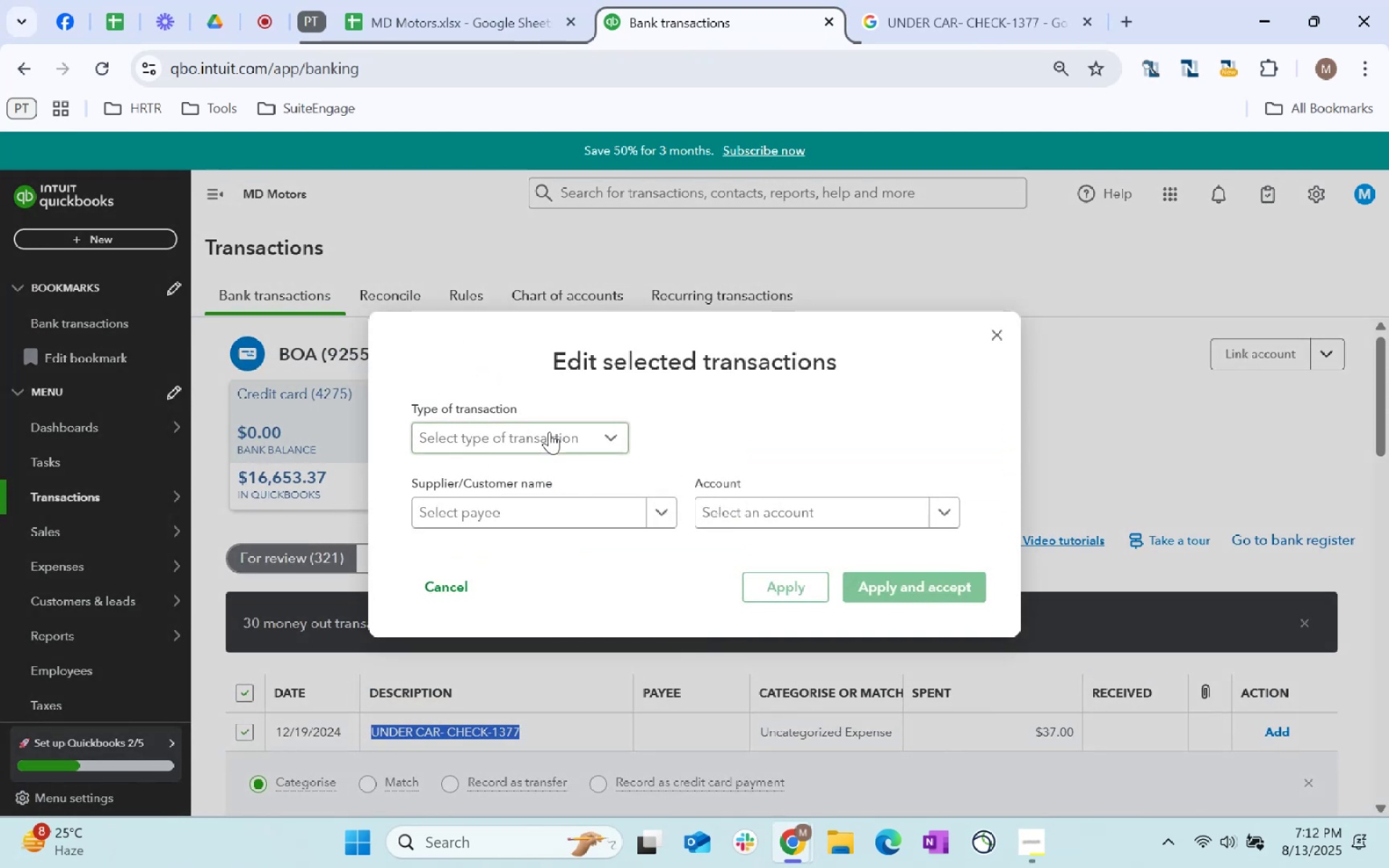 
double_click([541, 484])
 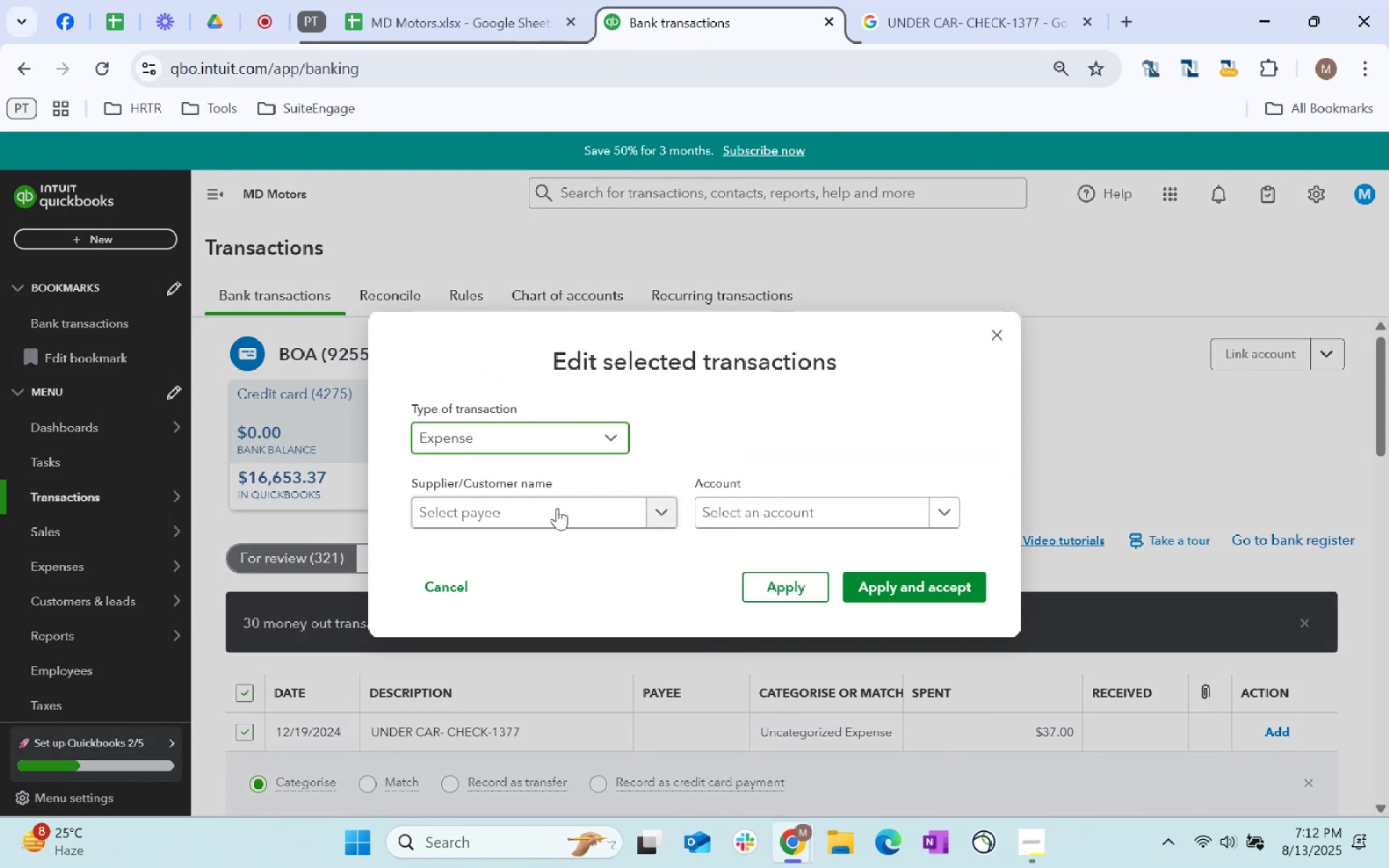 
triple_click([557, 509])
 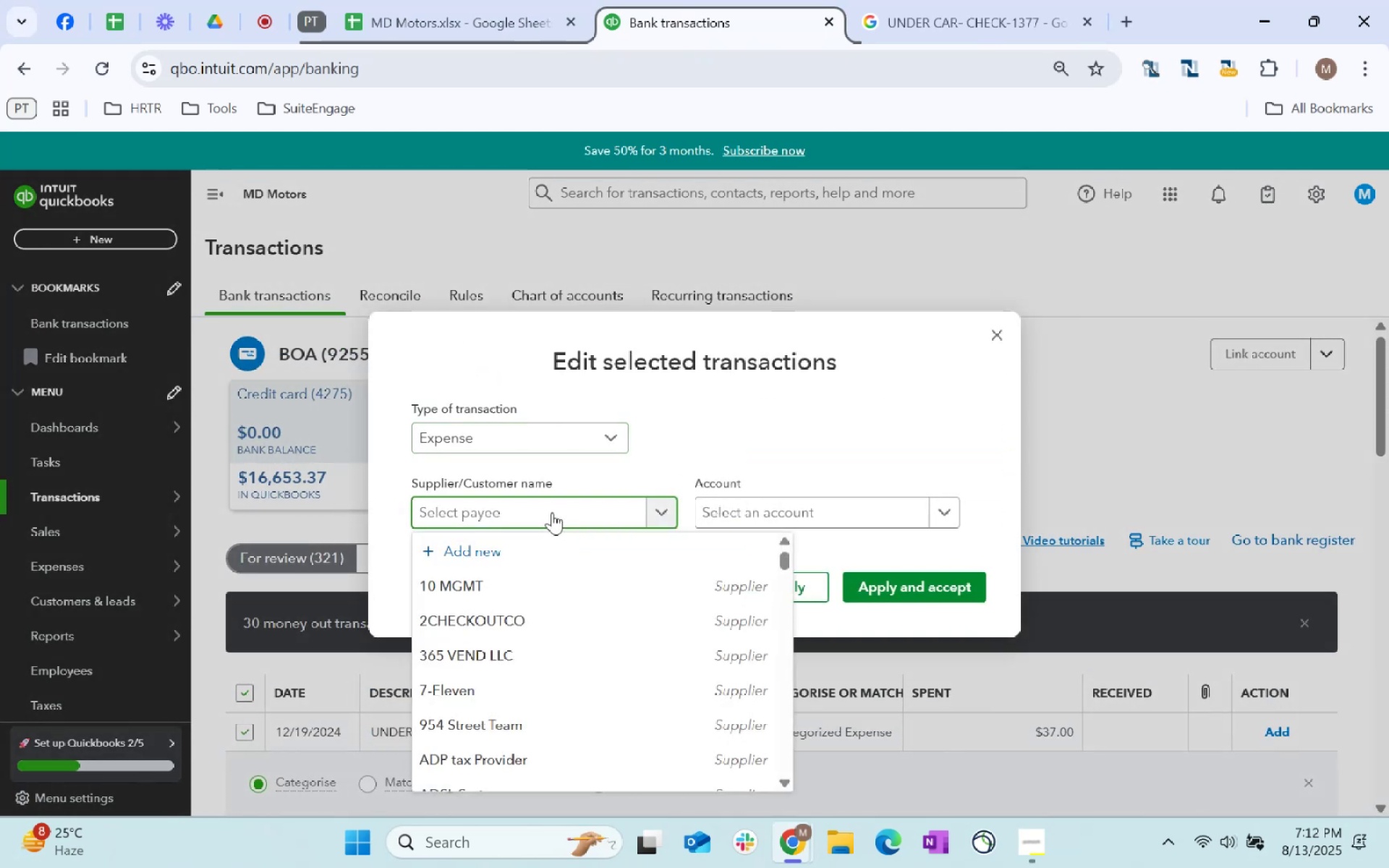 
type(Under Car)
key(Tab)
 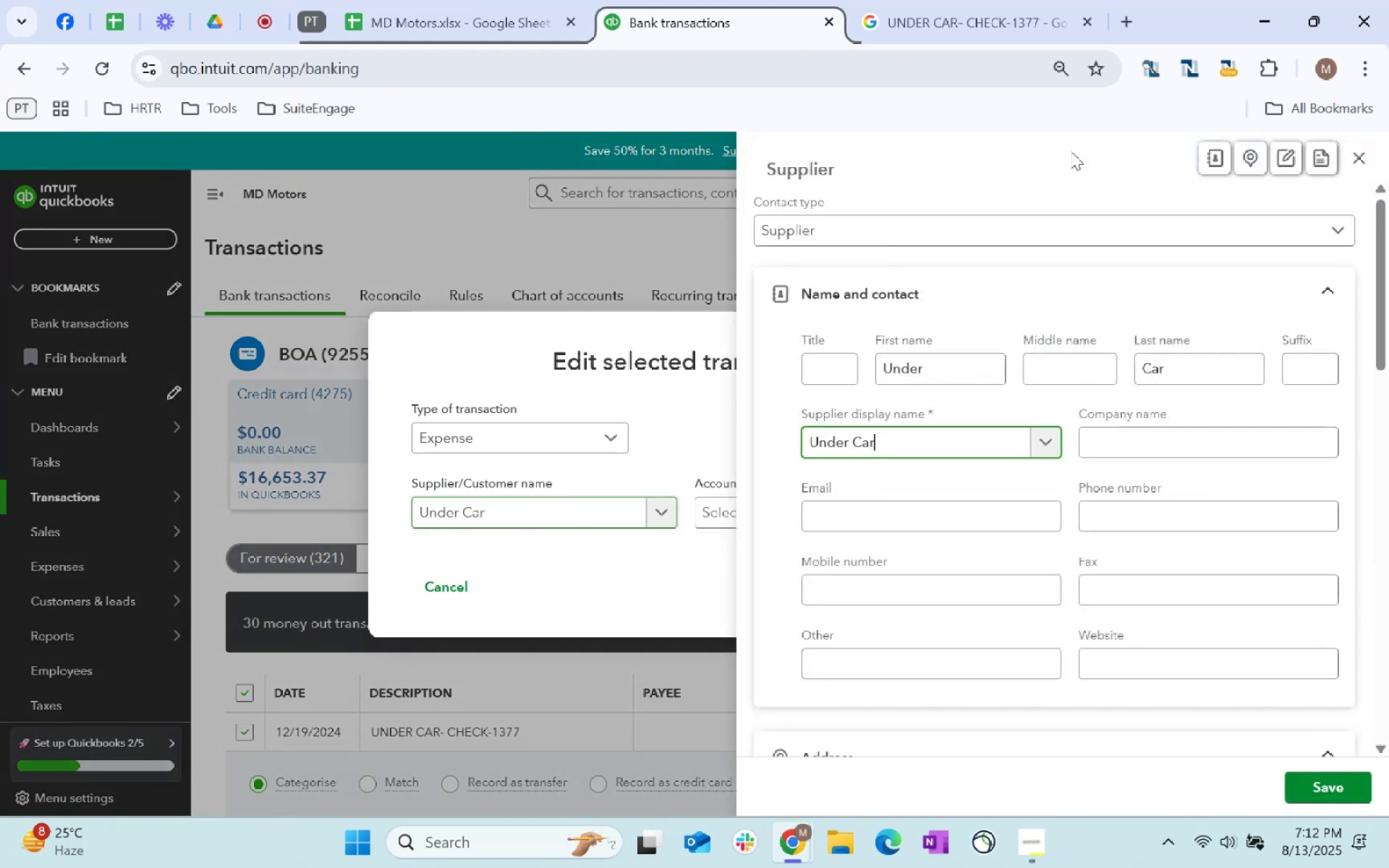 
scroll: coordinate [1210, 560], scroll_direction: down, amount: 40.0
 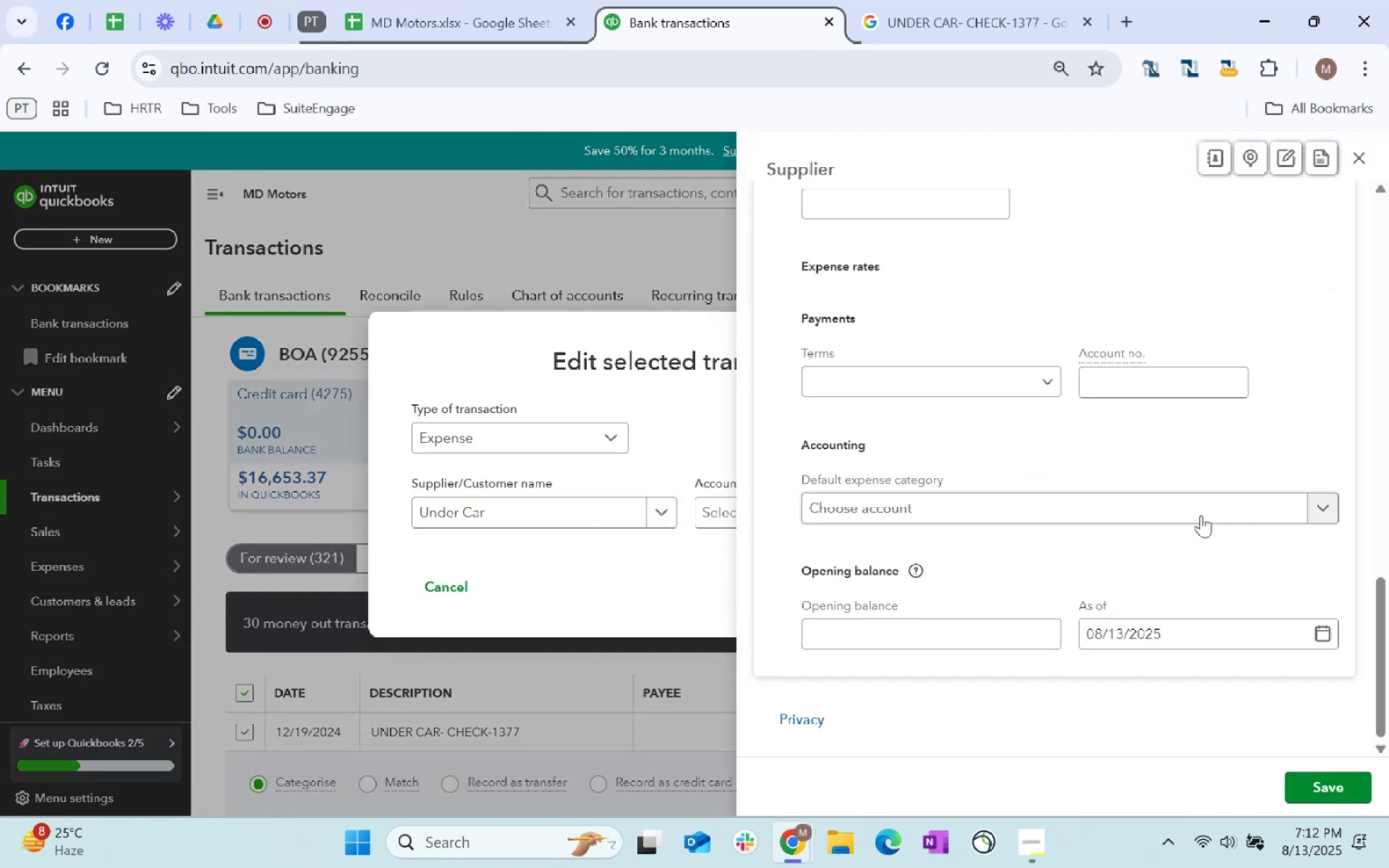 
left_click([1198, 511])
 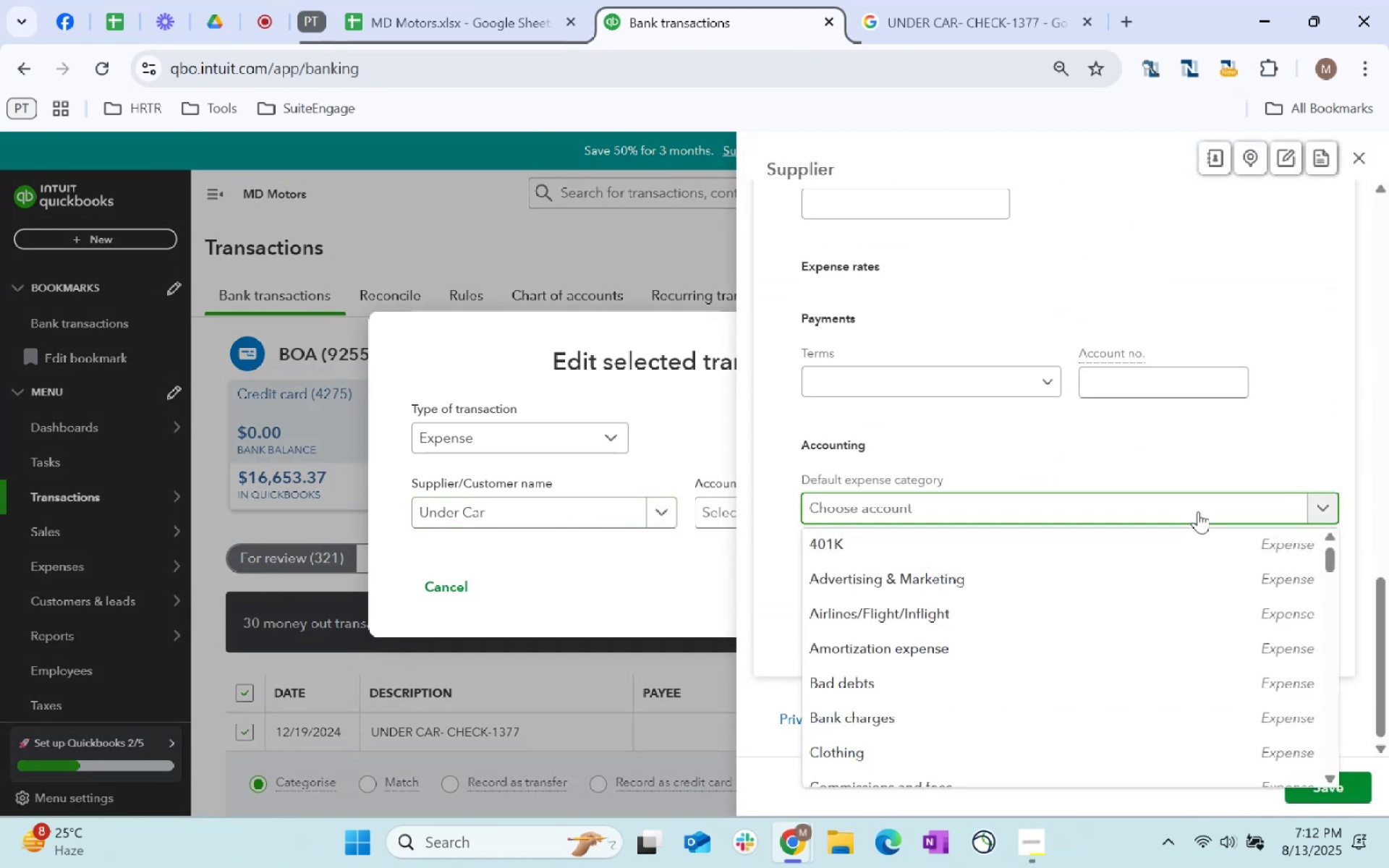 
type(mar)
key(Backspace)
key(Backspace)
key(Backspace)
key(Backspace)
key(Backspace)
type(main)
 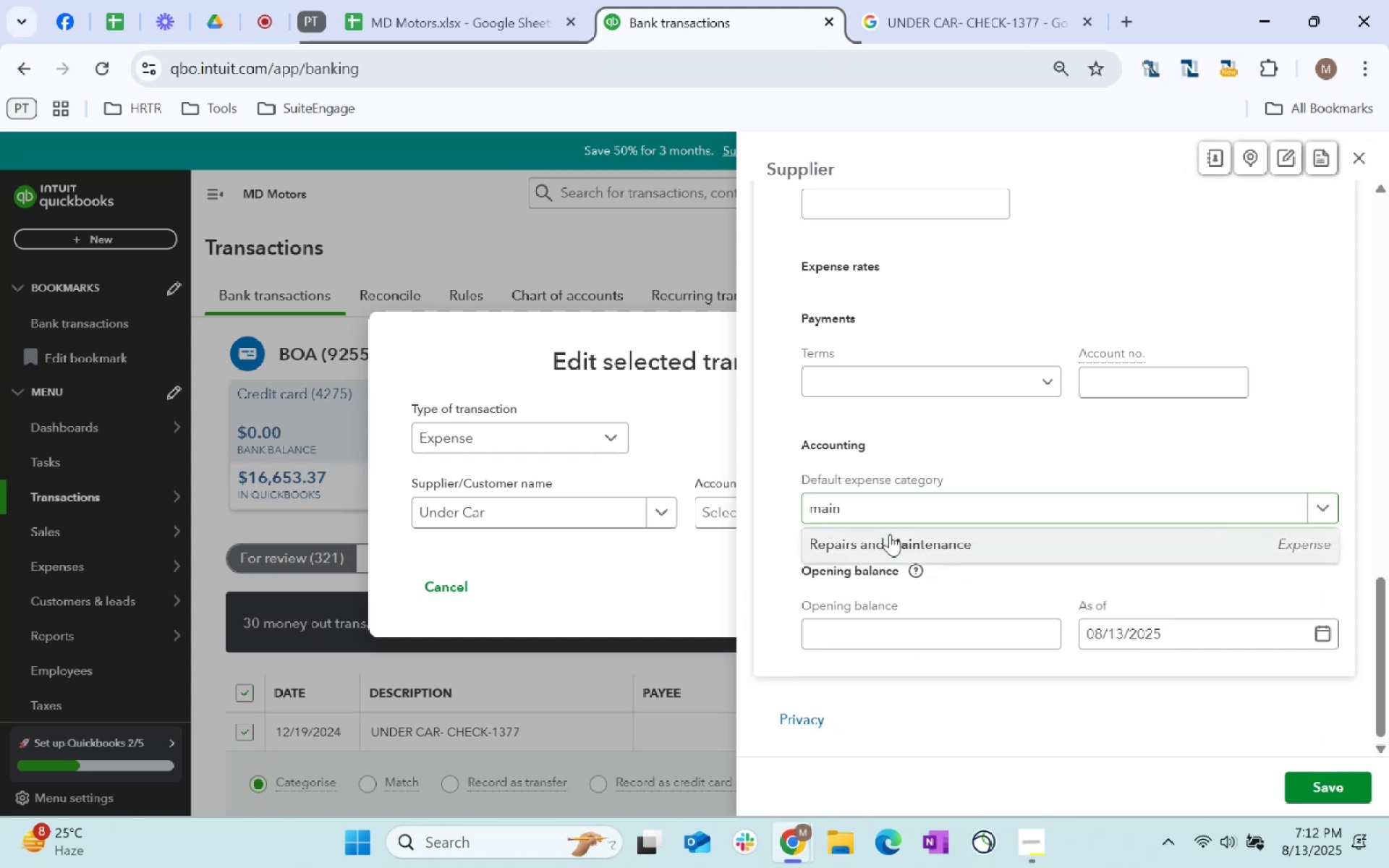 
scroll: coordinate [1278, 685], scroll_direction: down, amount: 3.0
 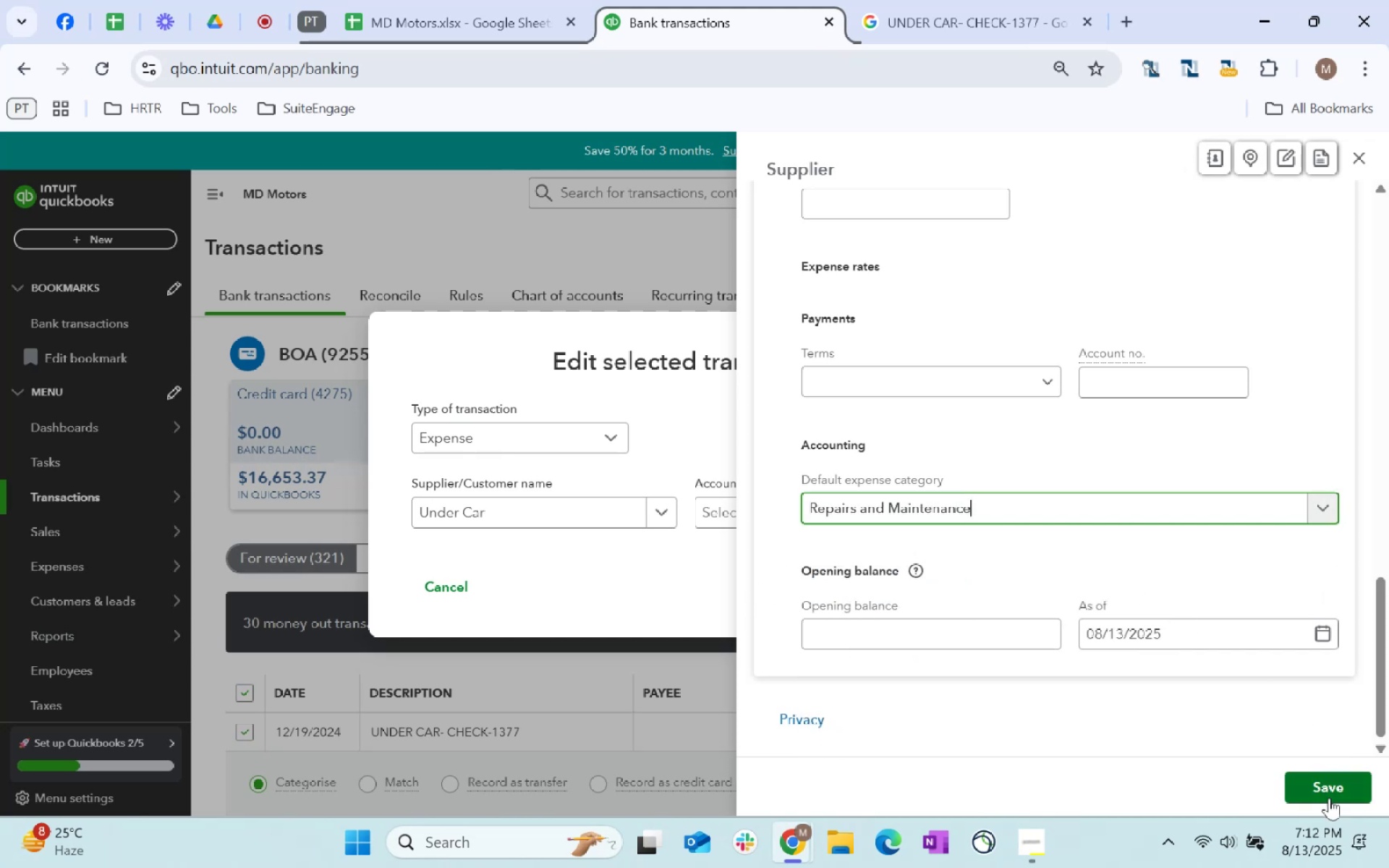 
left_click([1329, 801])
 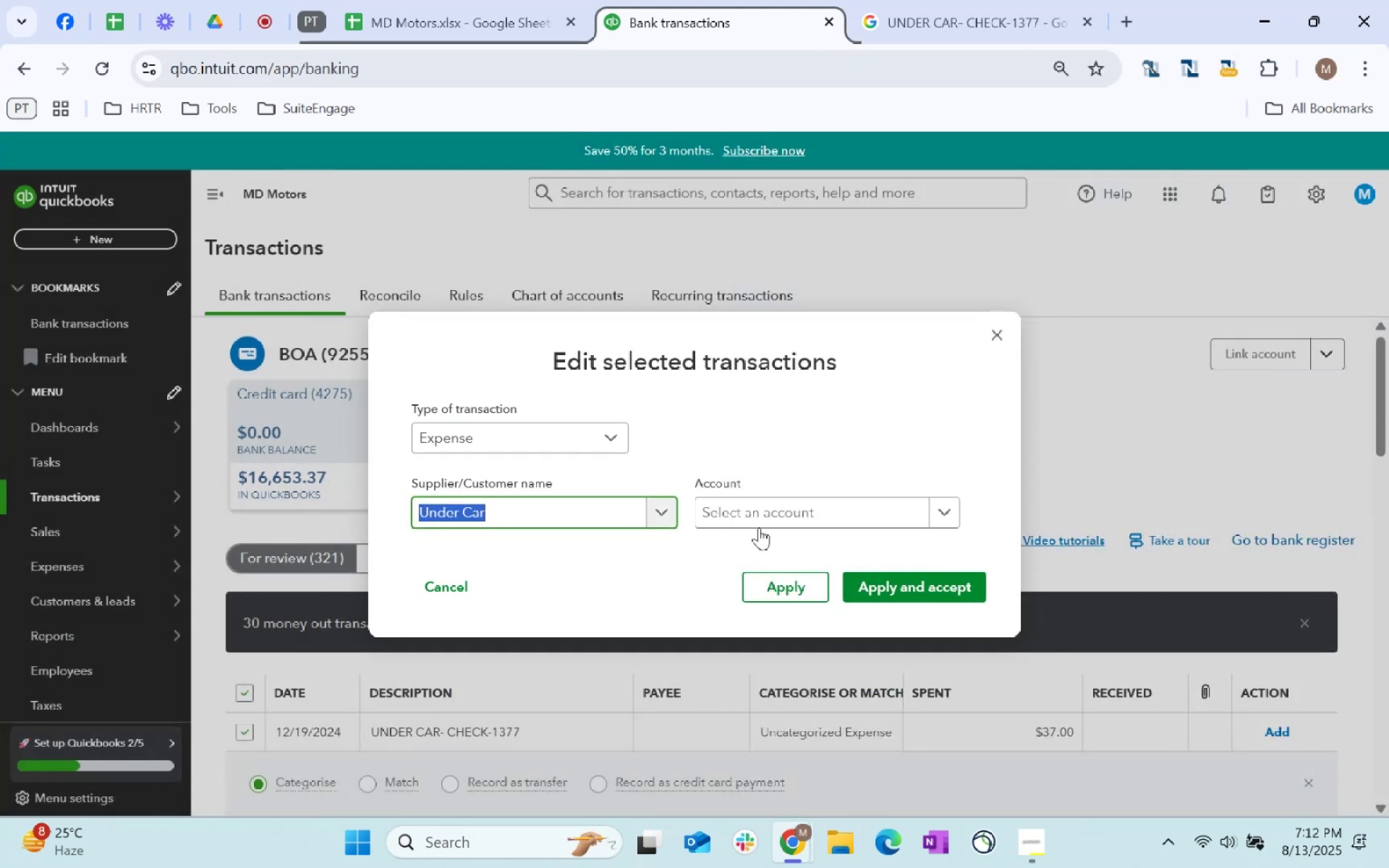 
left_click([776, 524])
 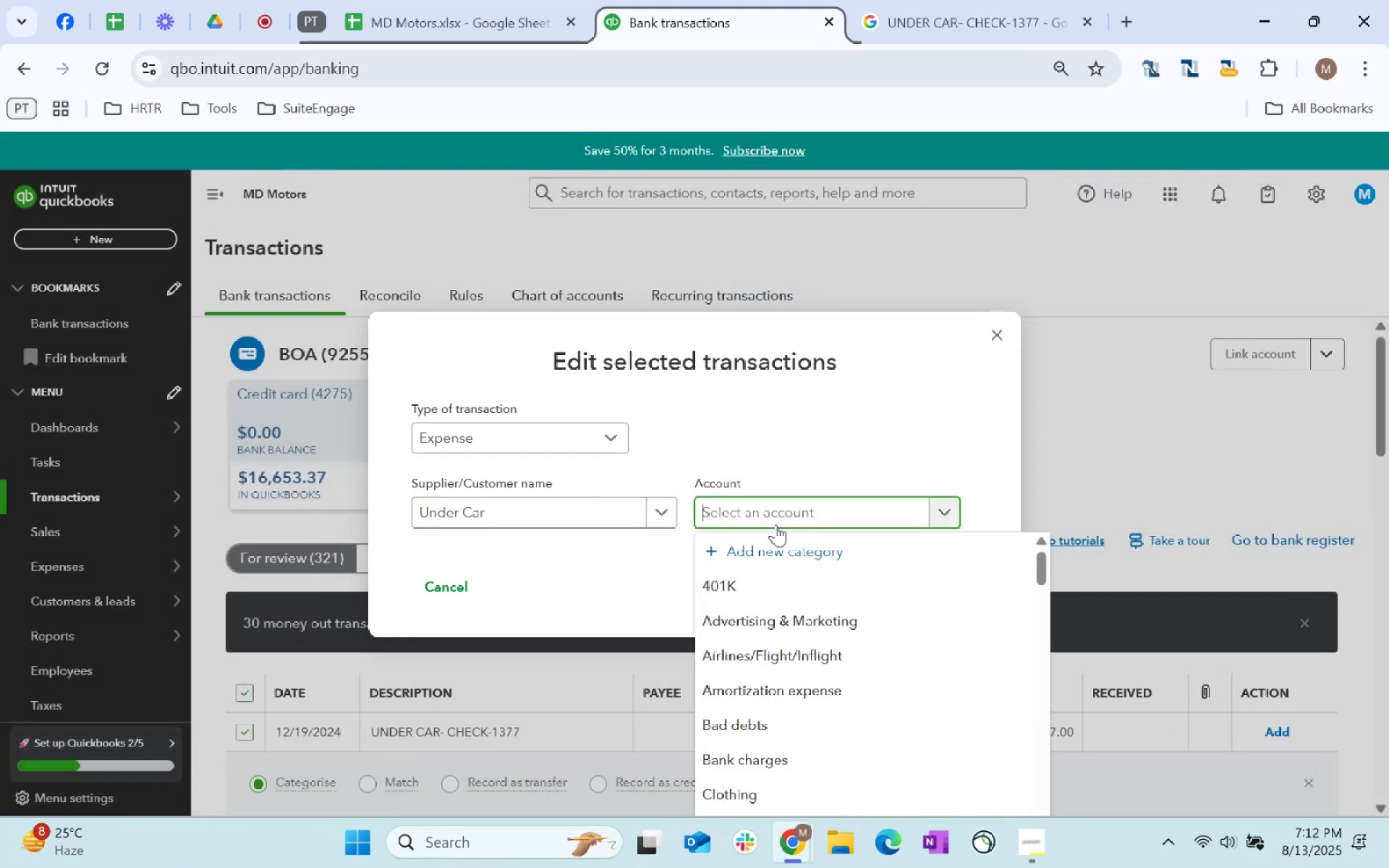 
type(profess)
 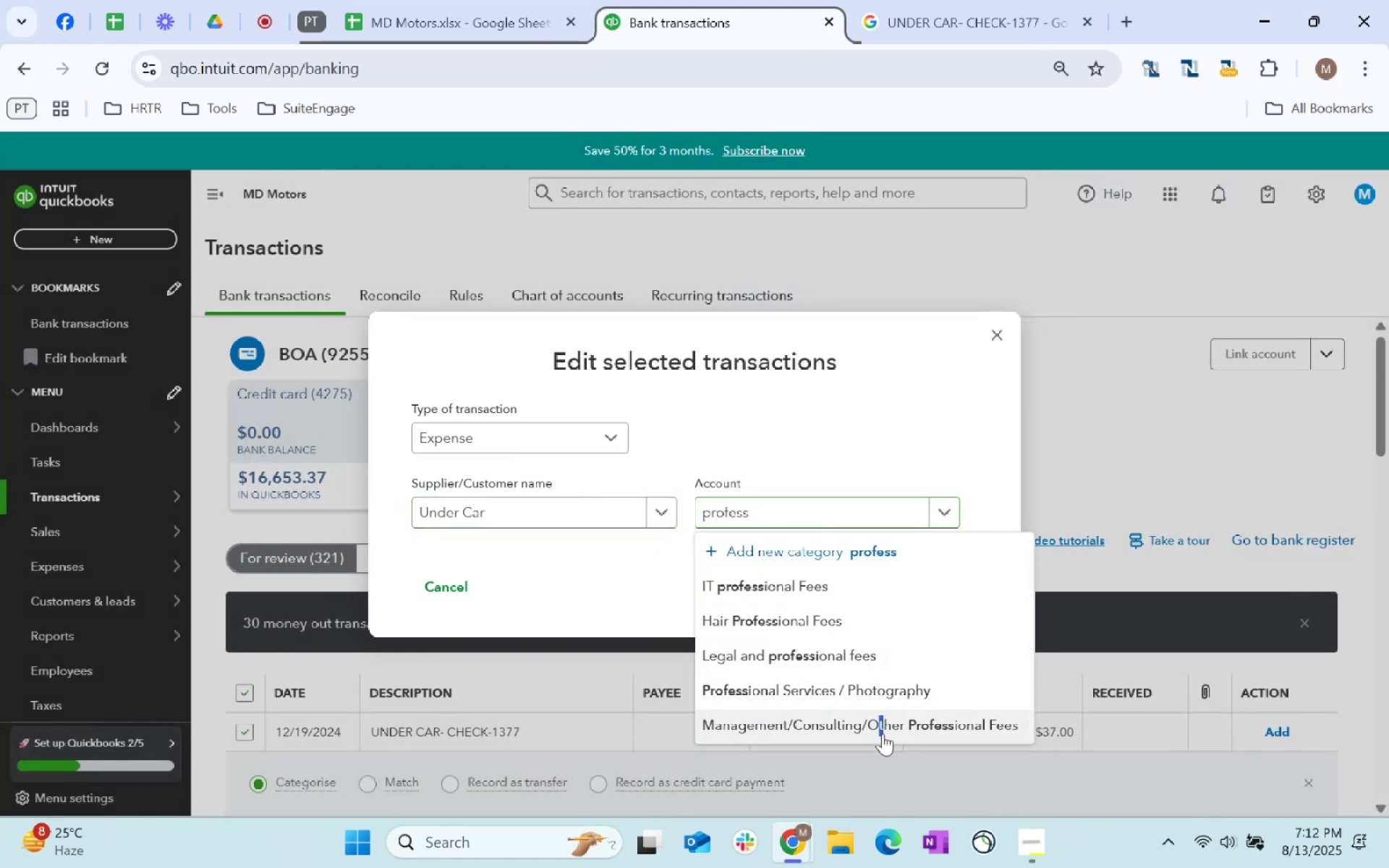 
left_click([925, 581])
 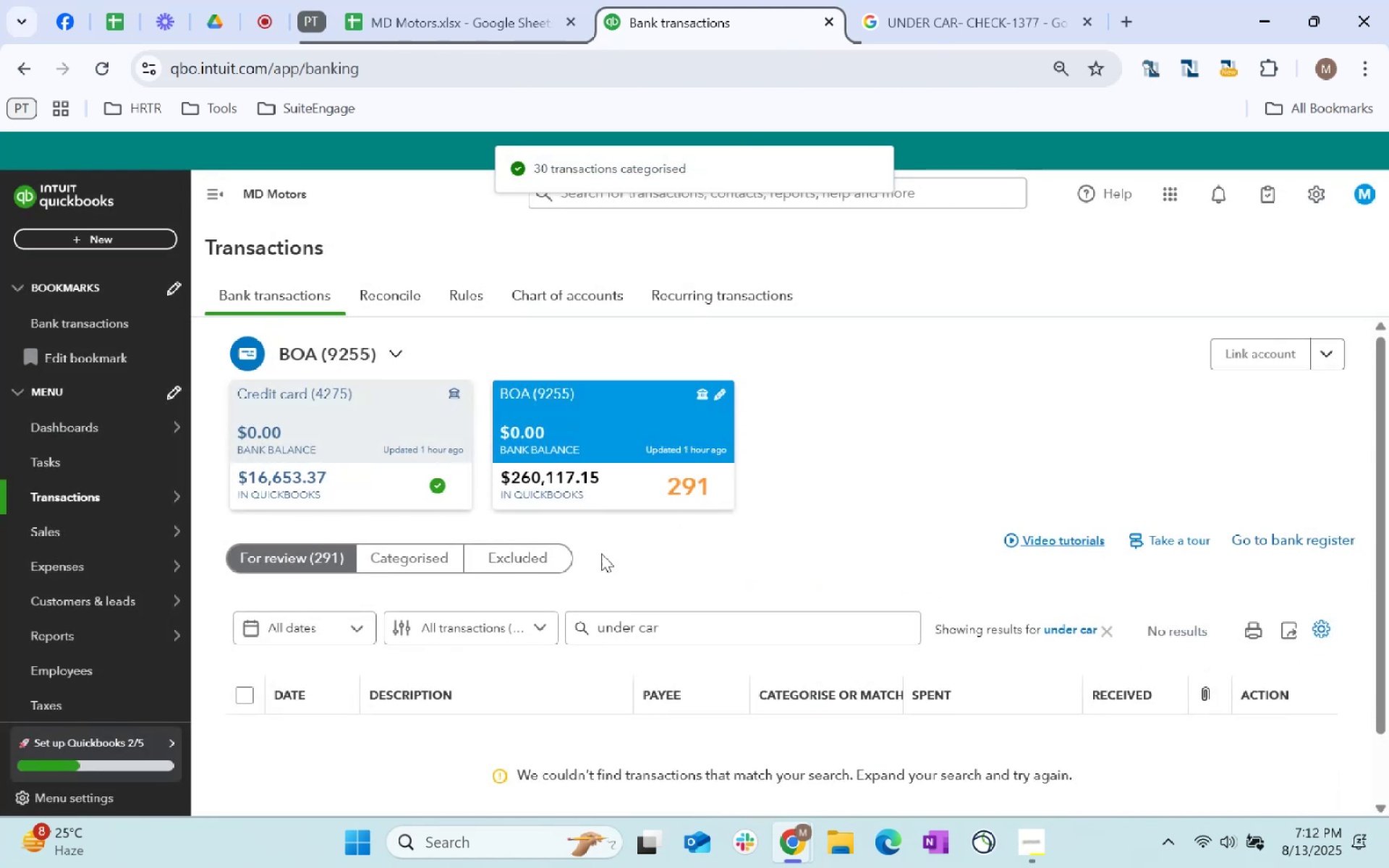 
wait(7.54)
 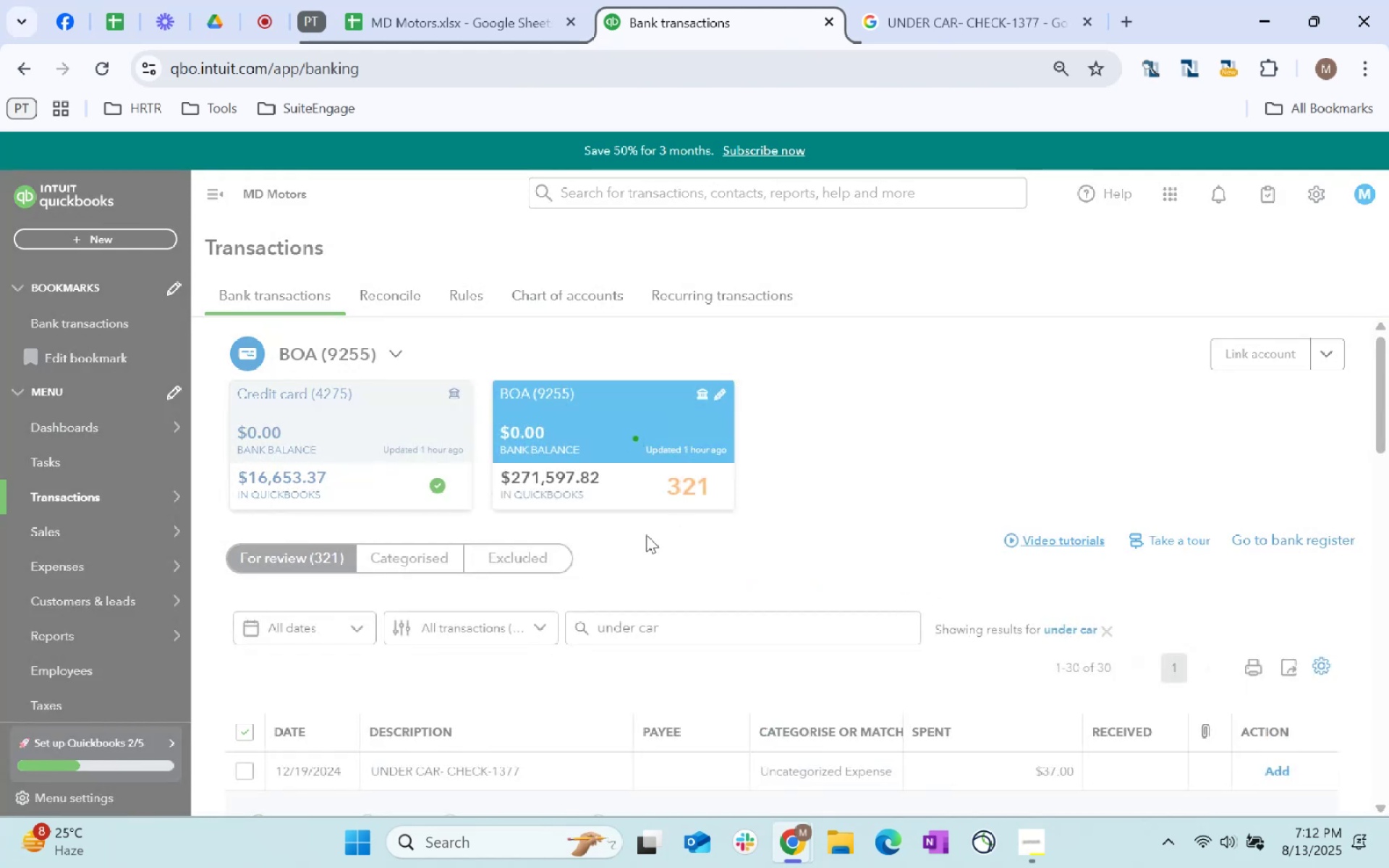 
scroll: coordinate [724, 563], scroll_direction: down, amount: 9.0
 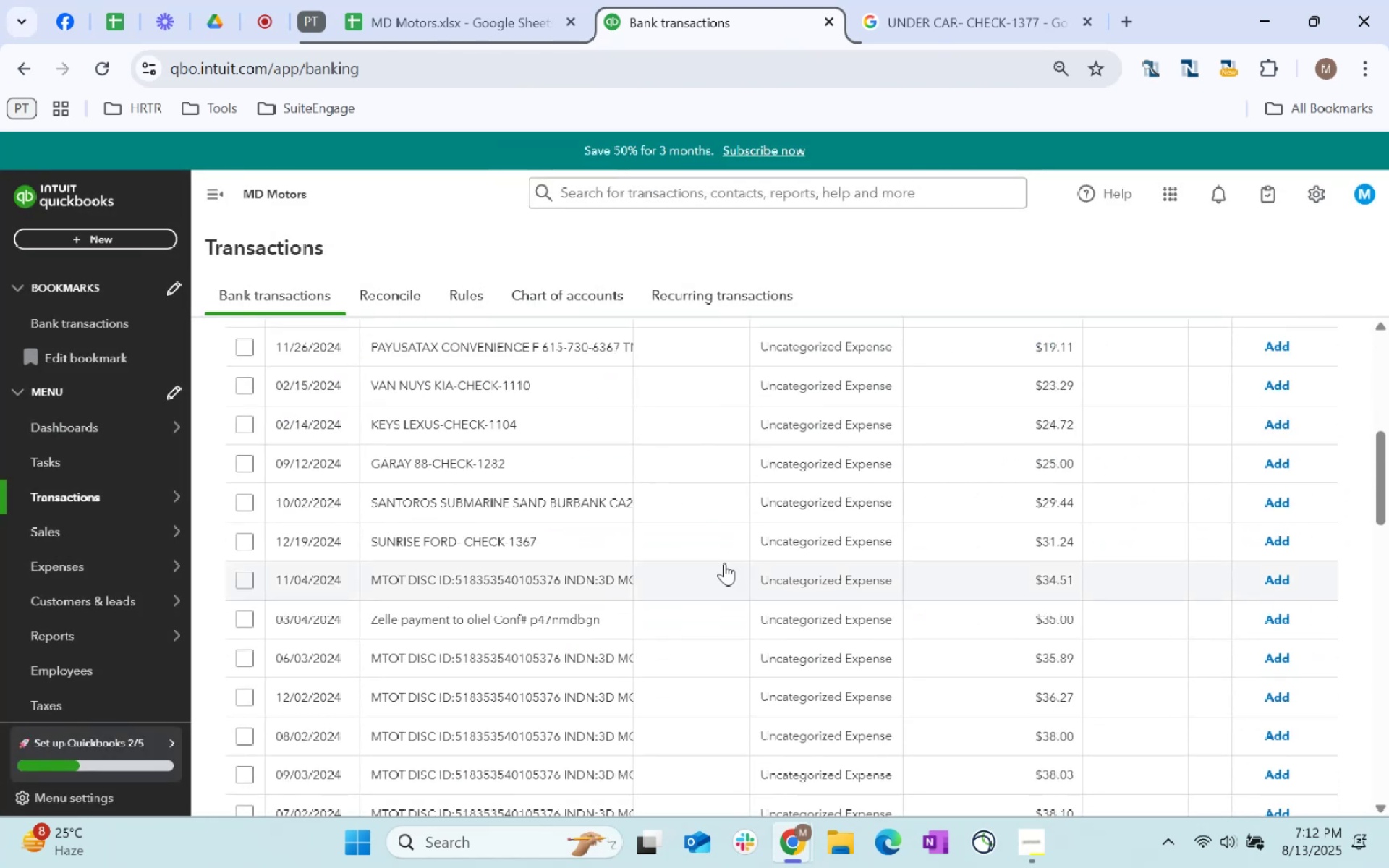 
scroll: coordinate [724, 563], scroll_direction: up, amount: 2.0
 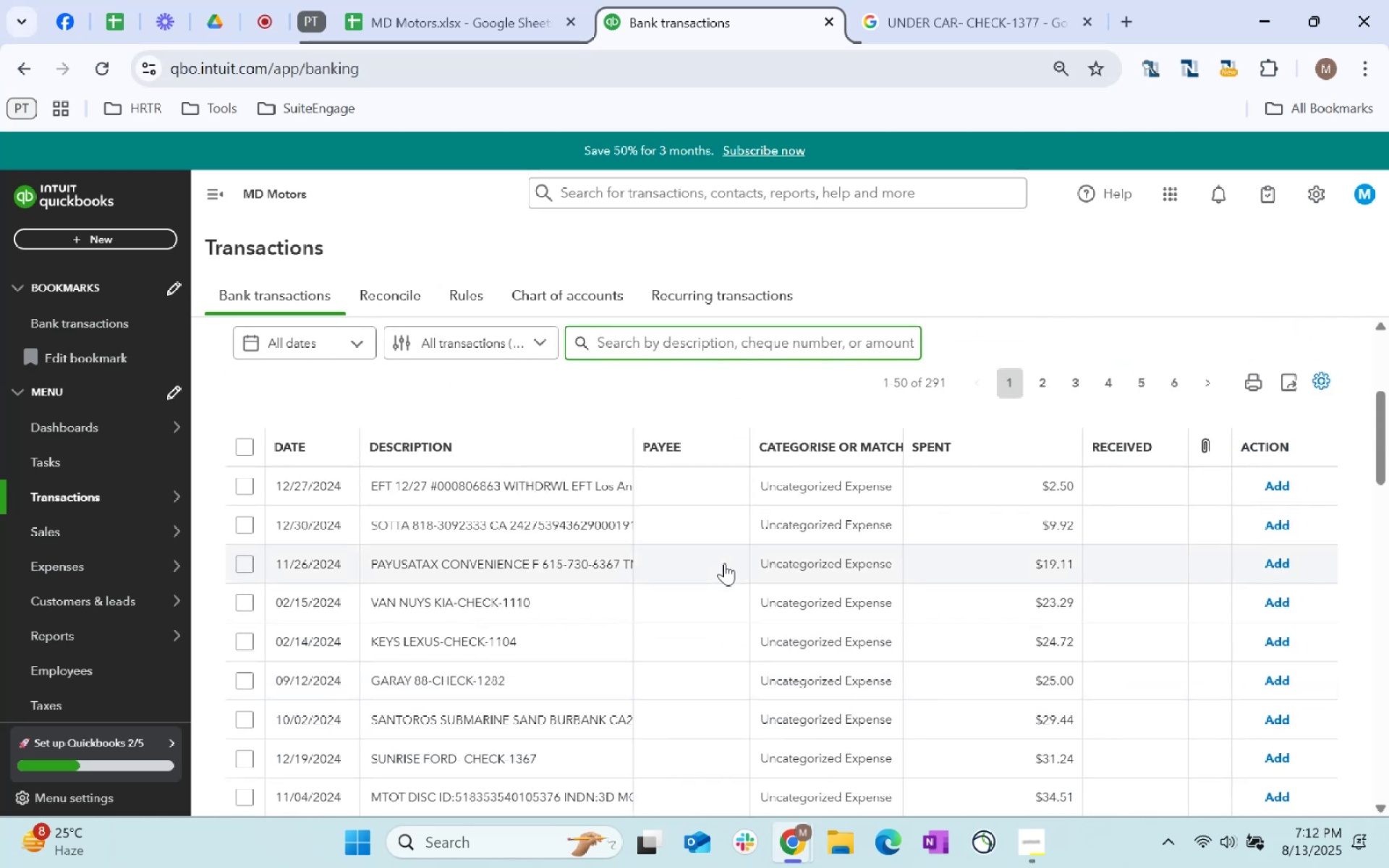 
scroll: coordinate [724, 563], scroll_direction: down, amount: 10.0
 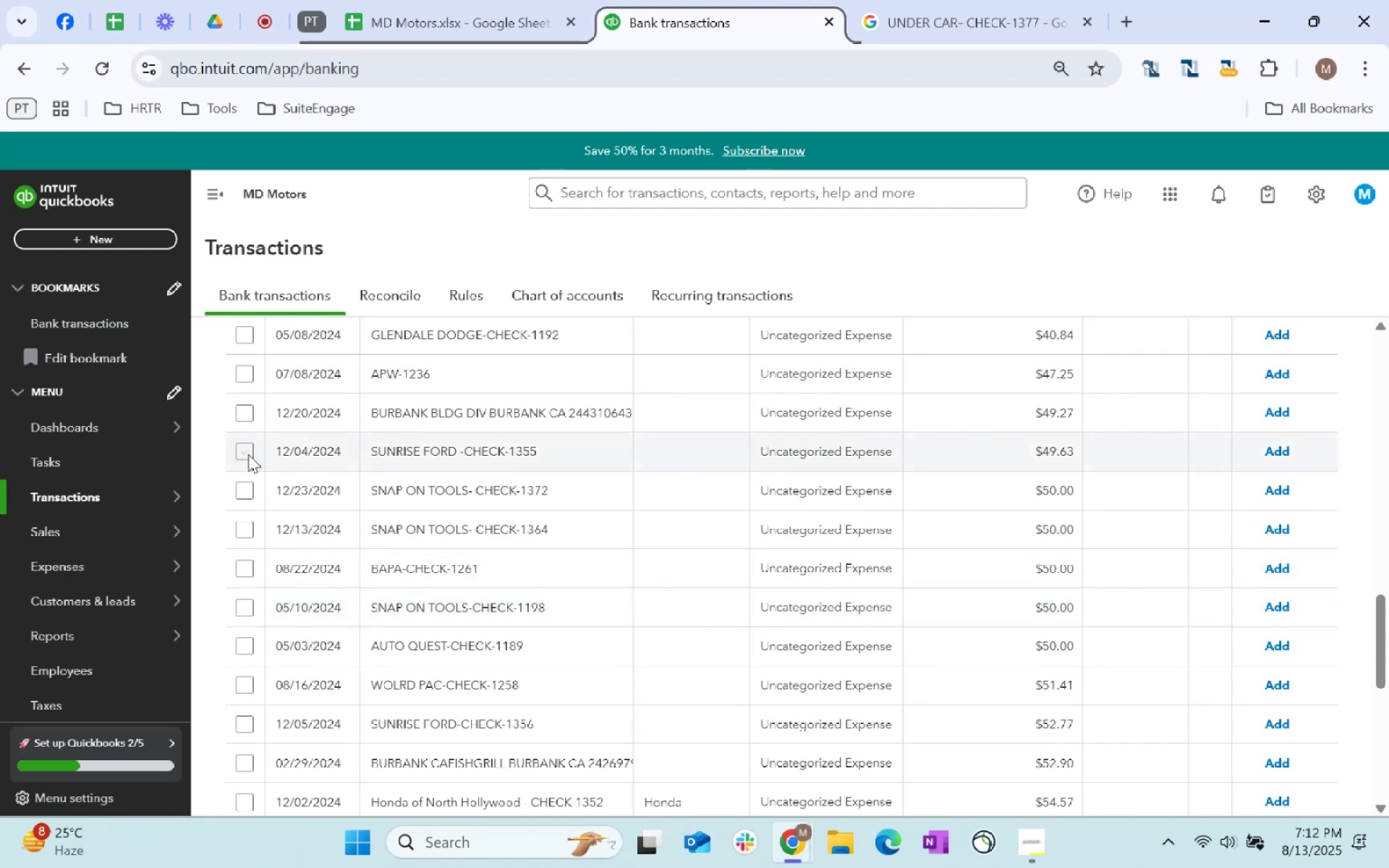 
left_click([248, 454])
 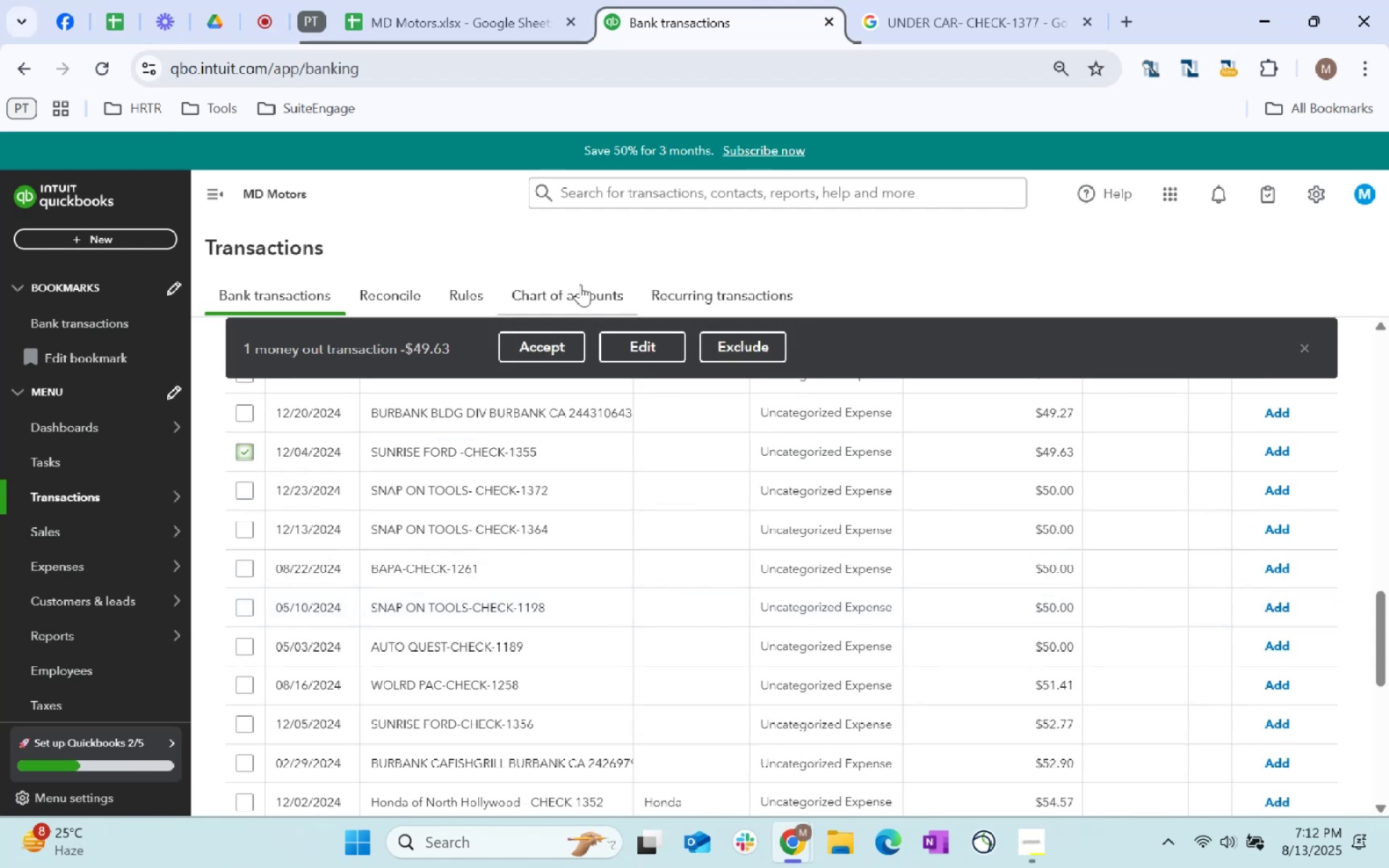 
left_click_drag(start_coordinate=[619, 342], to_coordinate=[623, 344])
 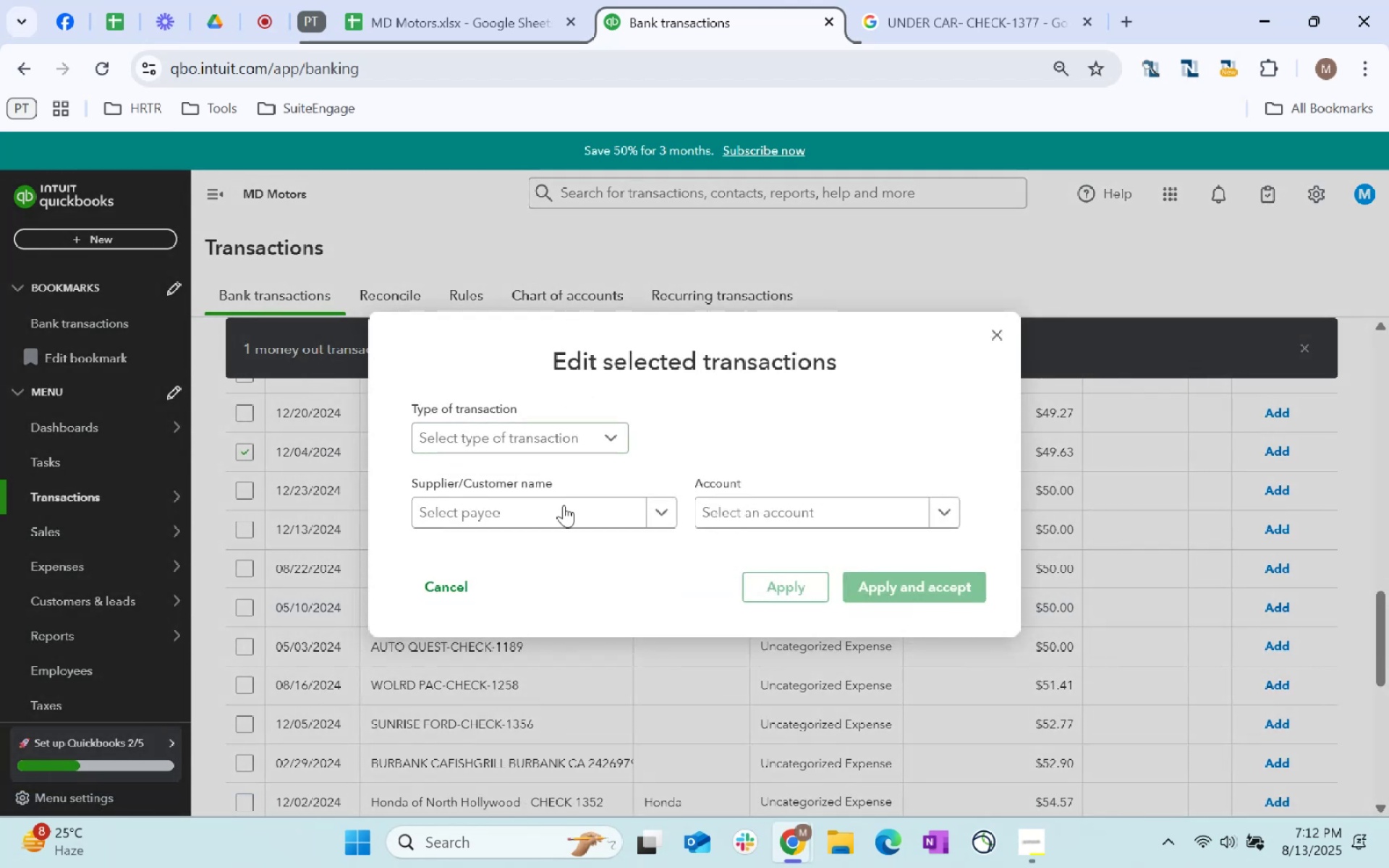 
left_click([561, 529])
 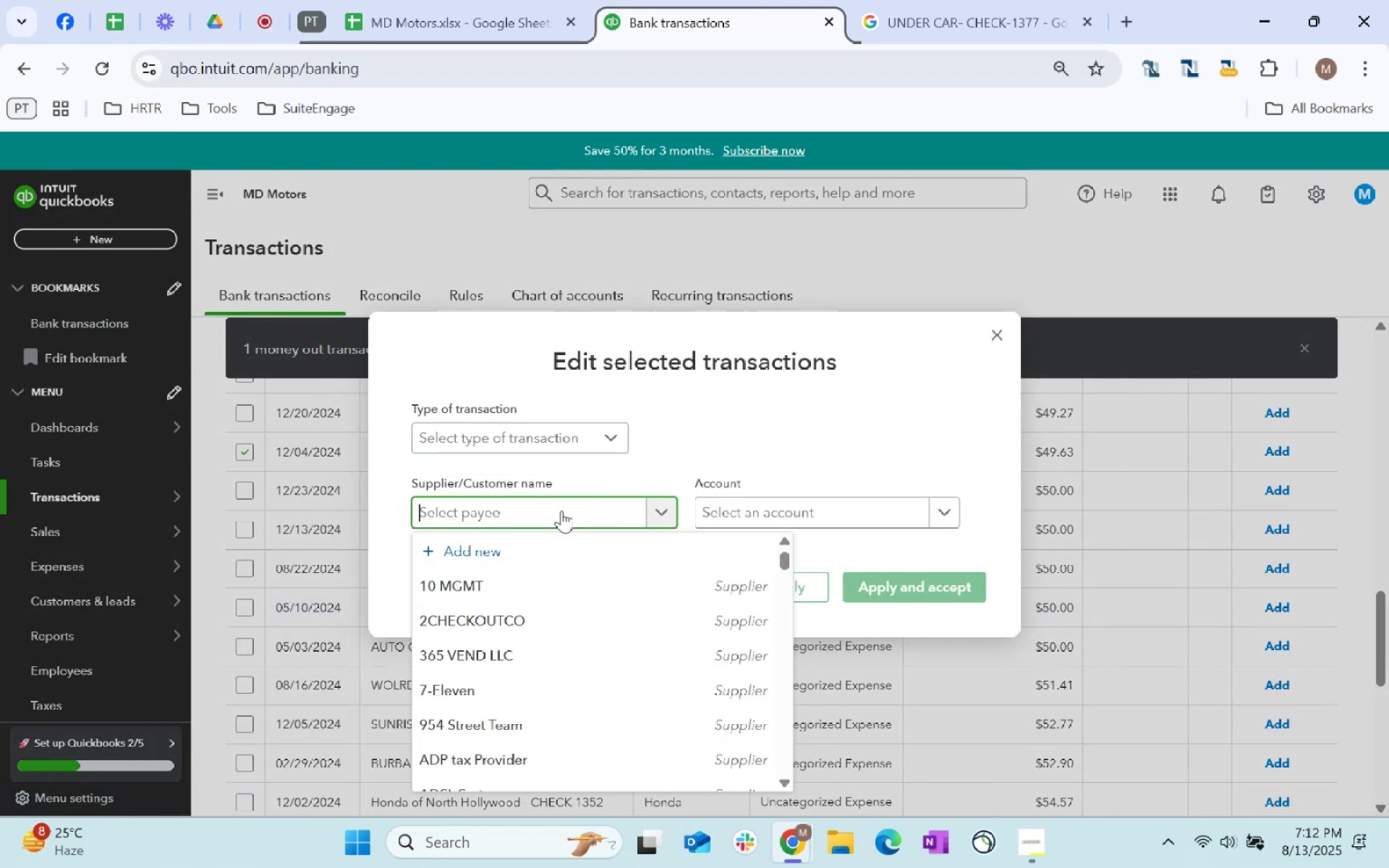 
type(ford)
 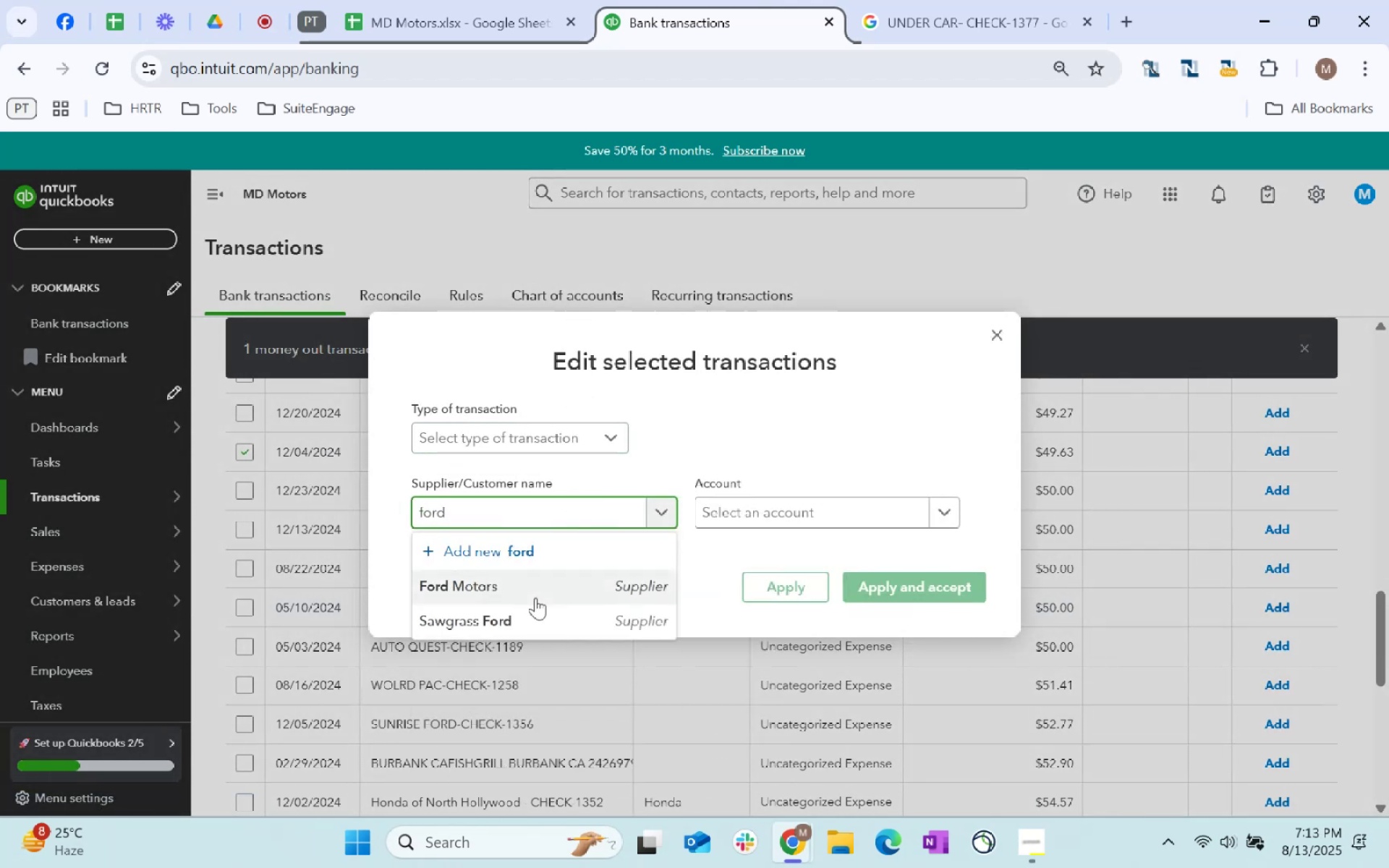 
left_click([536, 603])
 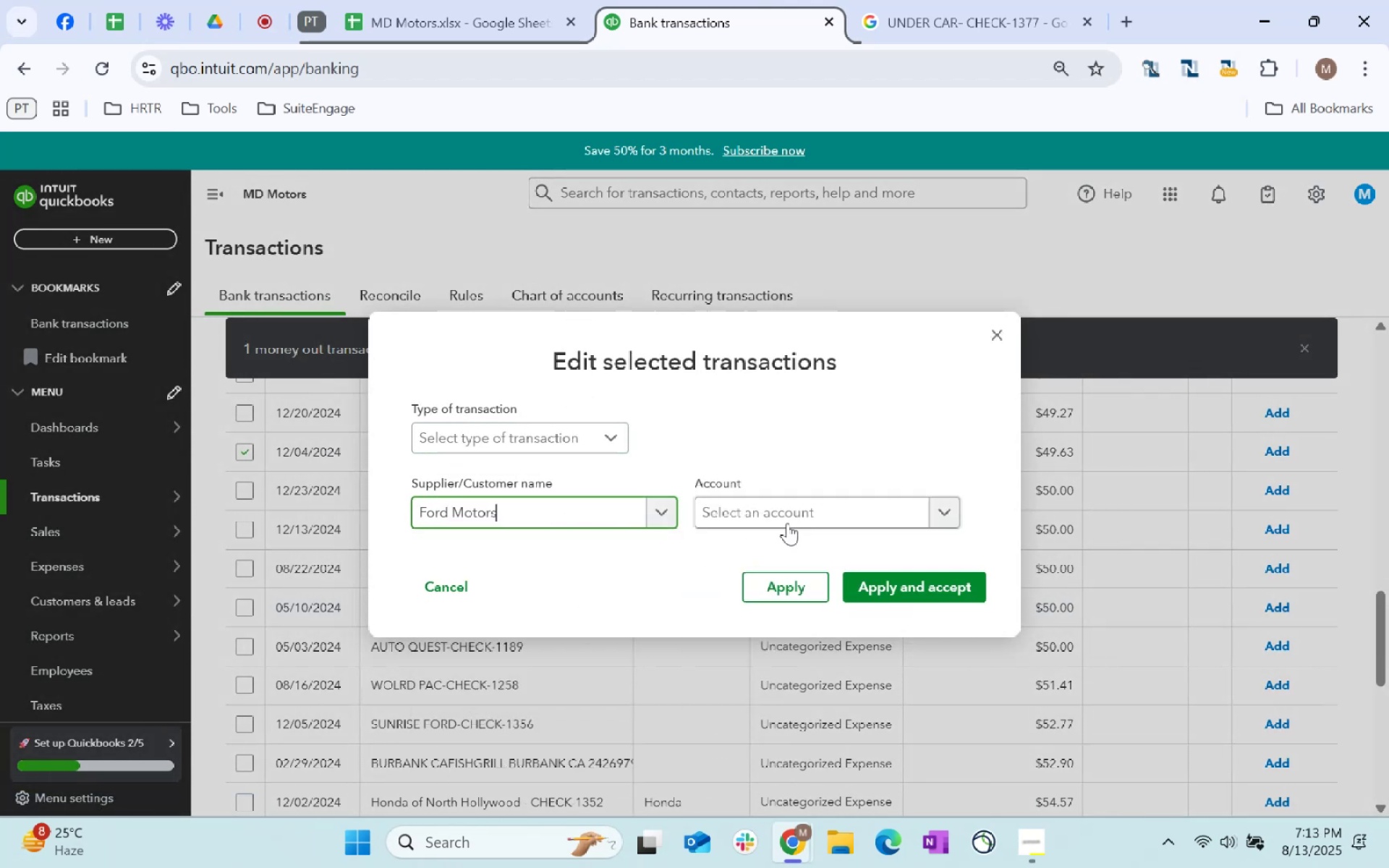 
left_click([812, 518])
 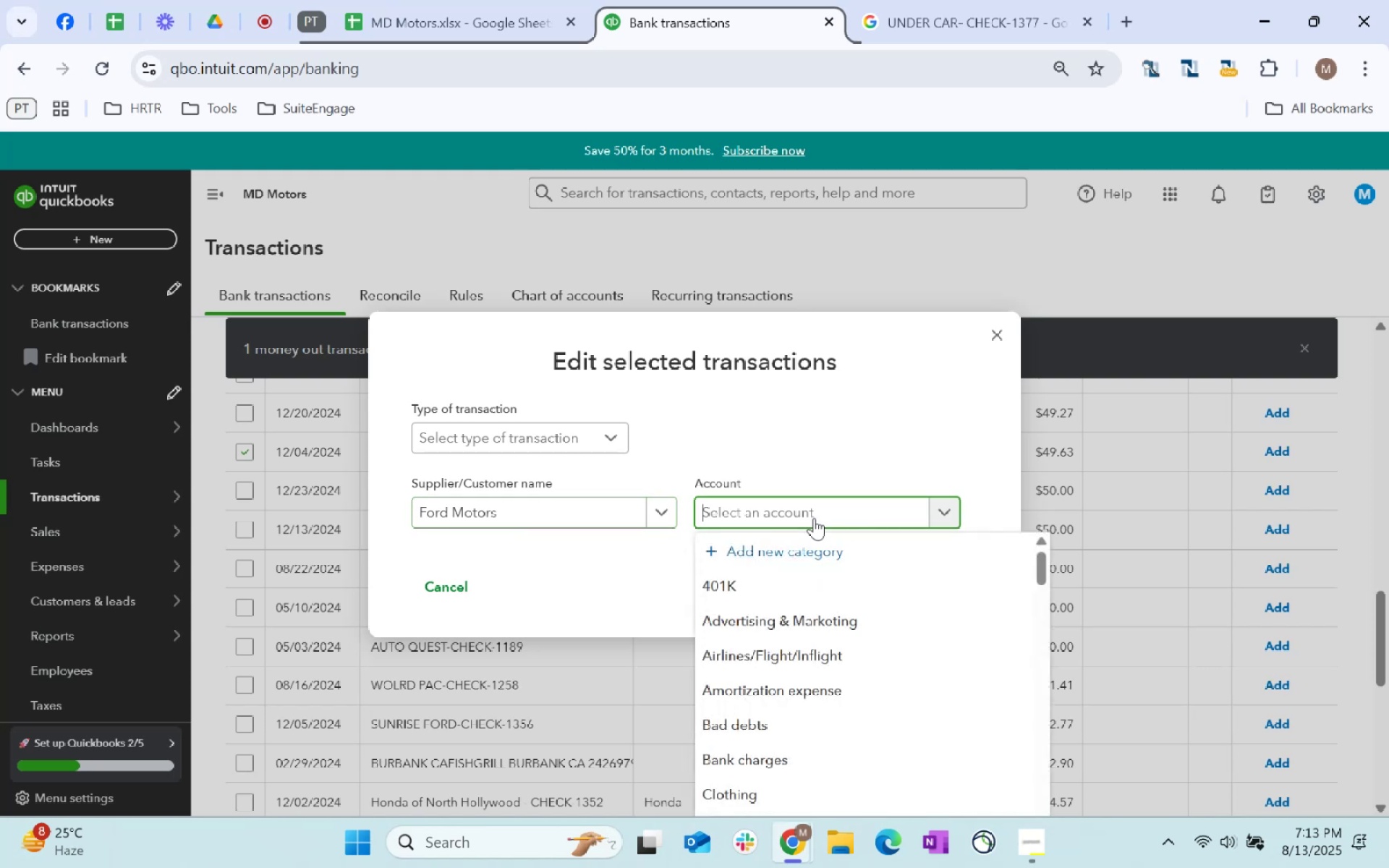 
type(maintenan)
 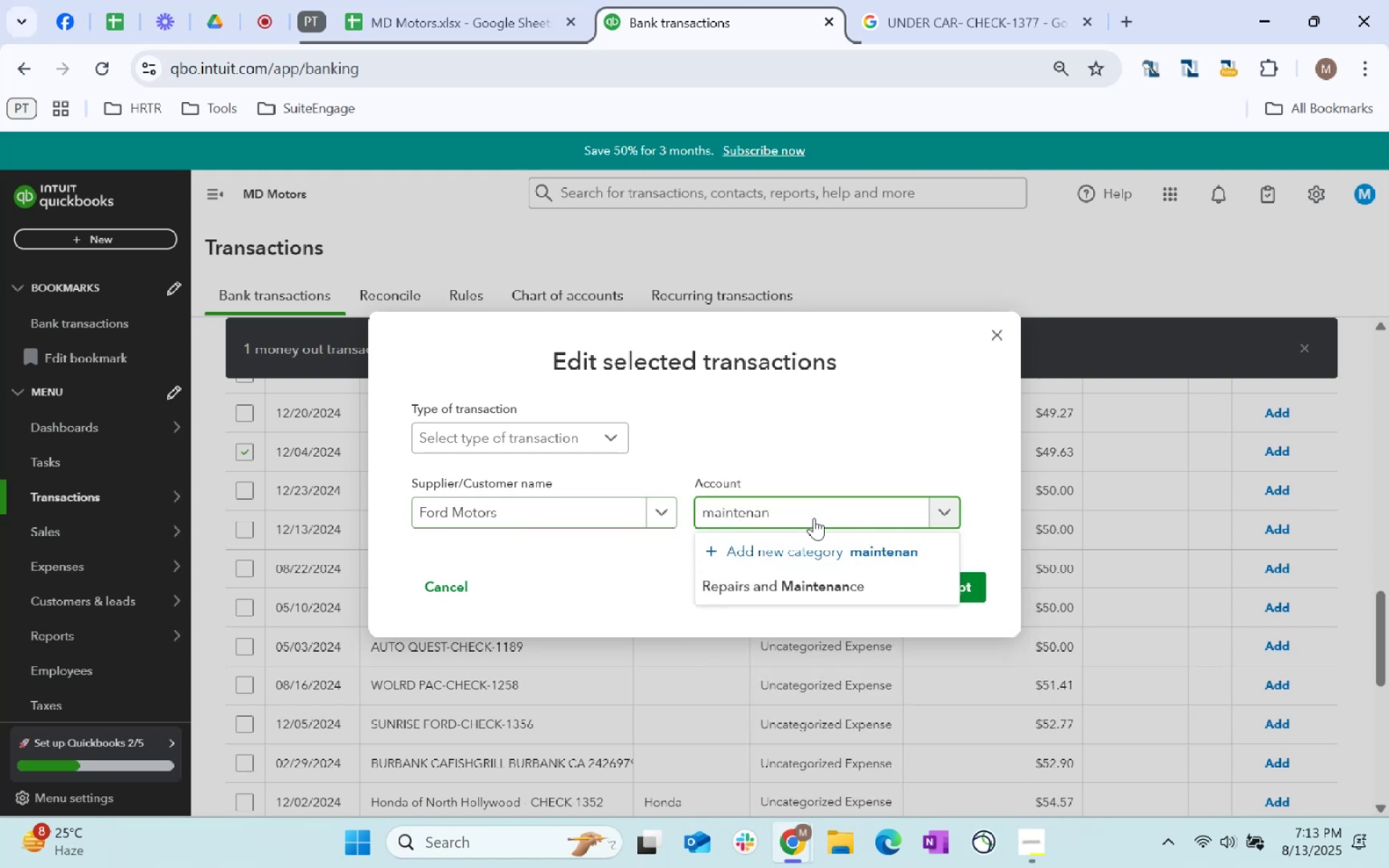 
key(ArrowDown)
 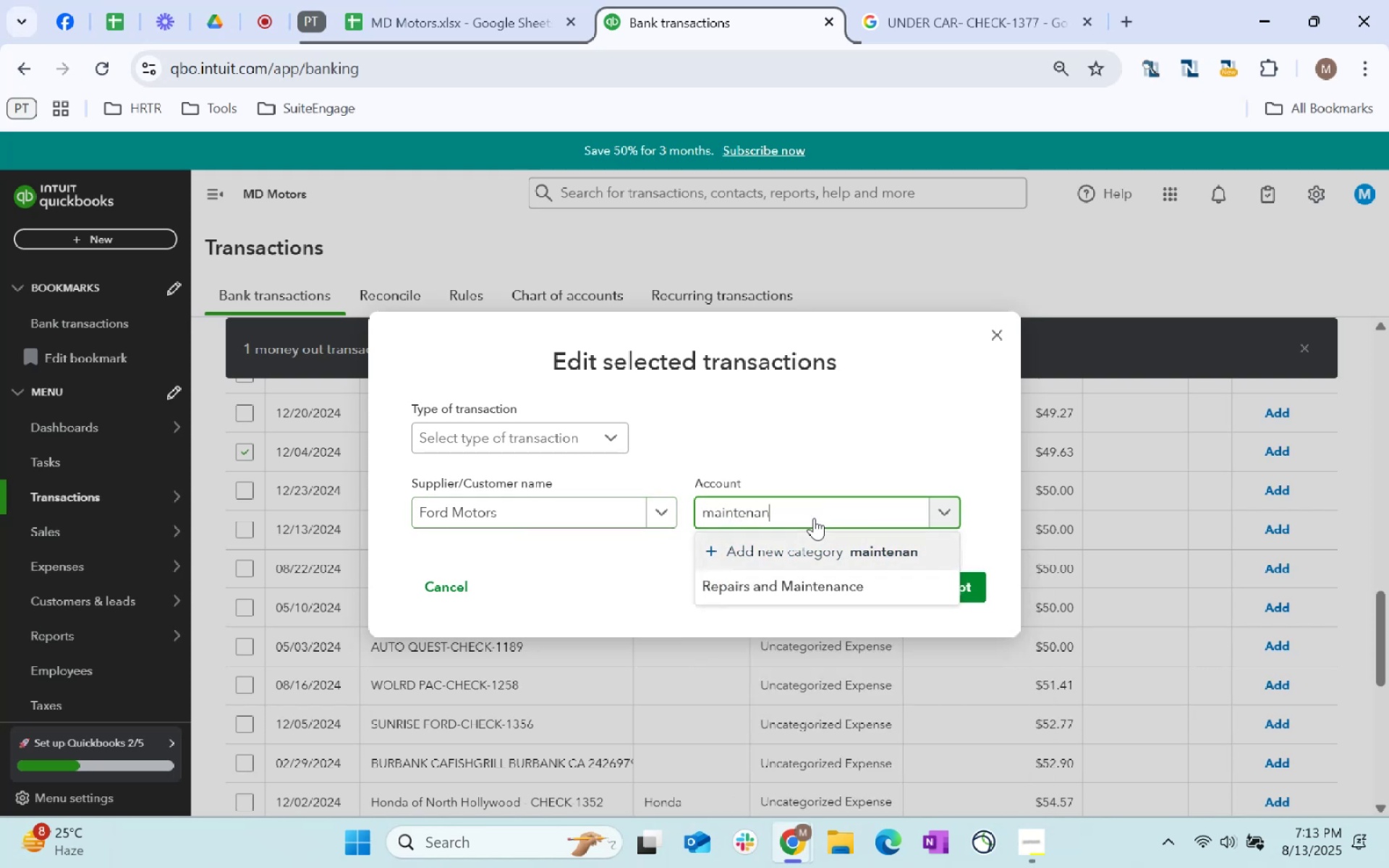 
key(ArrowDown)
 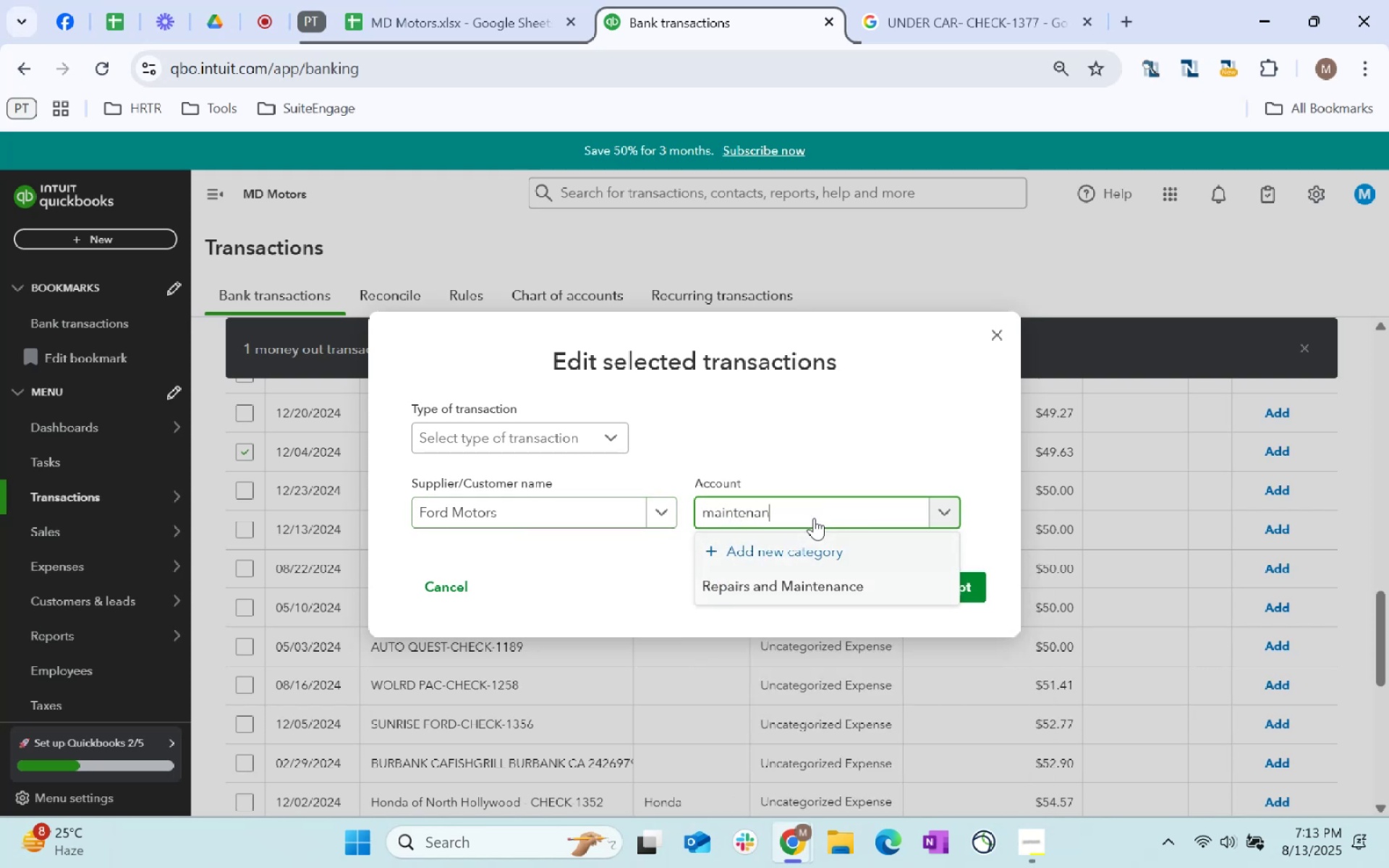 
key(Tab)
 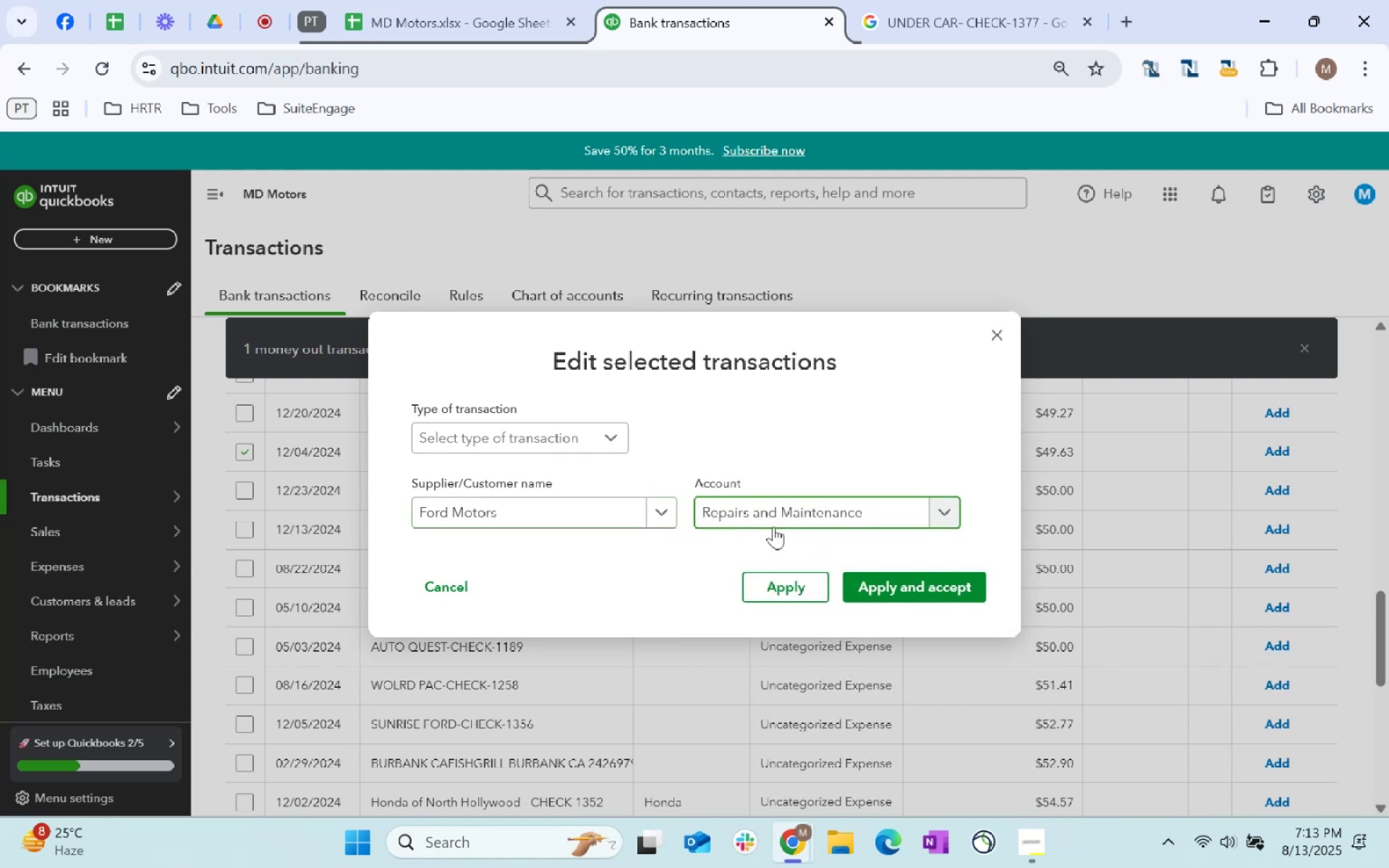 
left_click([878, 596])
 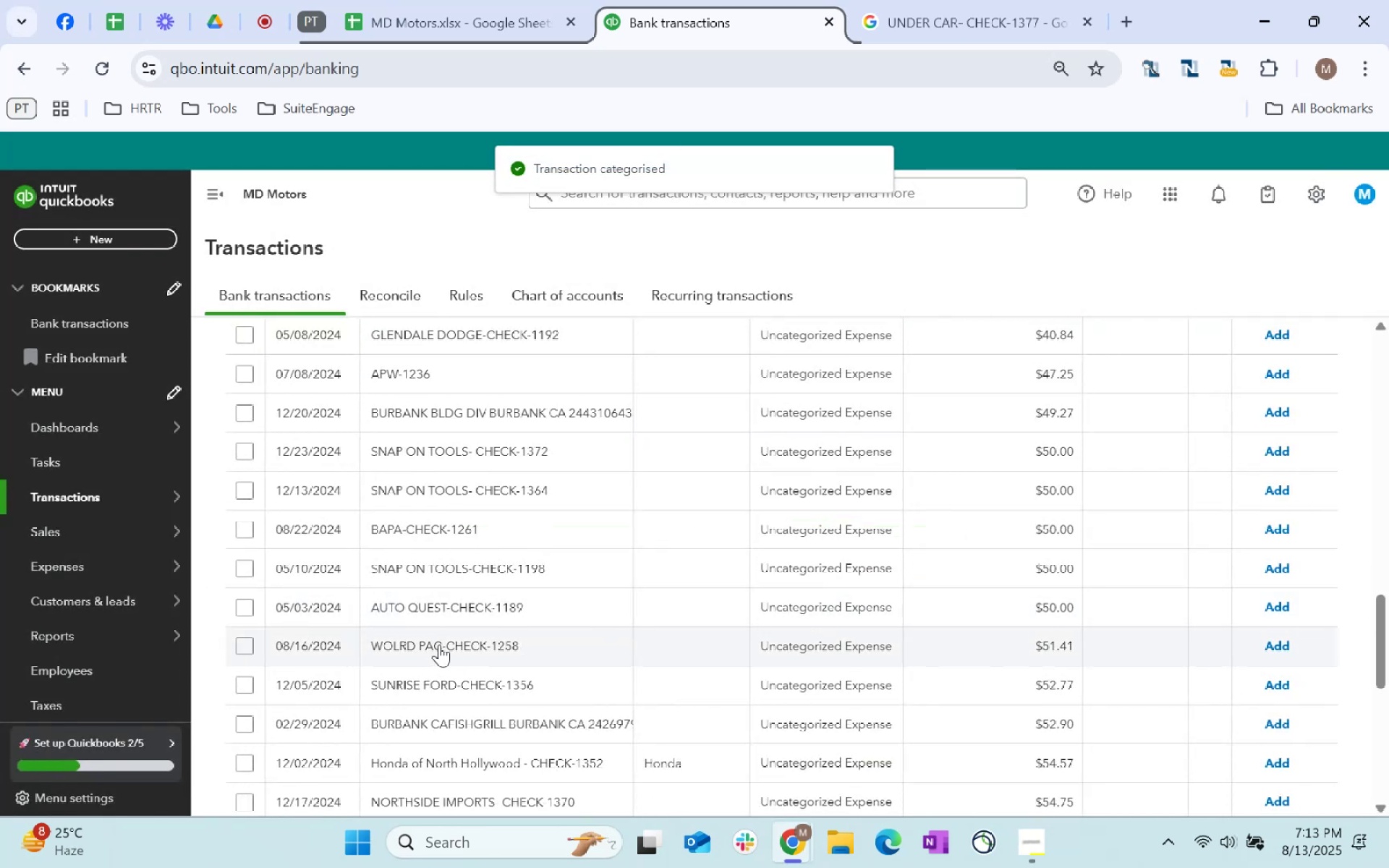 
wait(5.92)
 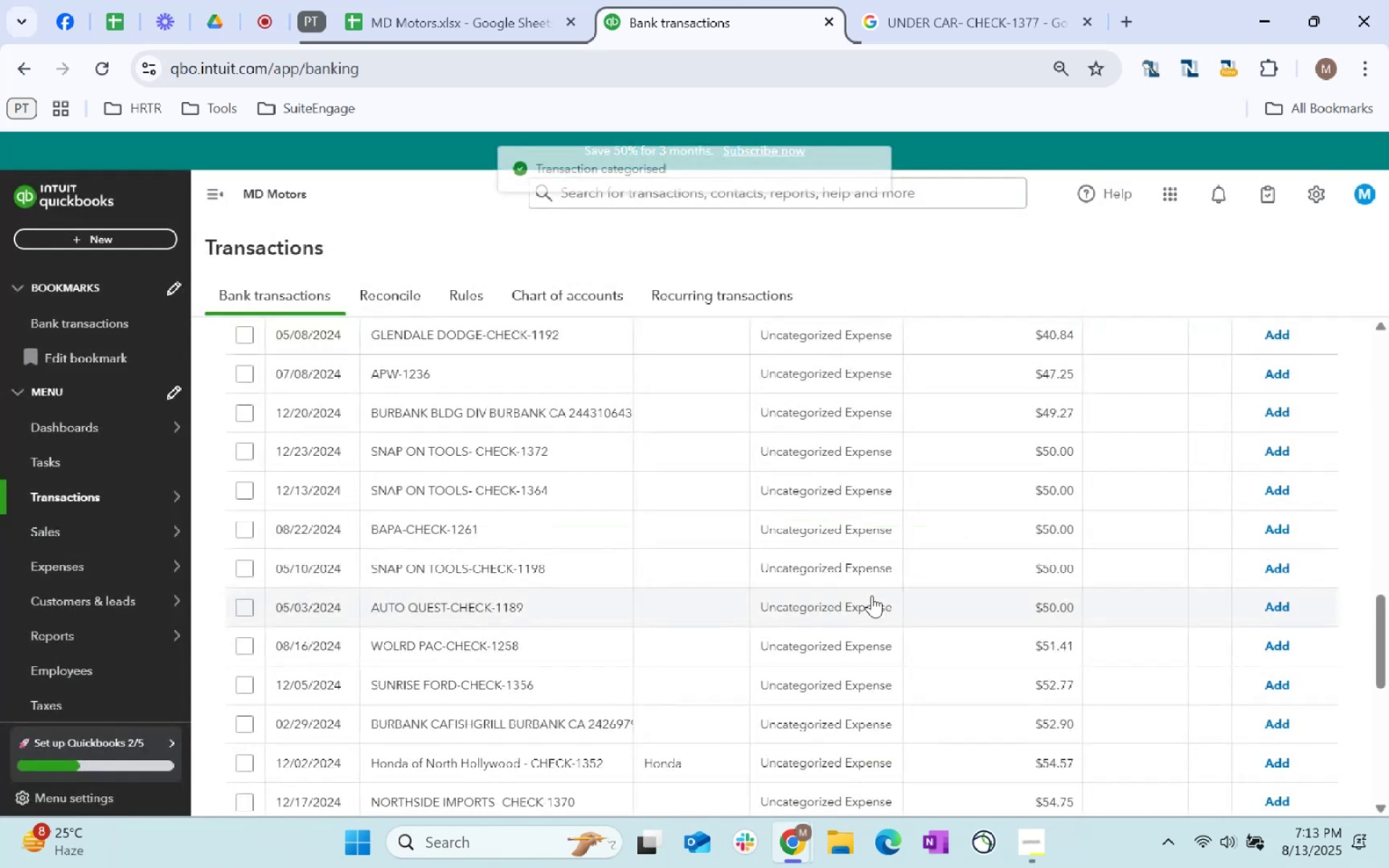 
scroll: coordinate [561, 643], scroll_direction: down, amount: 9.0
 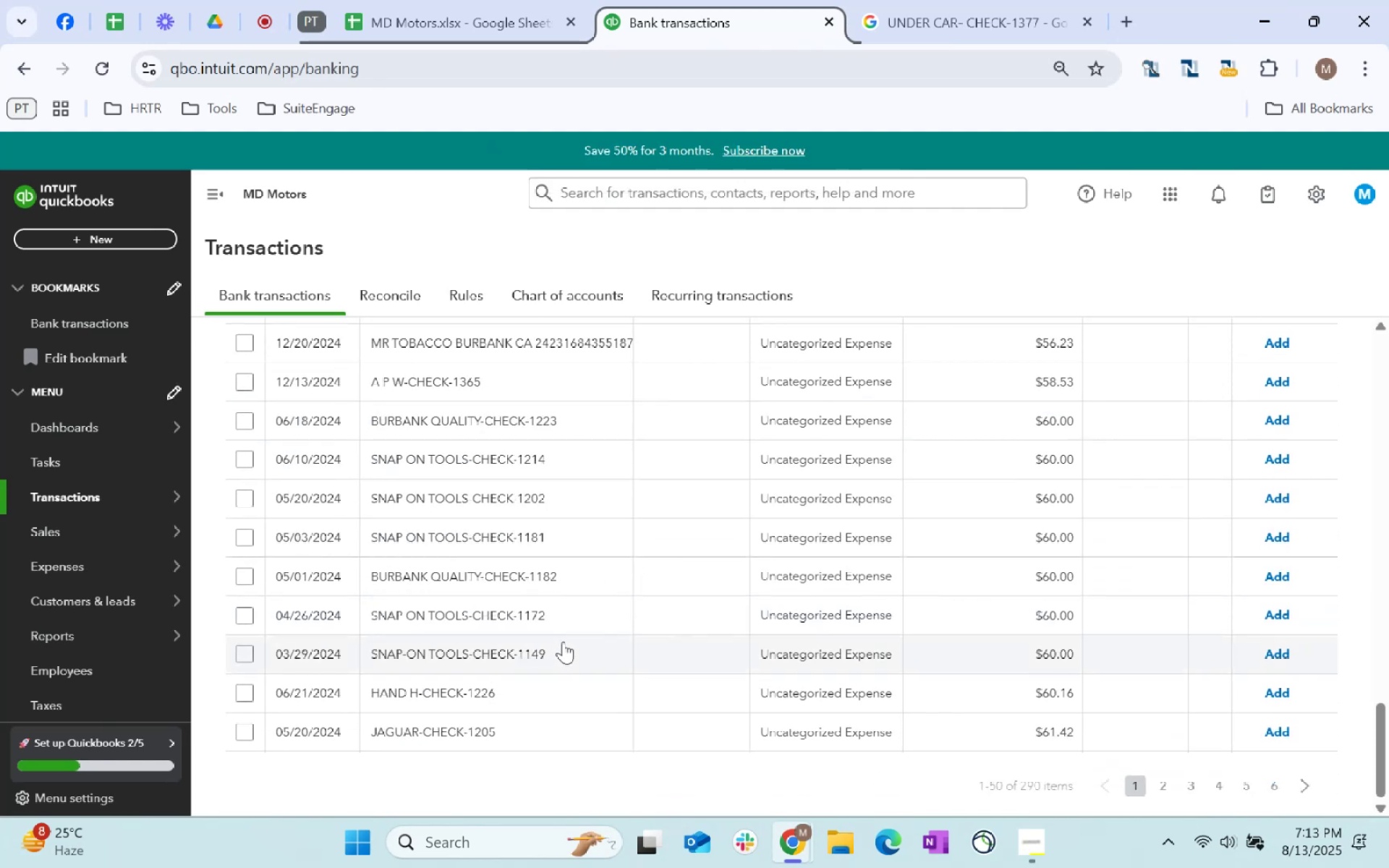 
scroll: coordinate [624, 577], scroll_direction: up, amount: 29.0
 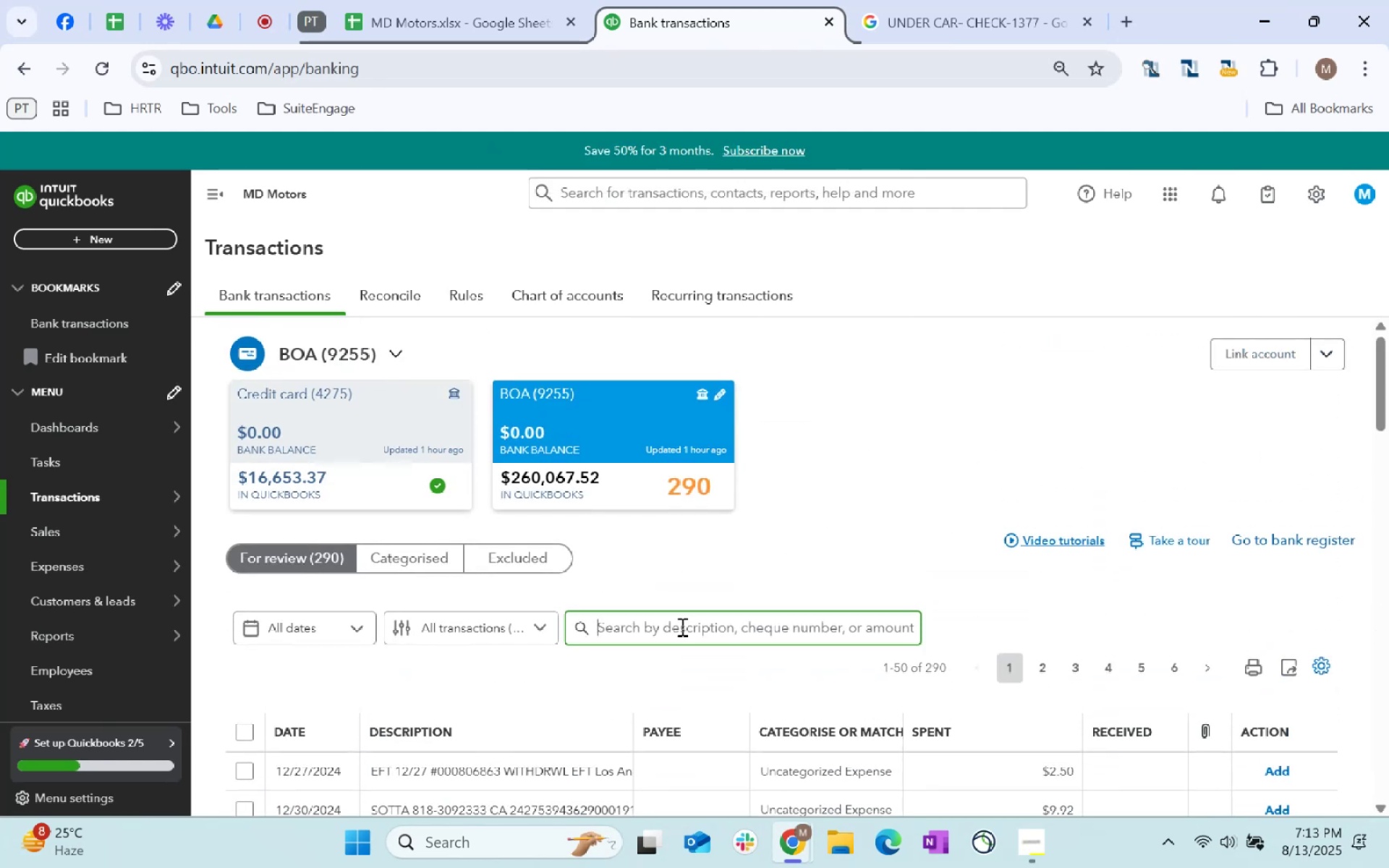 
type(check)
 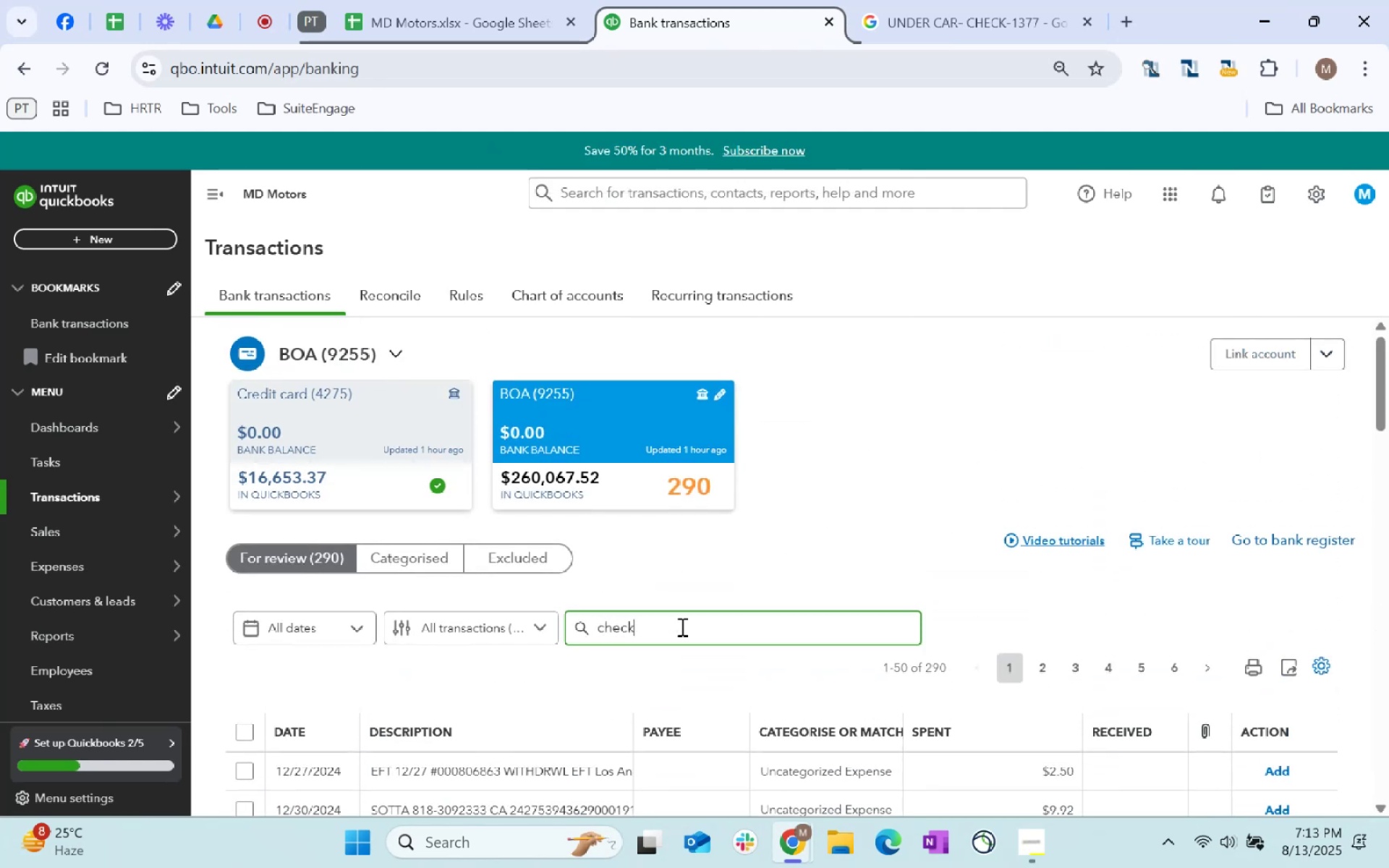 
key(Enter)
 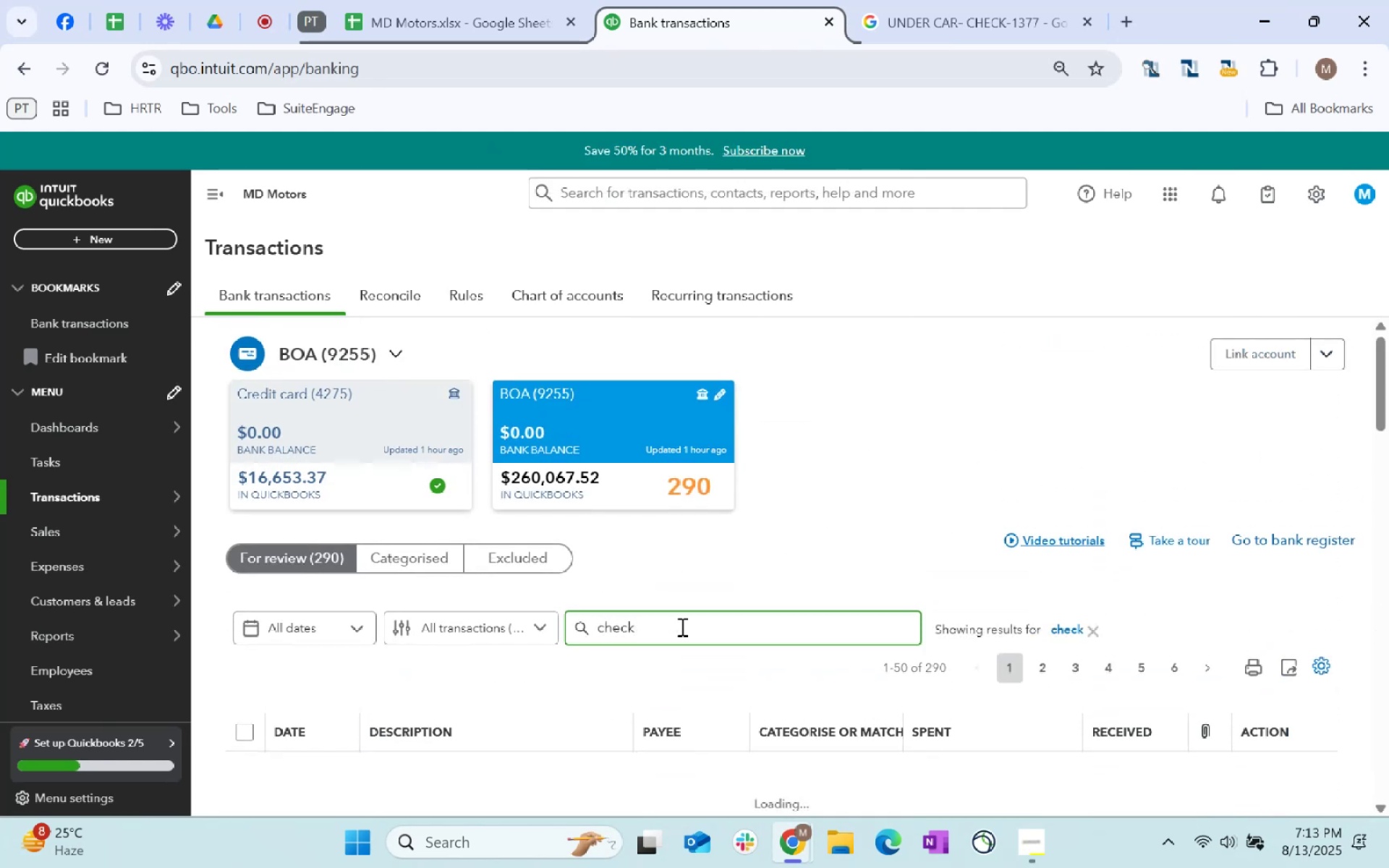 
scroll: coordinate [708, 653], scroll_direction: down, amount: 36.0
 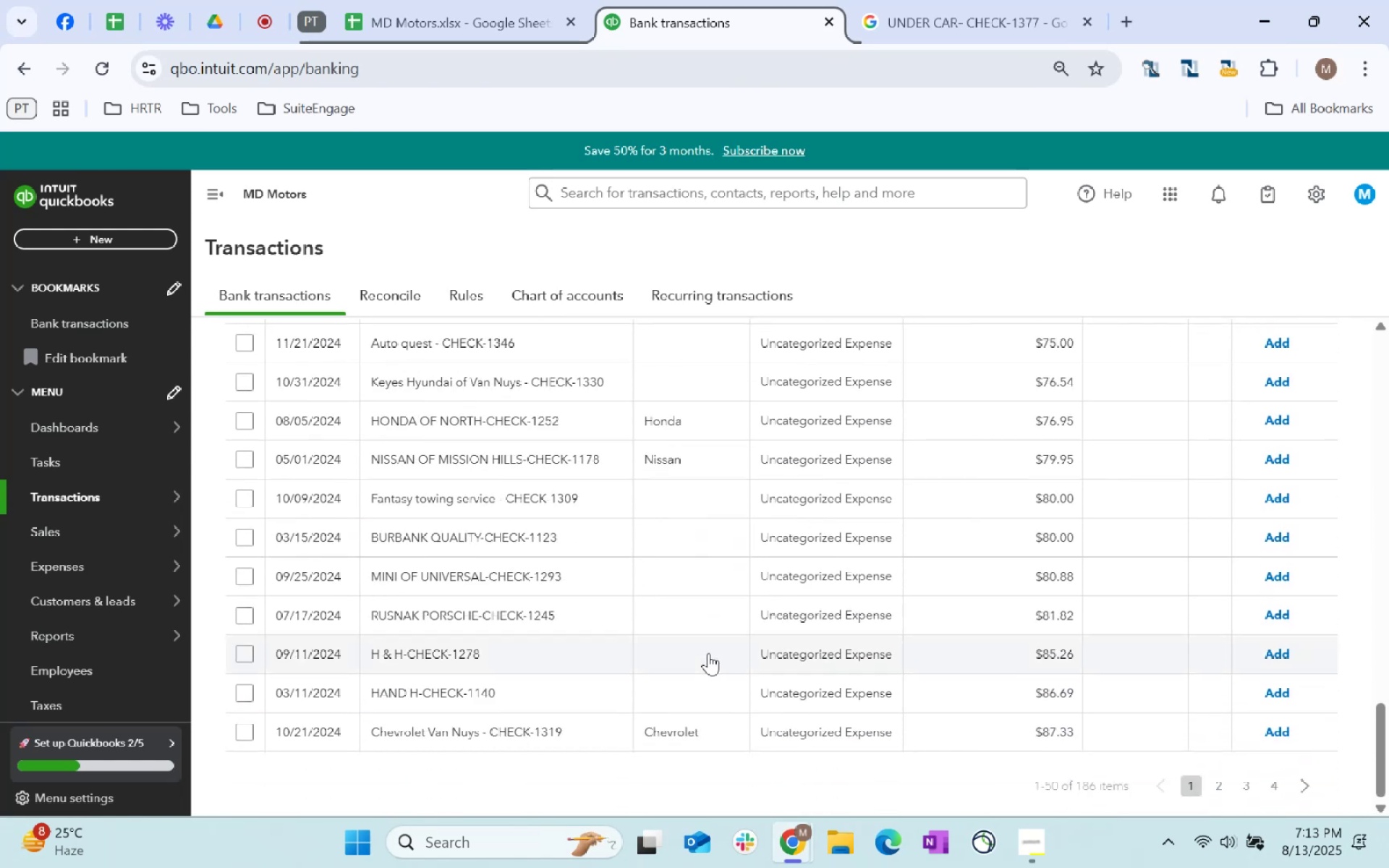 
scroll: coordinate [443, 621], scroll_direction: up, amount: 28.0
 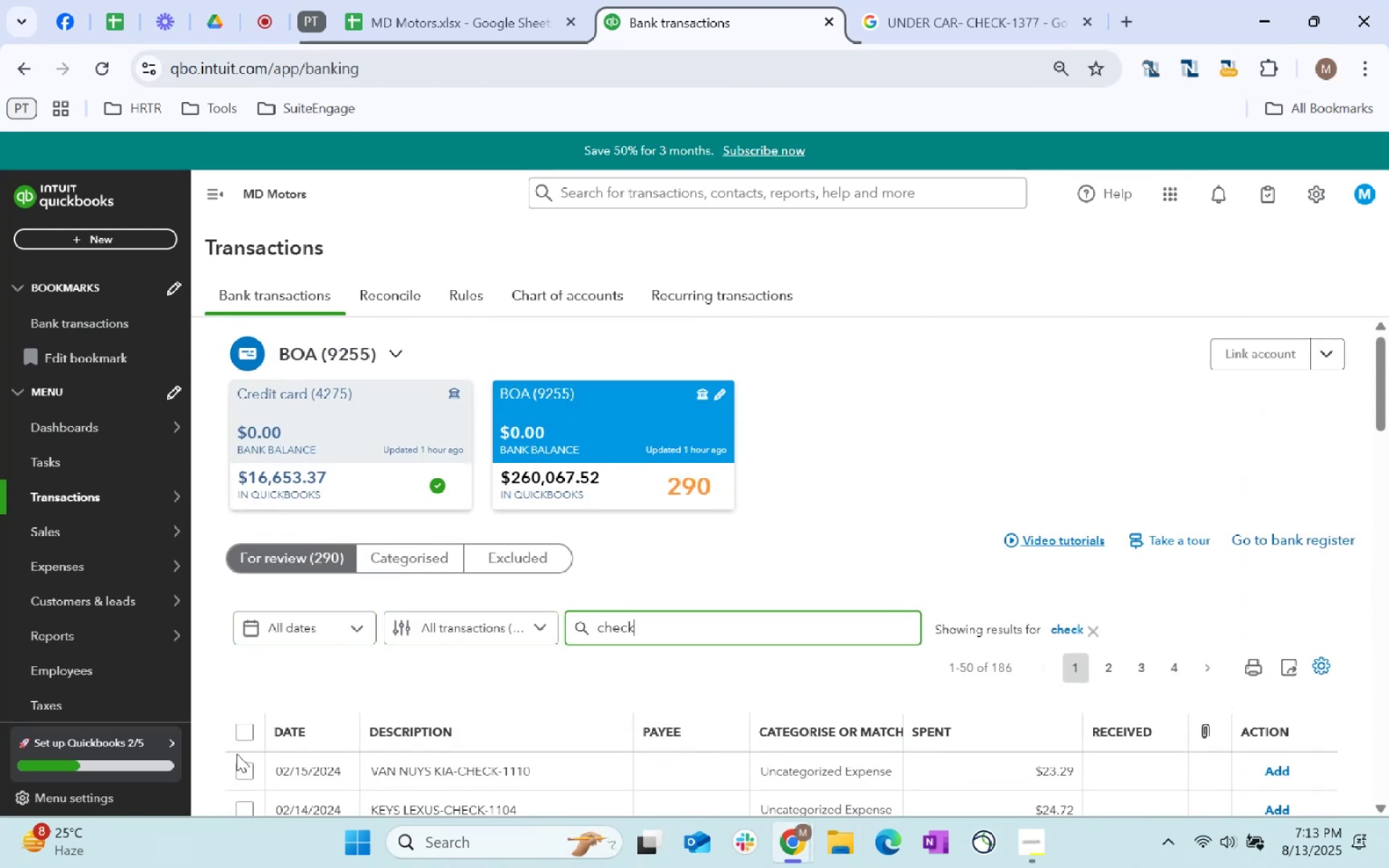 
left_click([248, 729])
 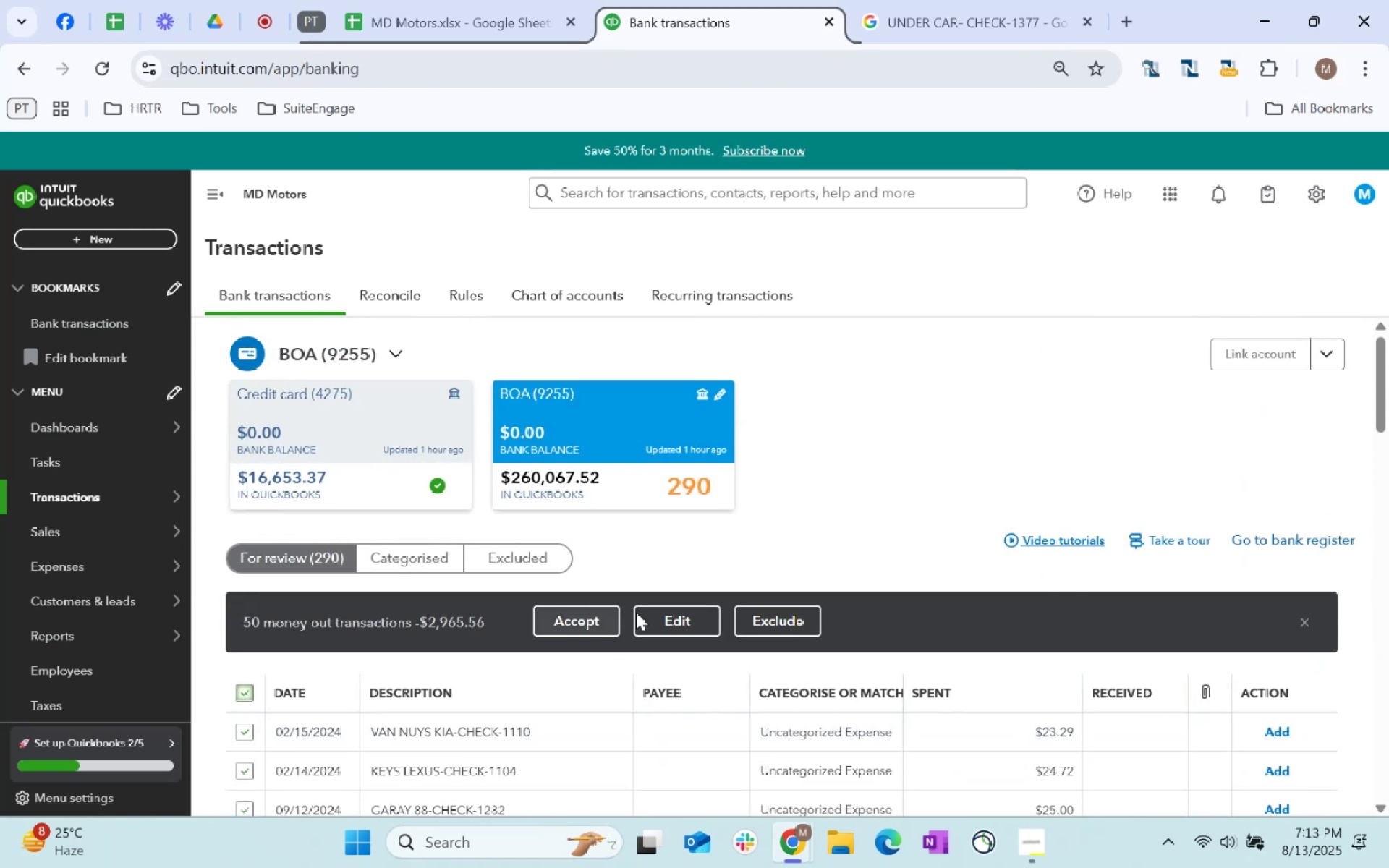 
left_click([667, 613])
 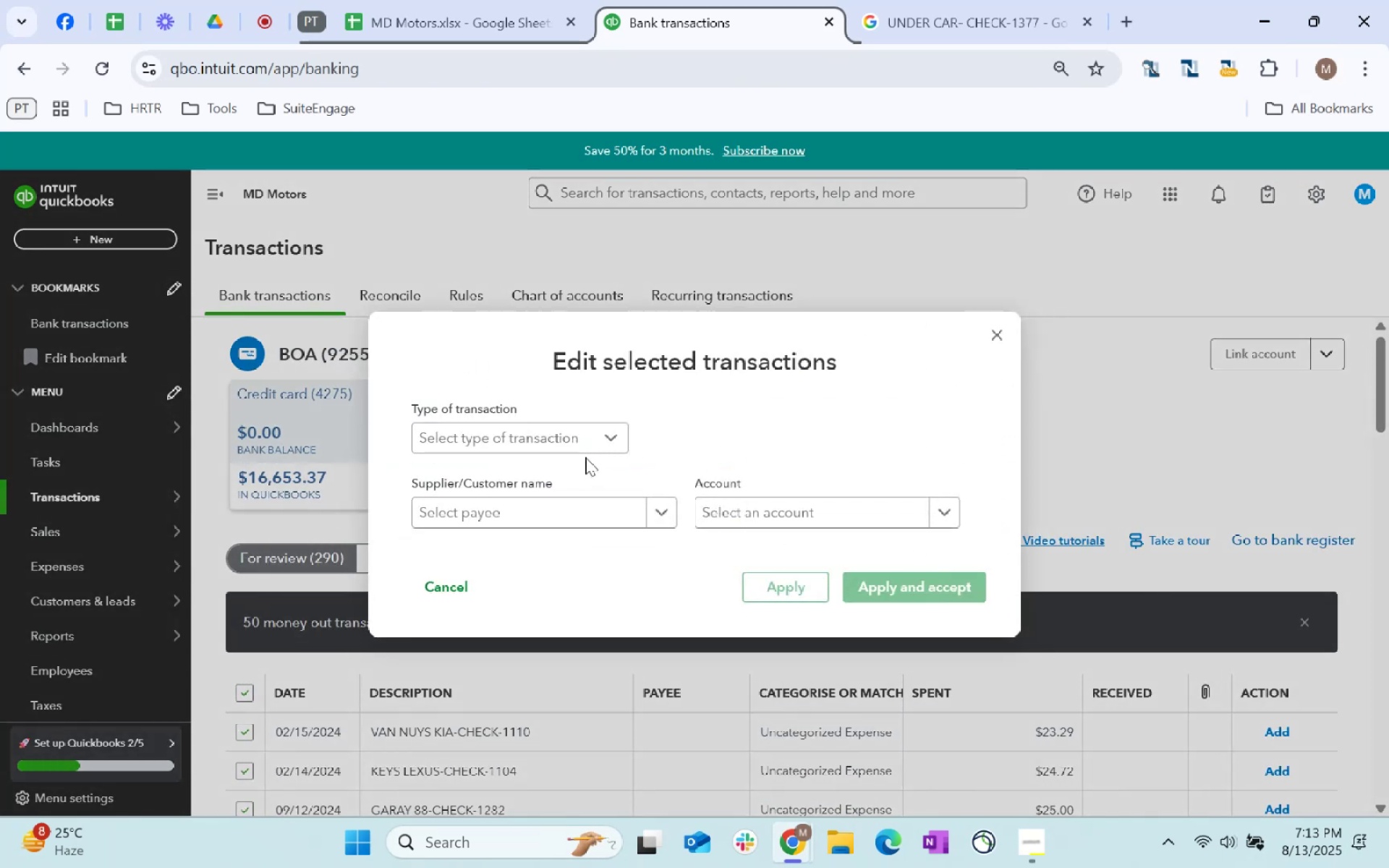 
left_click([569, 445])
 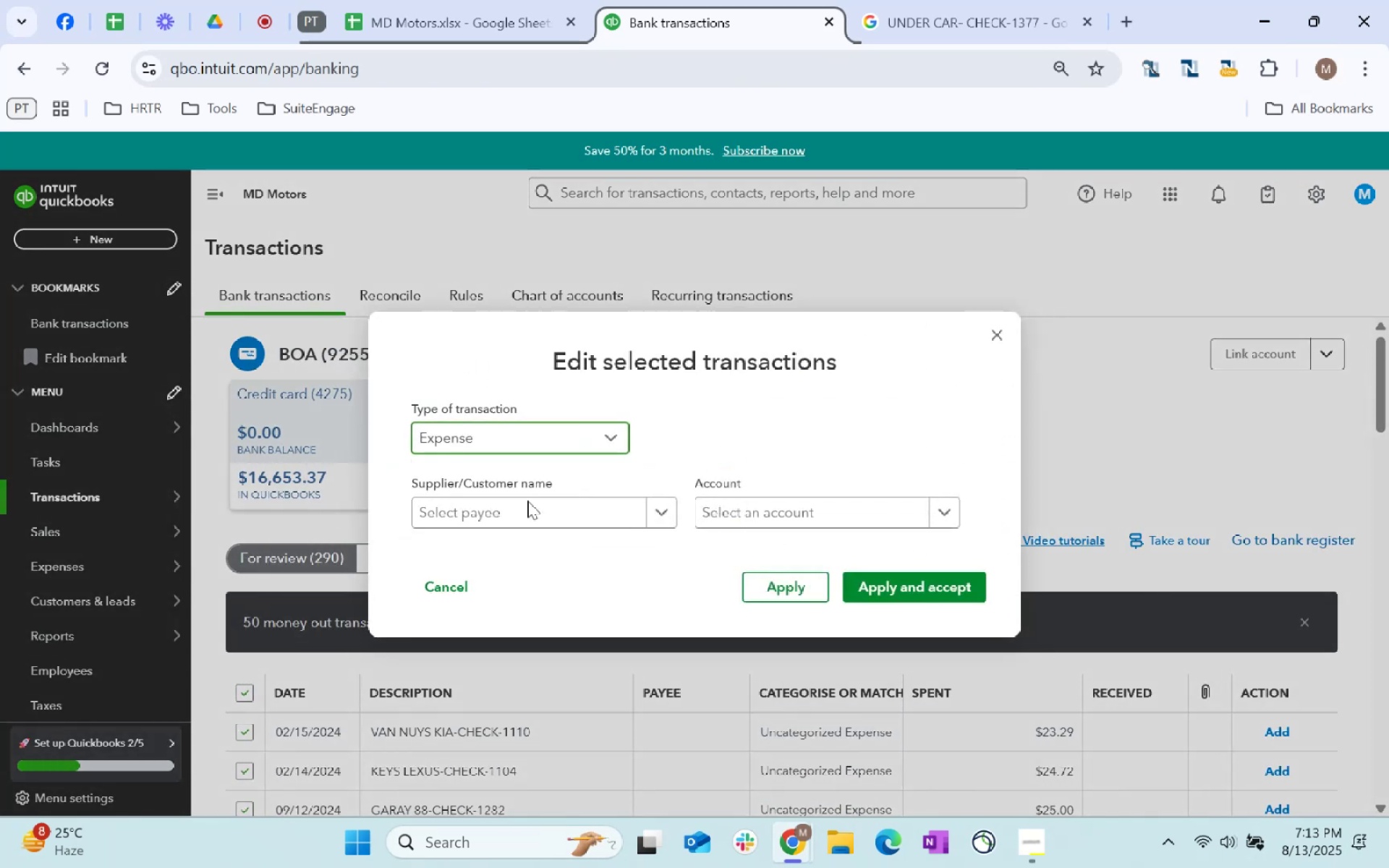 
double_click([515, 526])
 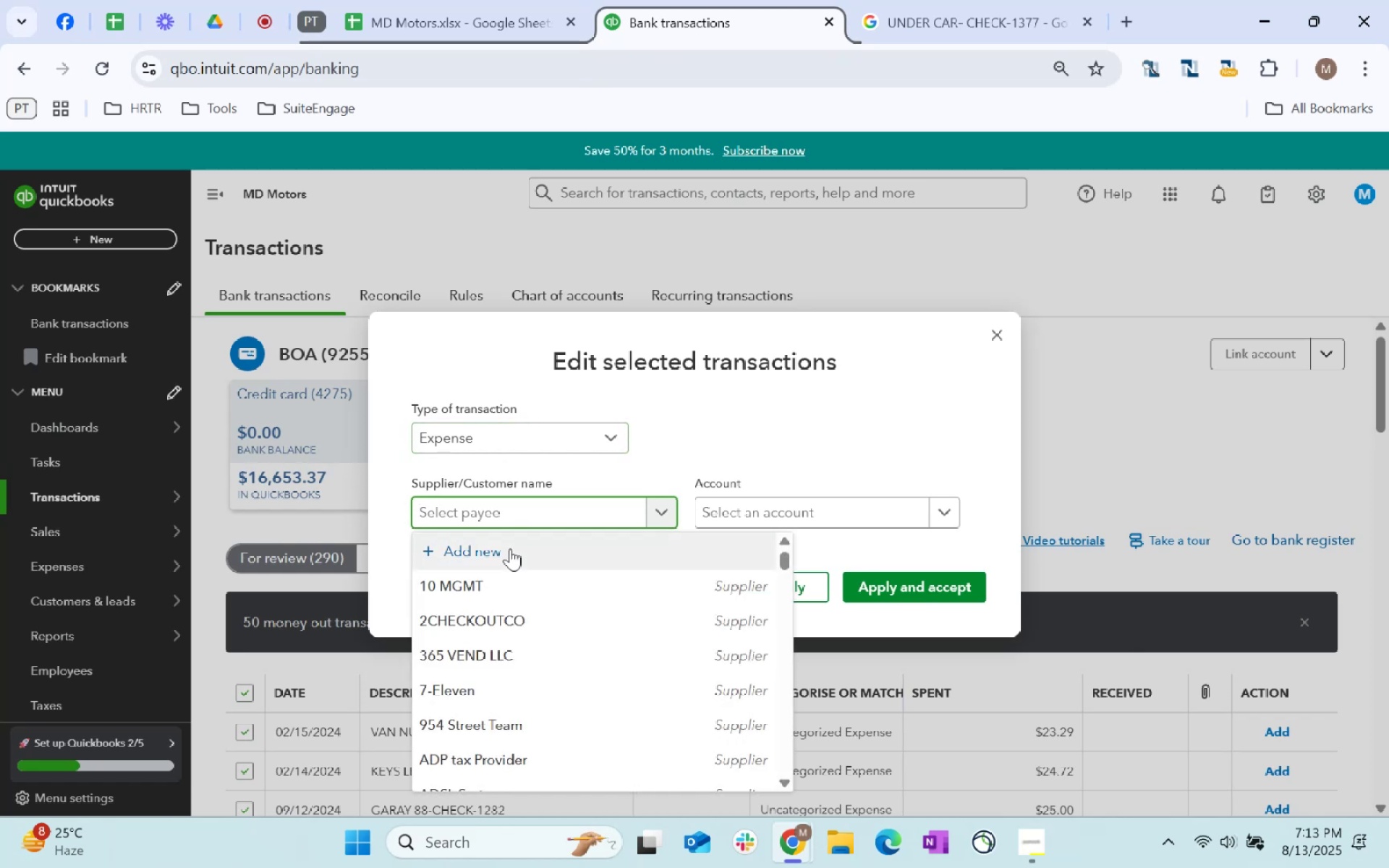 
type(ph)
key(Backspace)
key(Backspace)
type(other)
 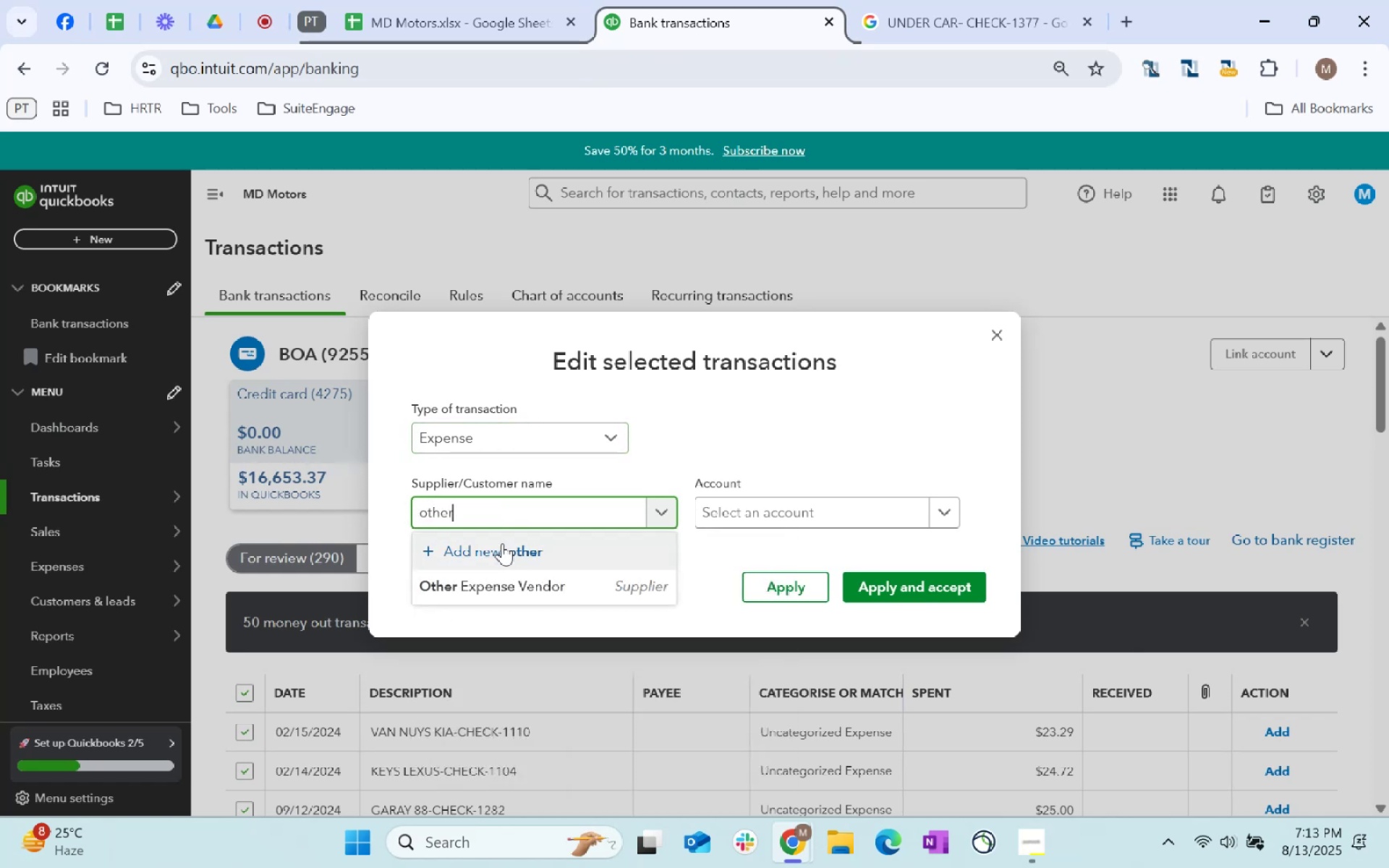 
left_click([515, 583])
 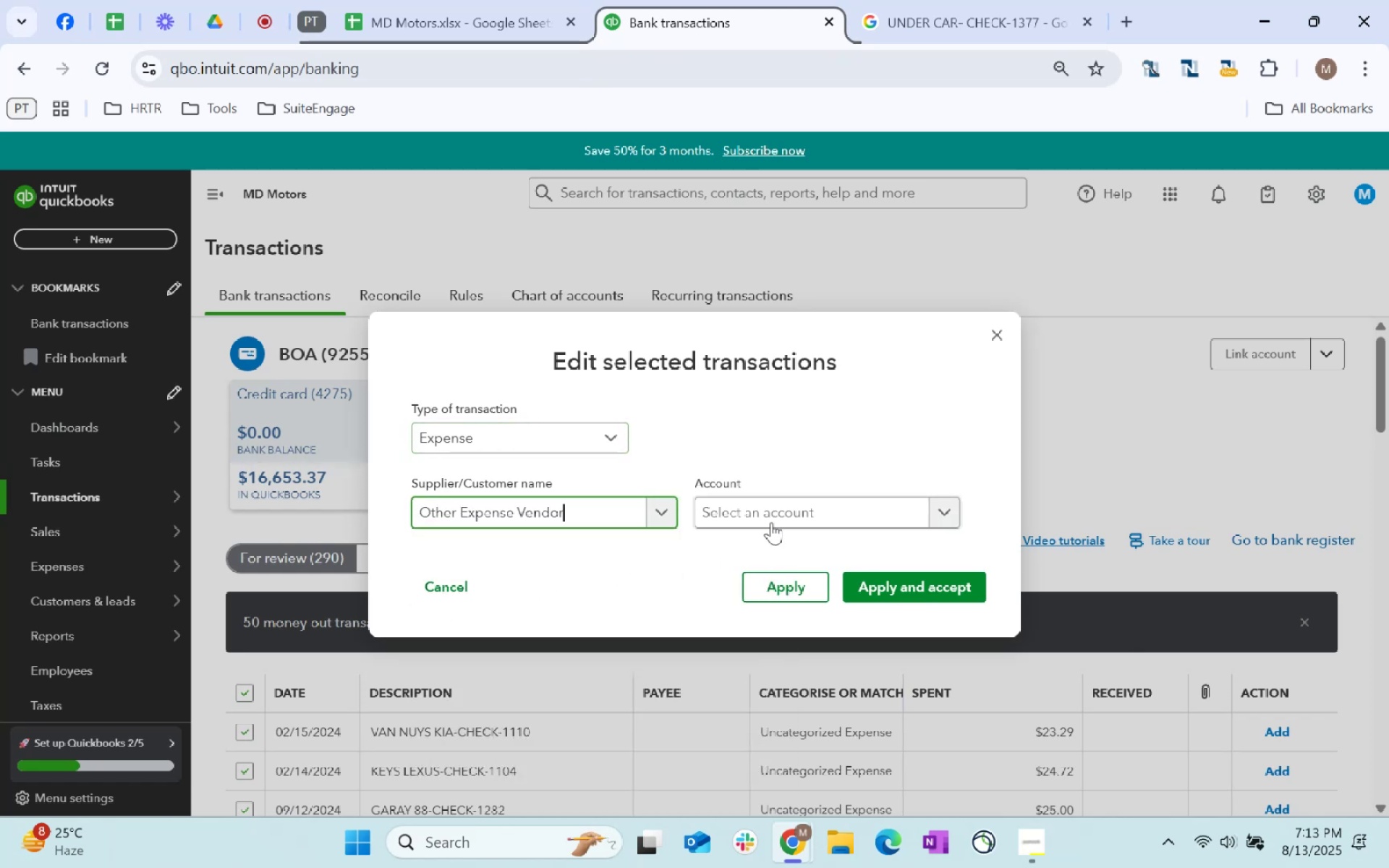 
left_click([773, 515])
 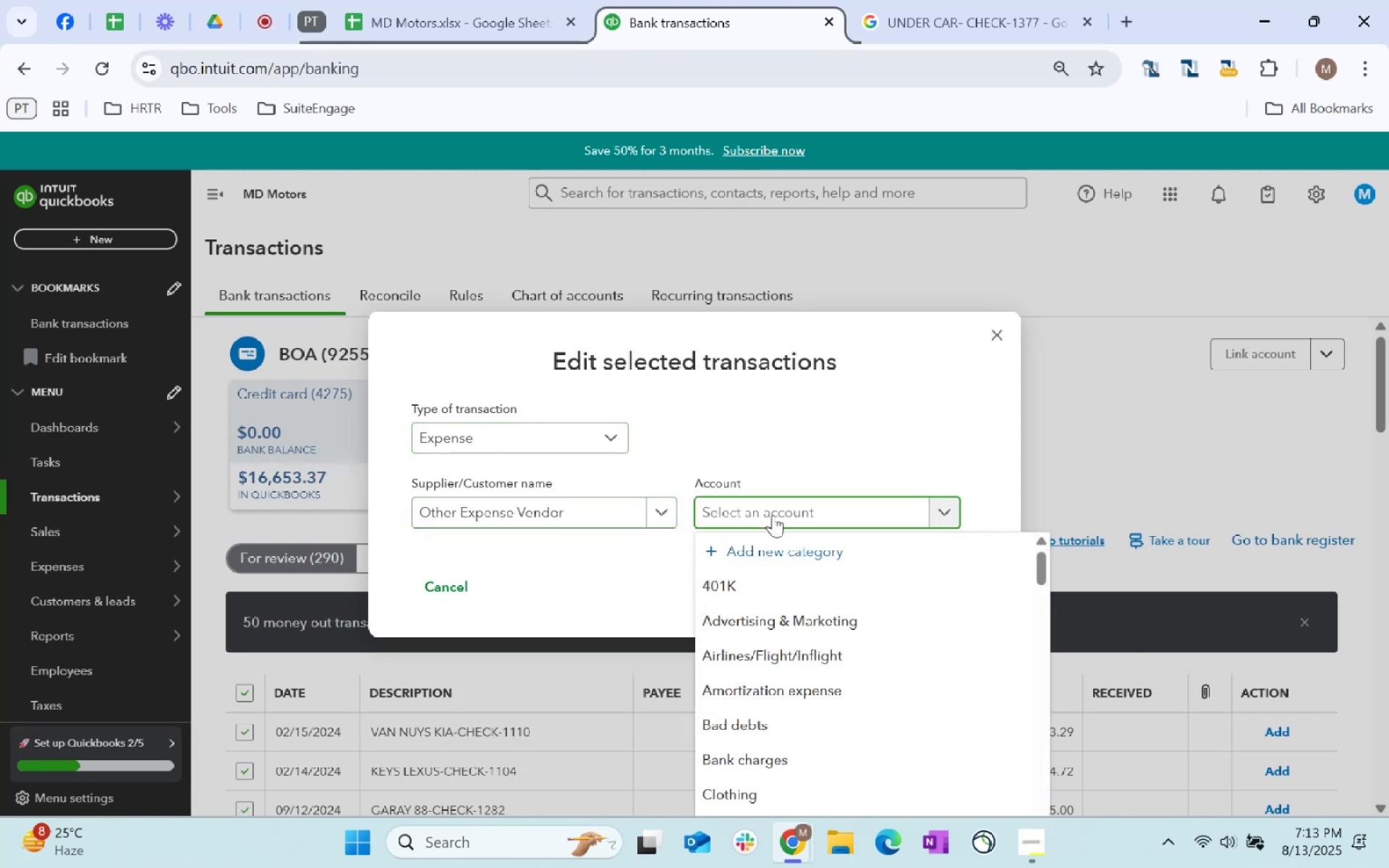 
type(cos)
 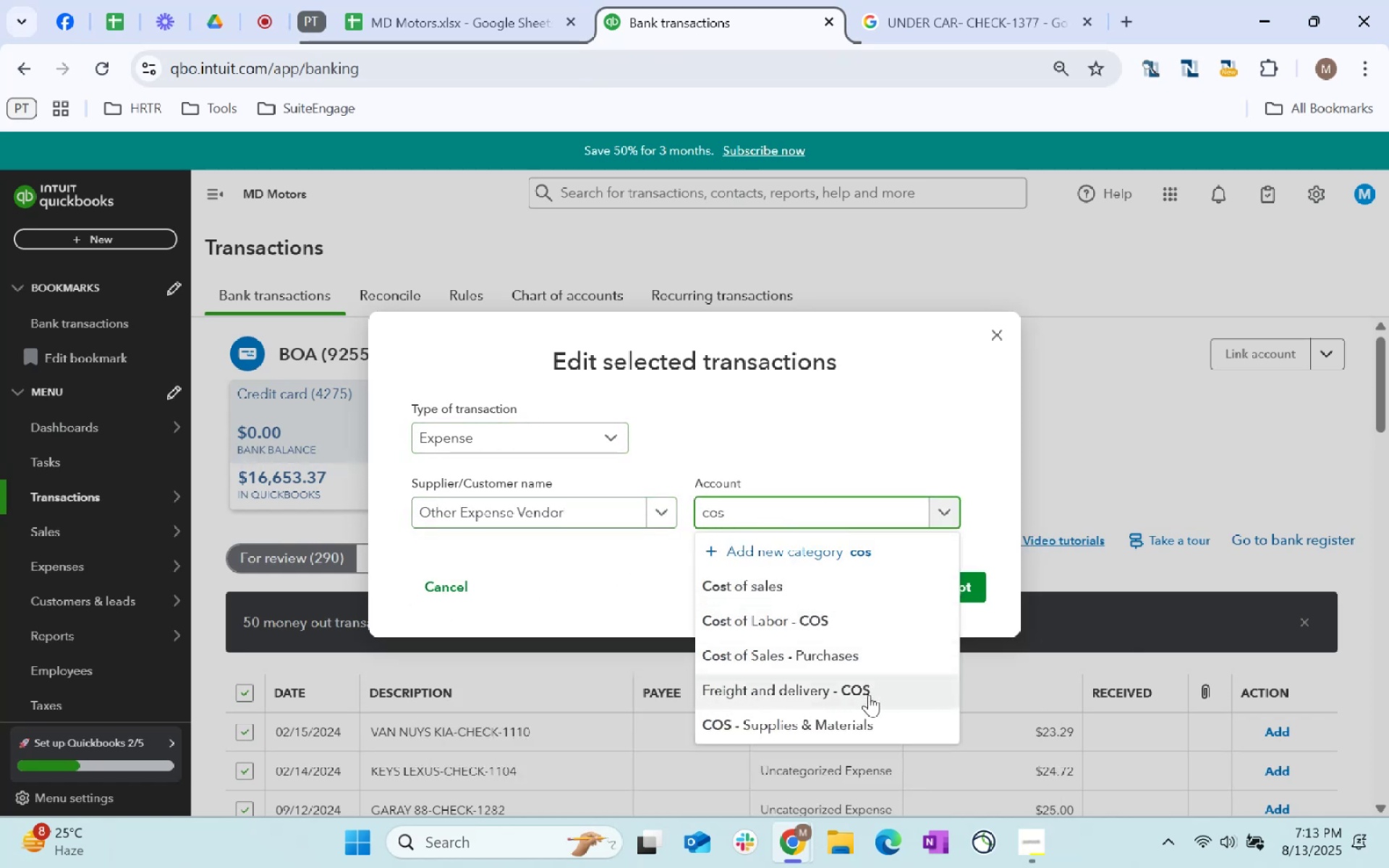 
left_click([869, 716])
 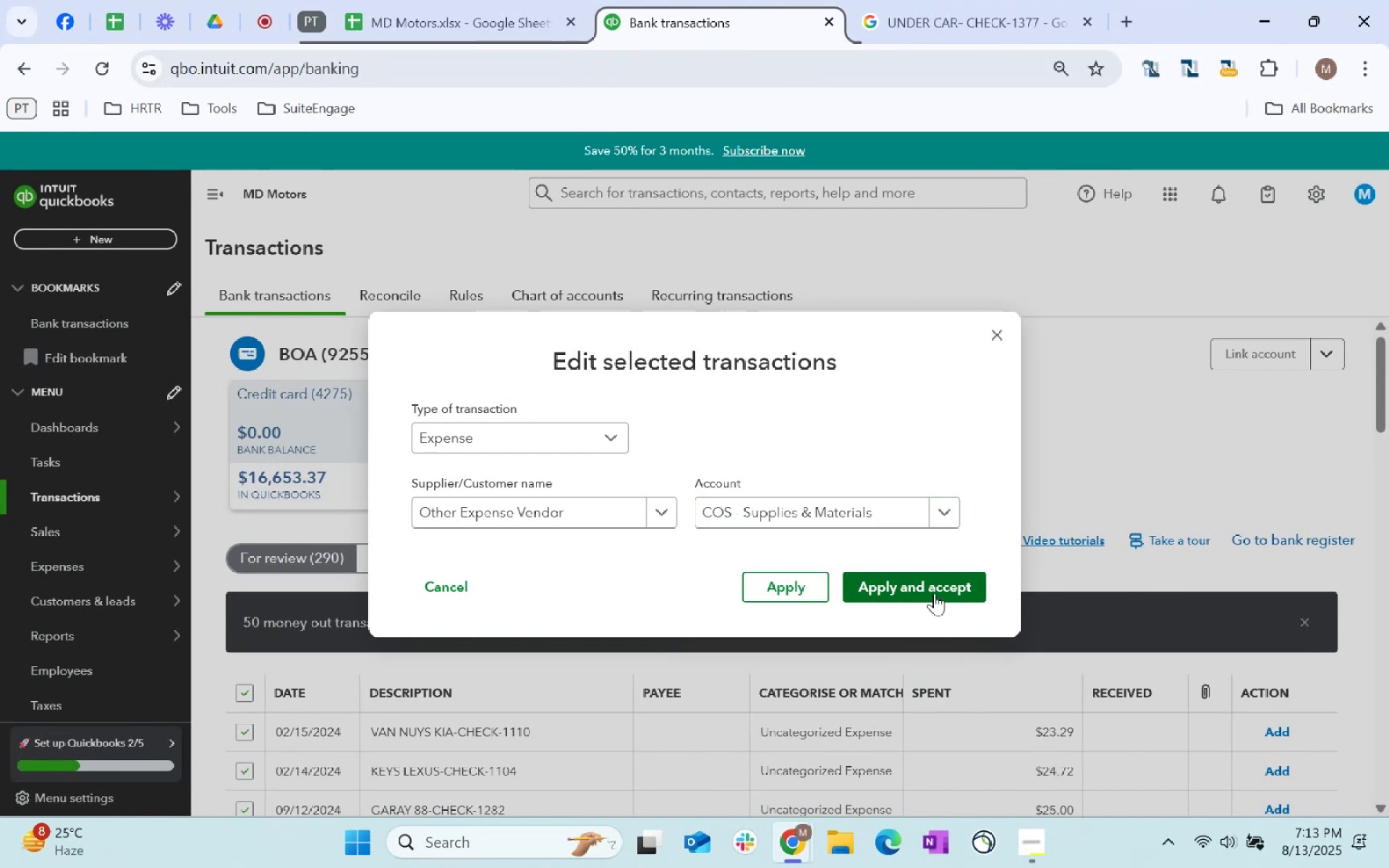 
left_click([934, 593])
 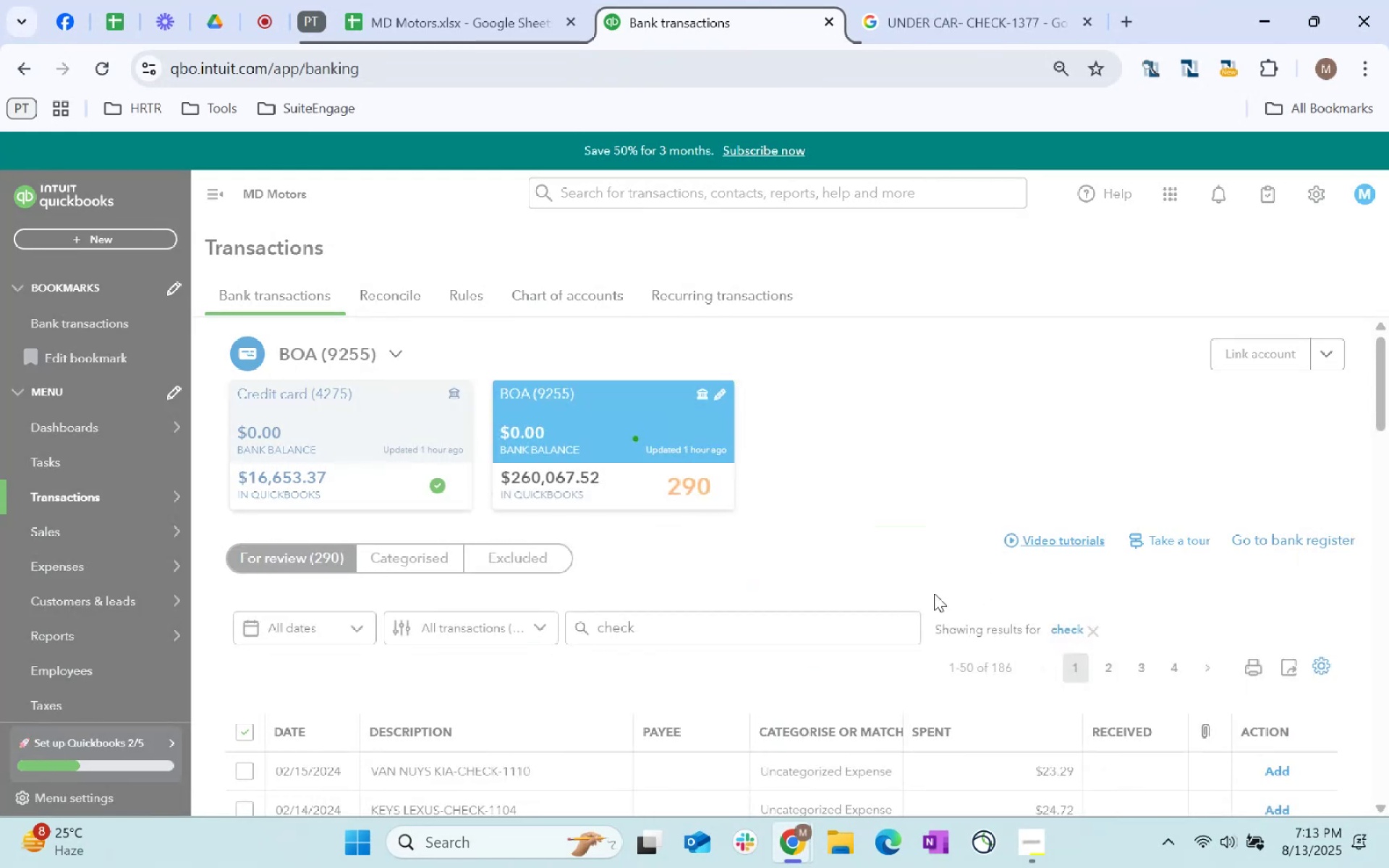 
wait(9.25)
 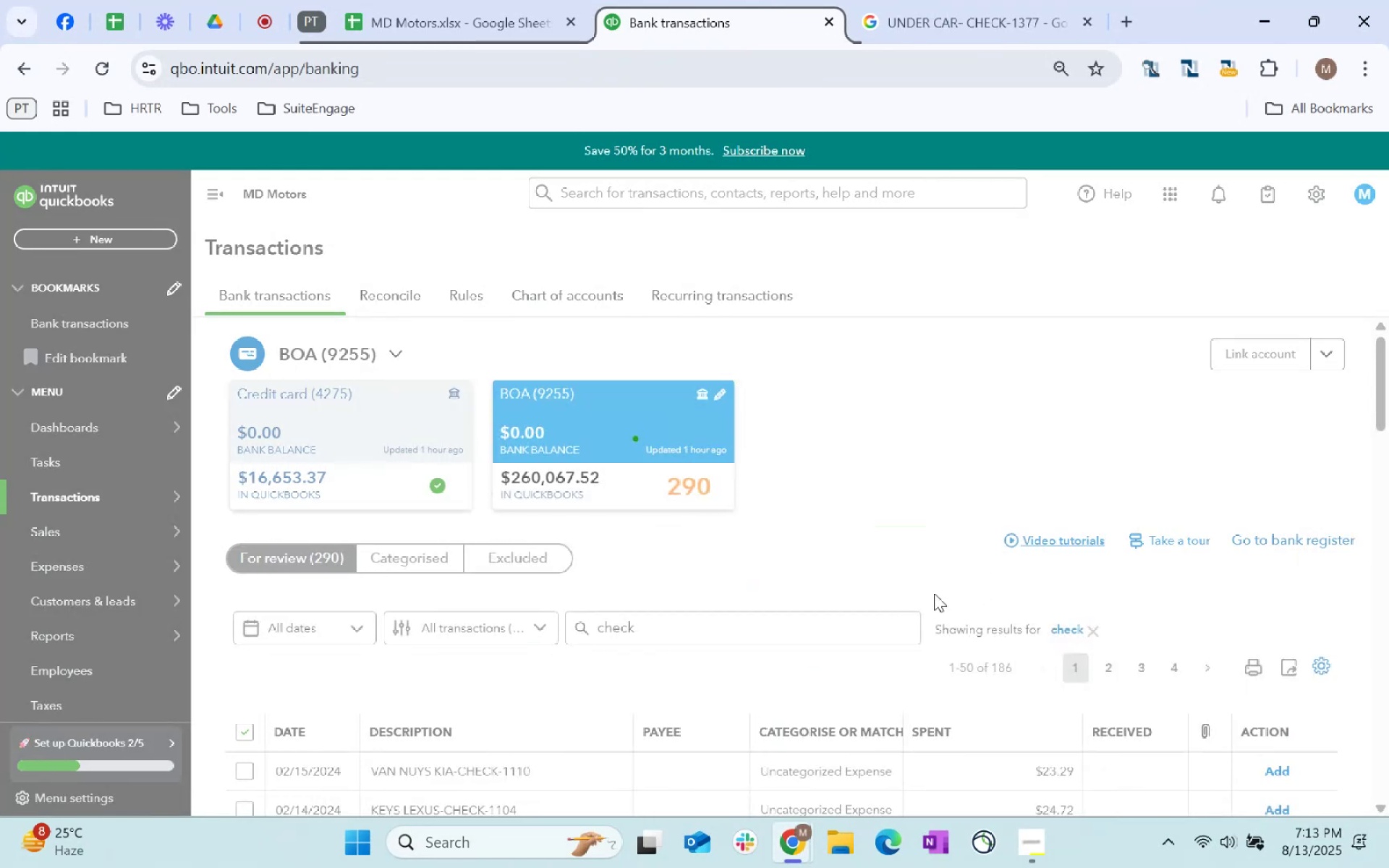 
scroll: coordinate [927, 570], scroll_direction: down, amount: 10.0
 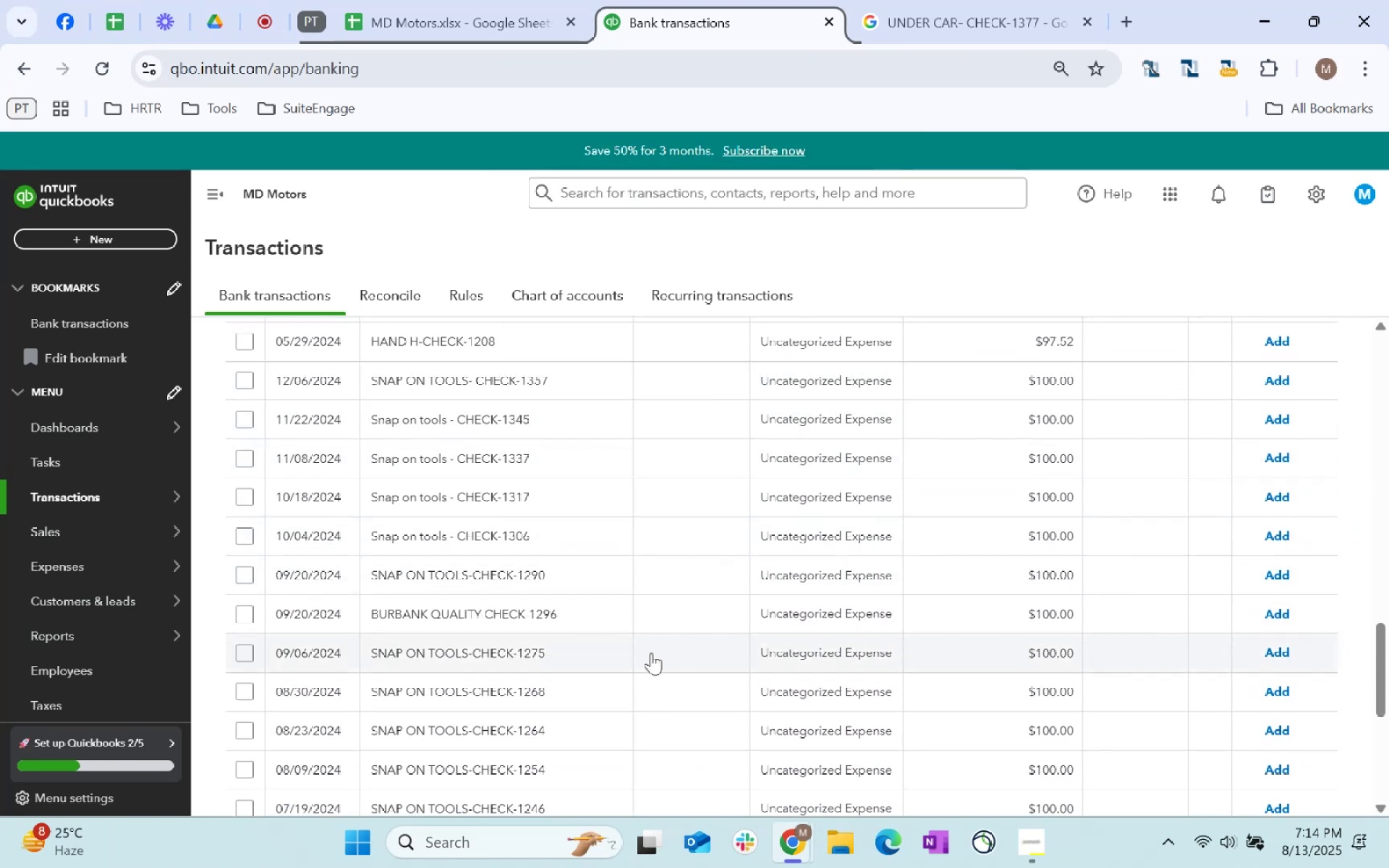 
left_click_drag(start_coordinate=[572, 686], to_coordinate=[347, 697])
 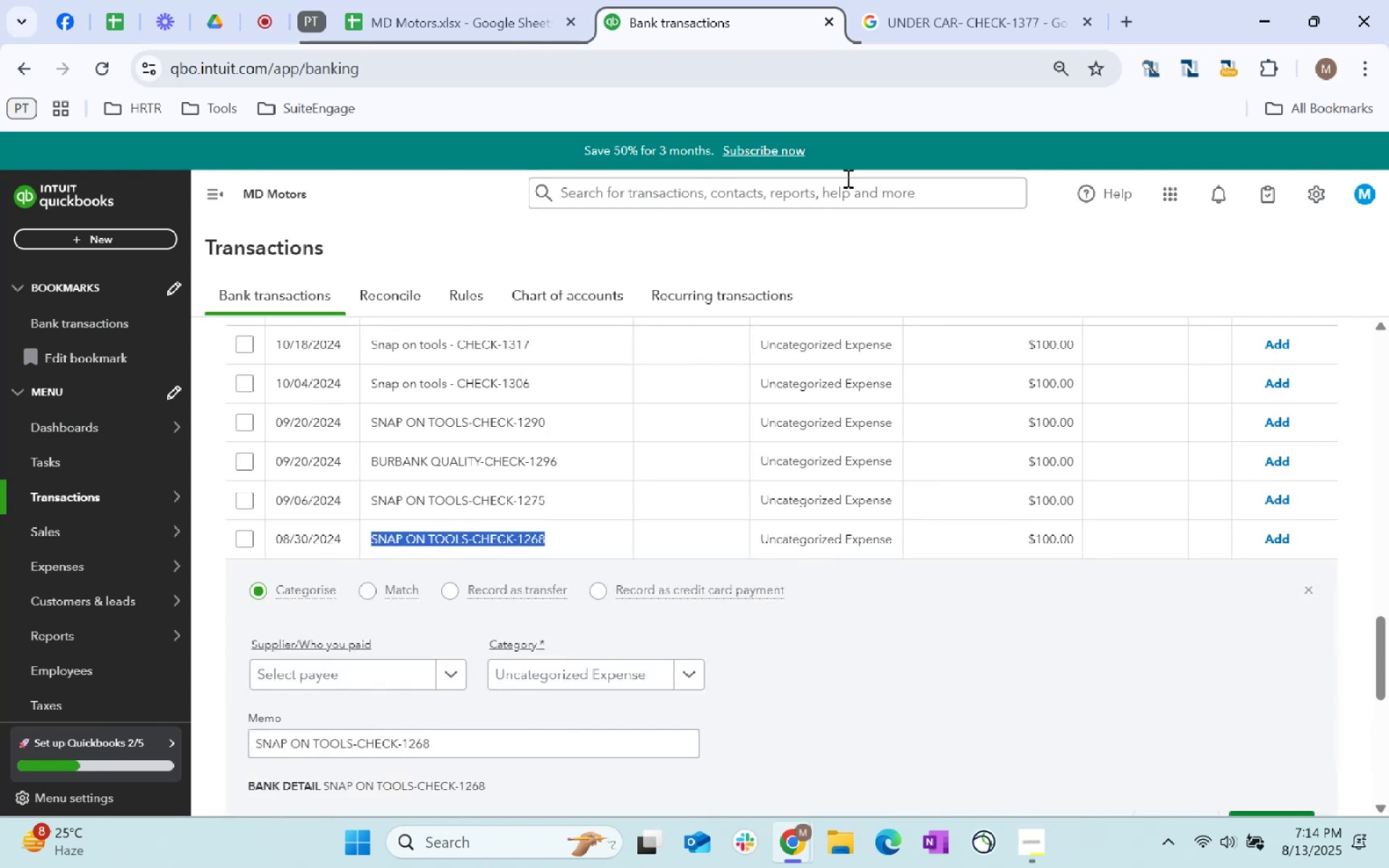 
key(Control+C)
 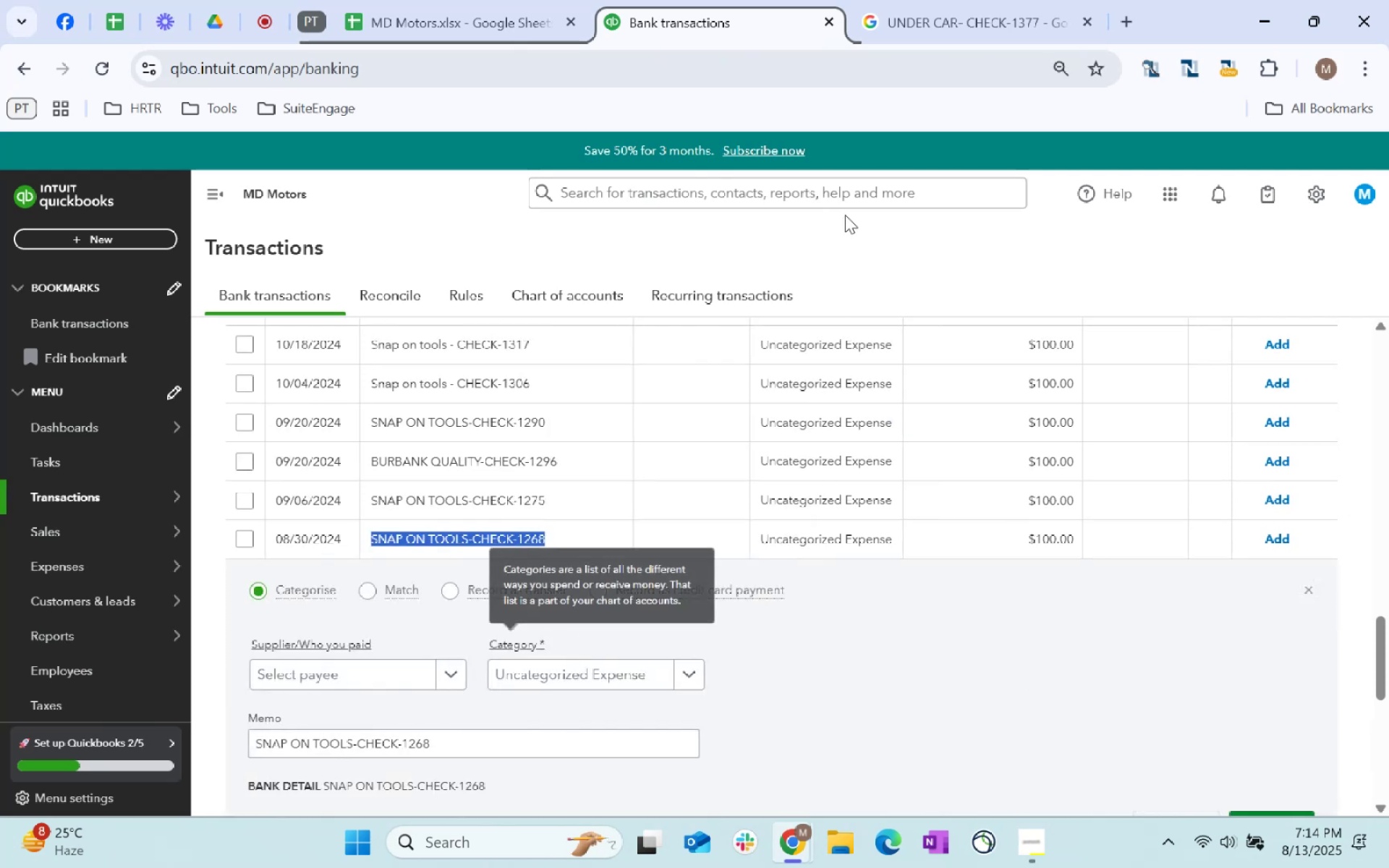 
key(Control+C)
 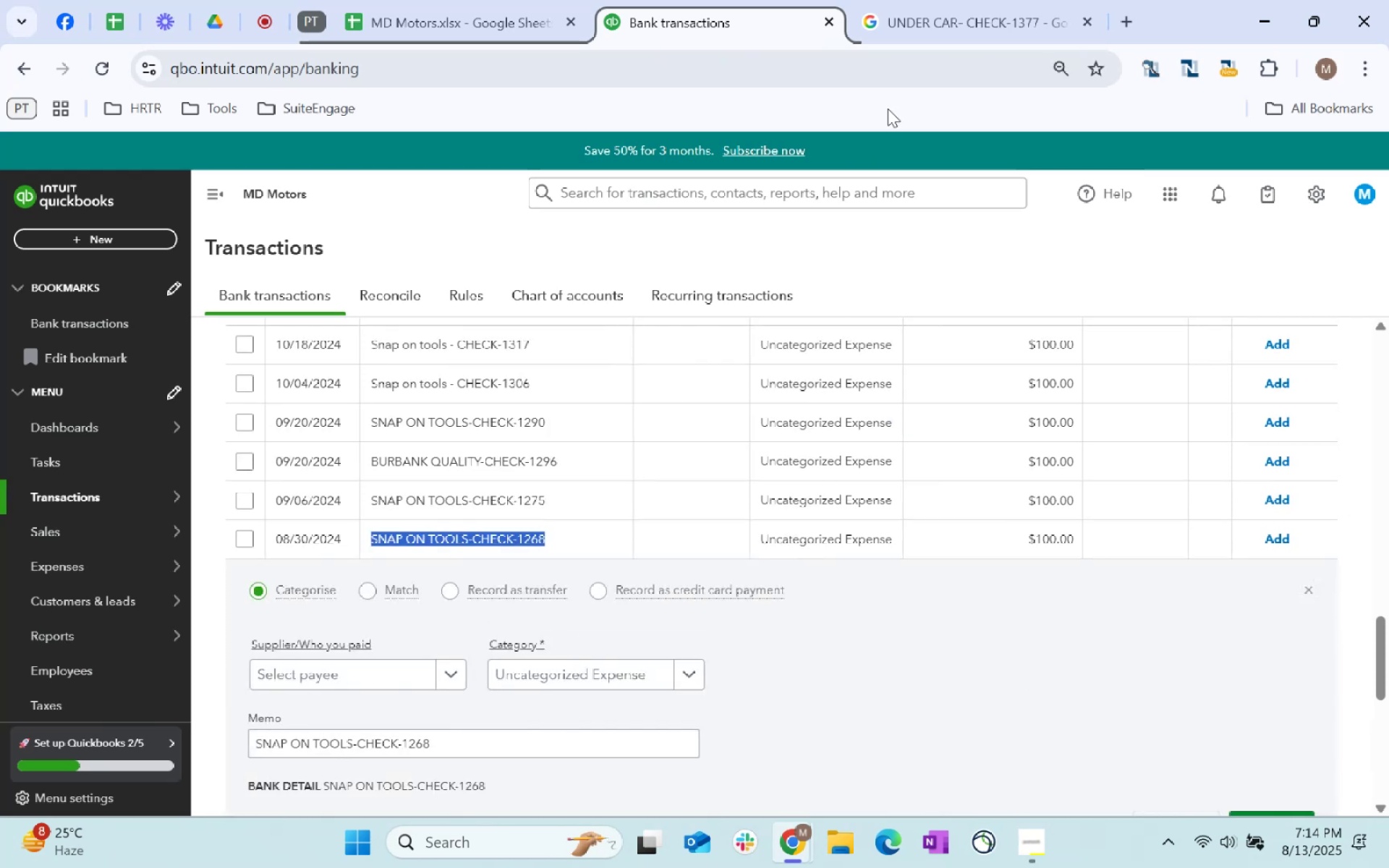 
key(Control+C)
 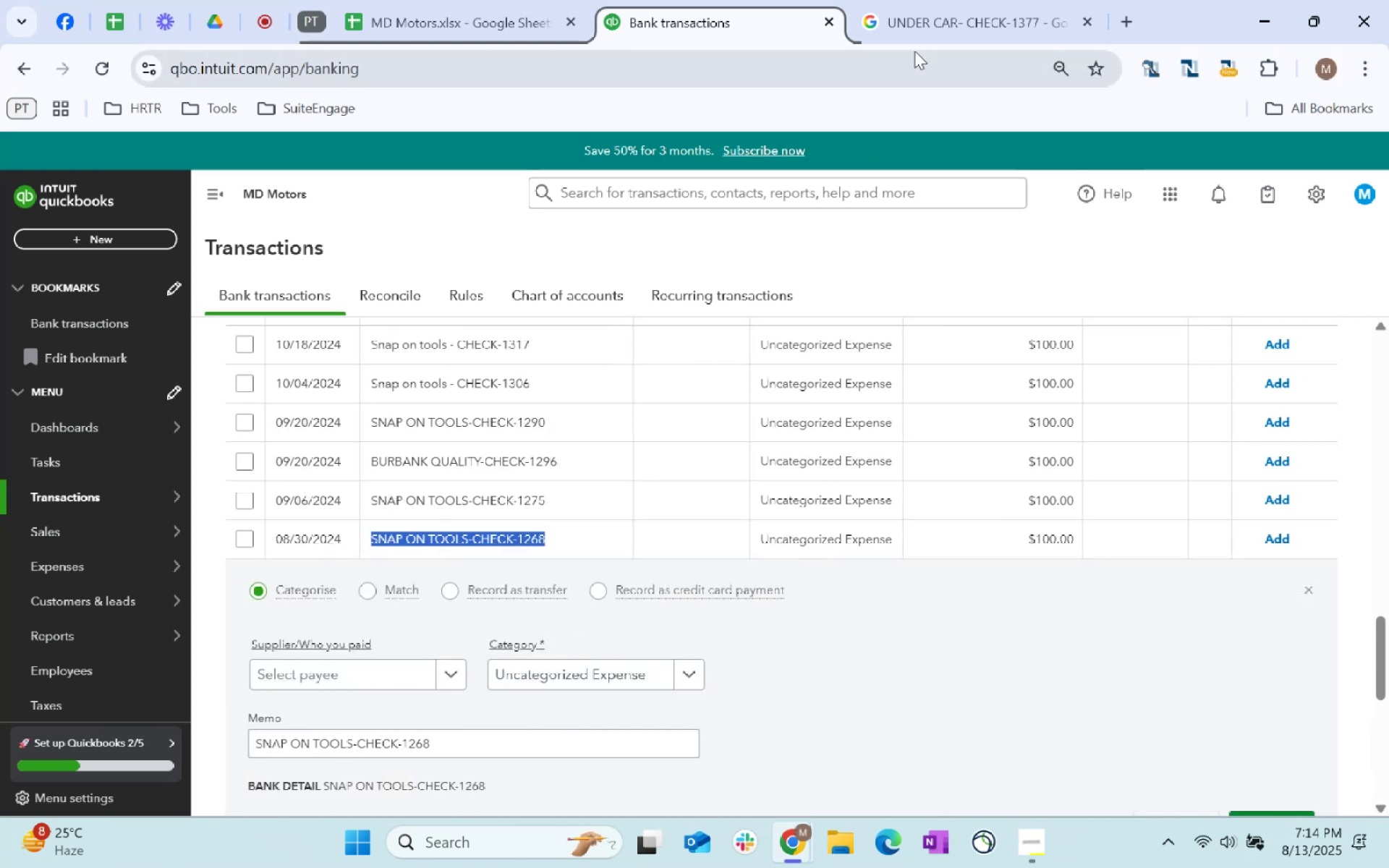 
key(Control+C)
 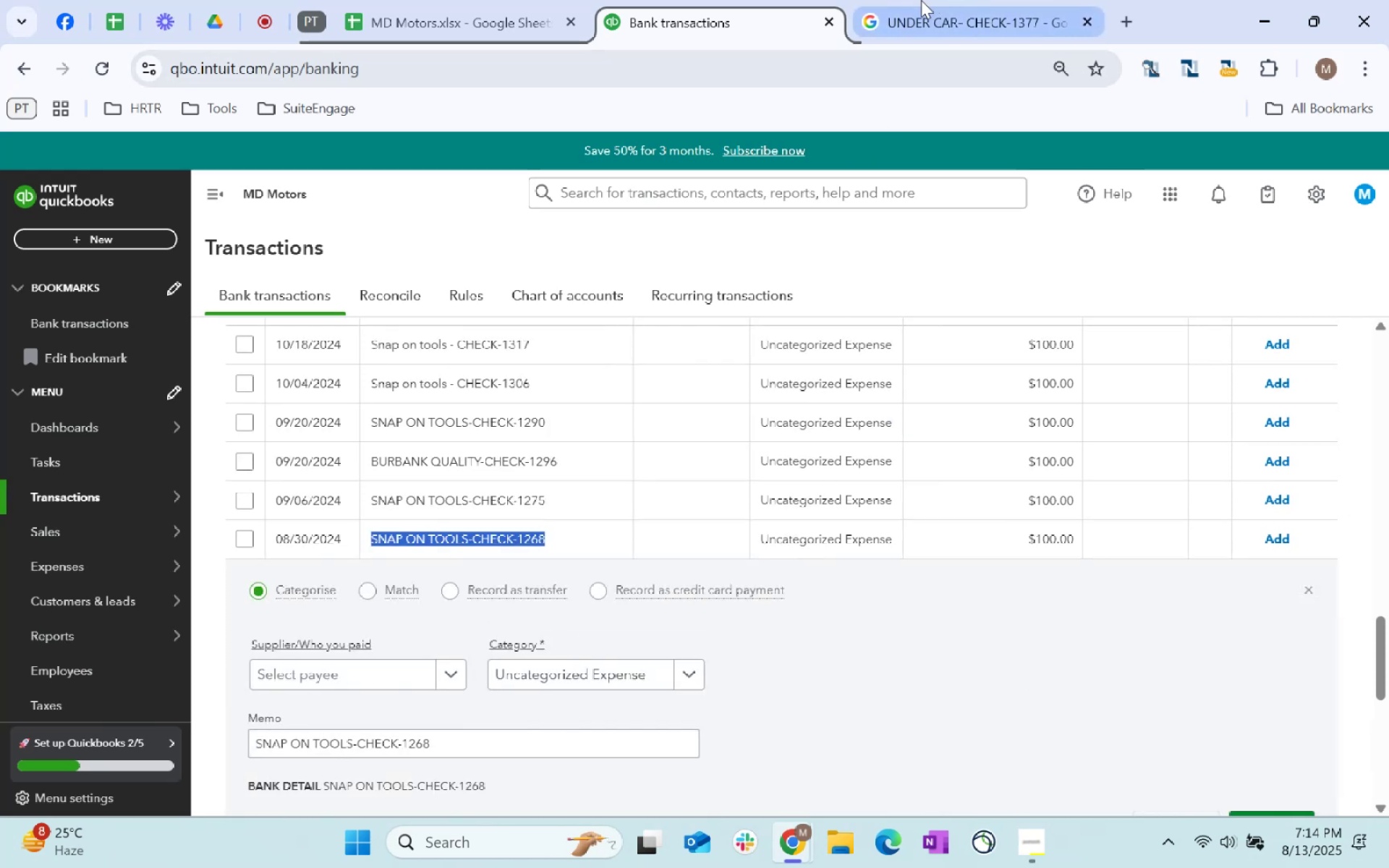 
left_click([920, 0])
 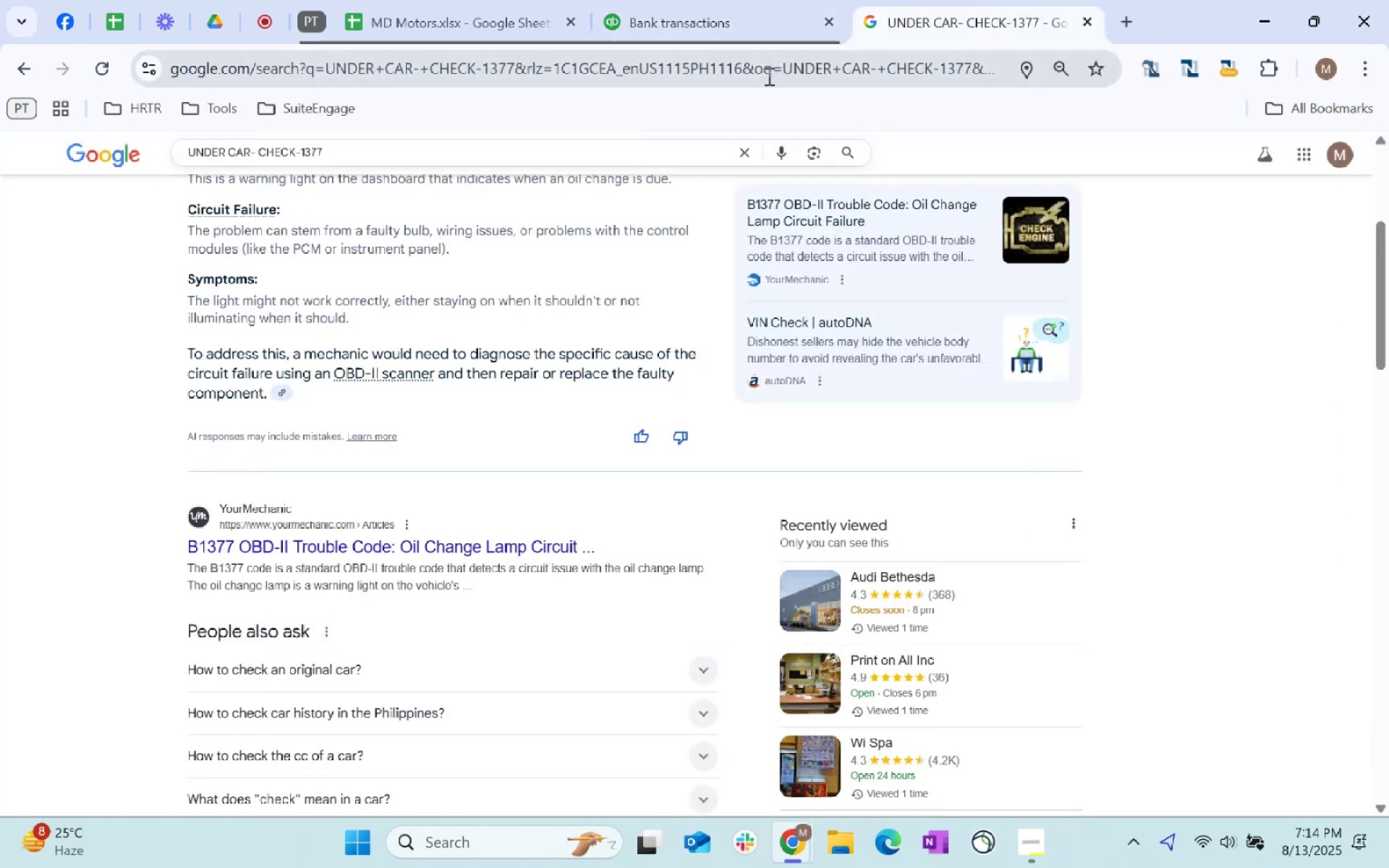 
left_click([768, 73])
 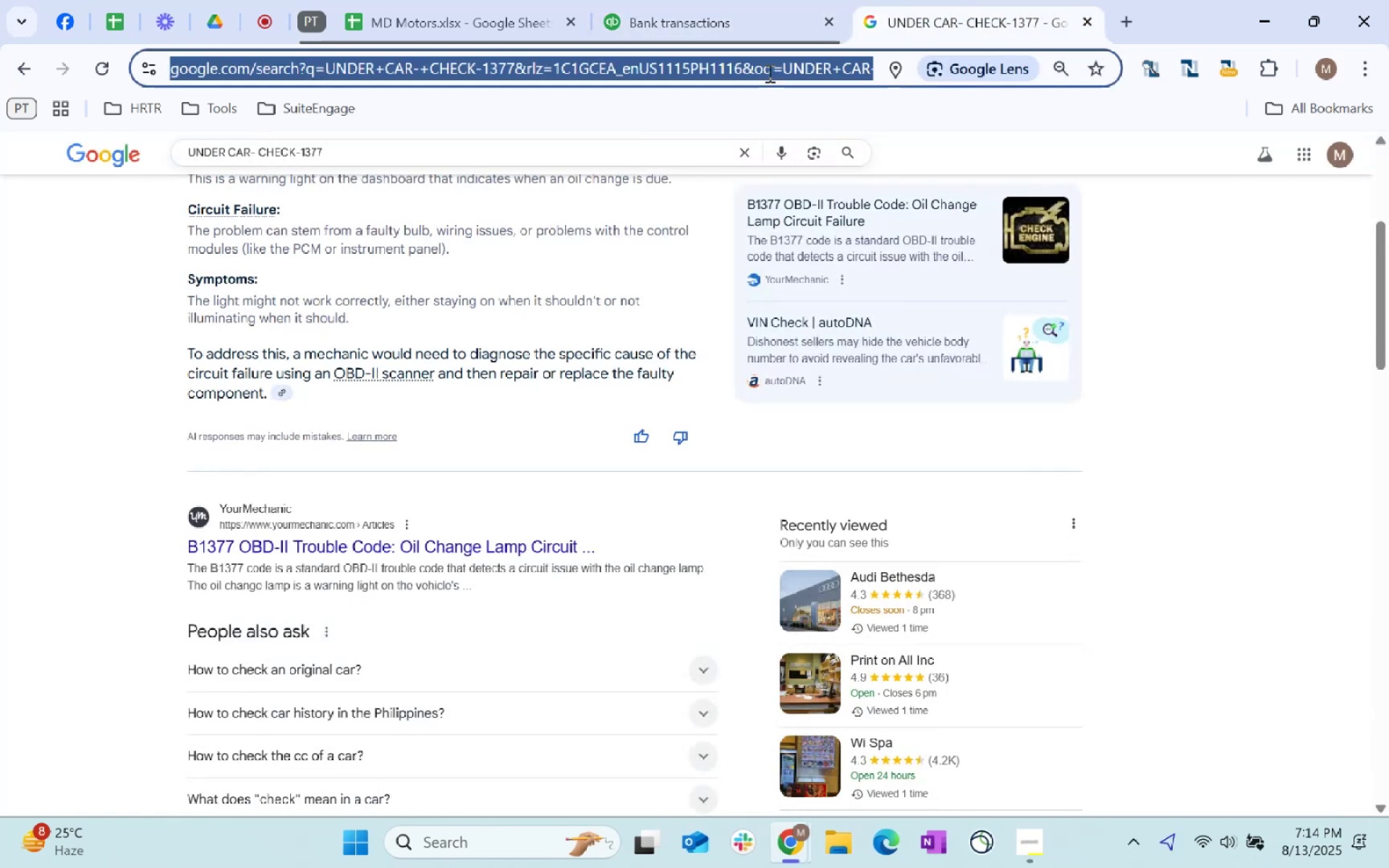 
key(Control+ControlLeft)
 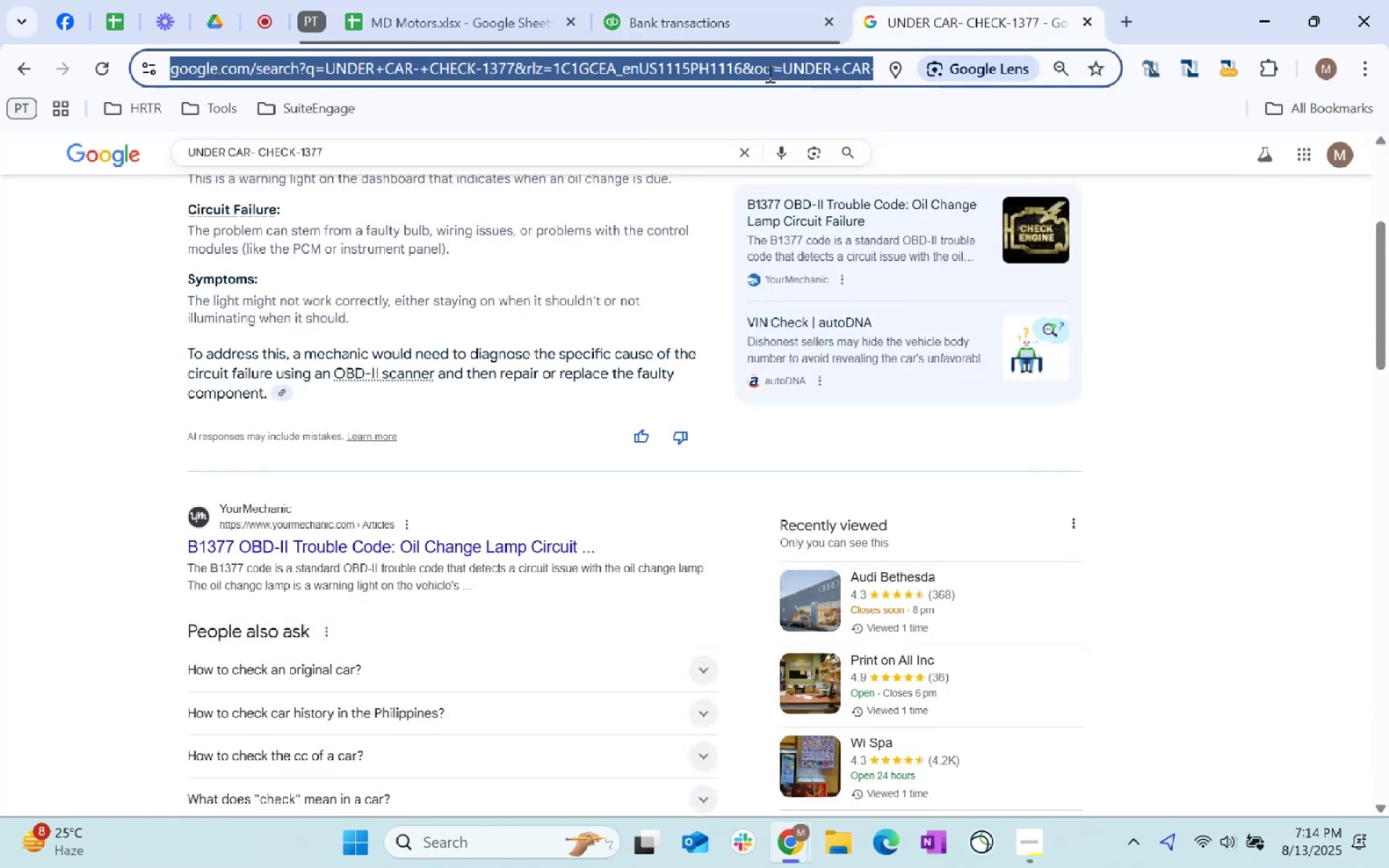 
key(Control+V)
 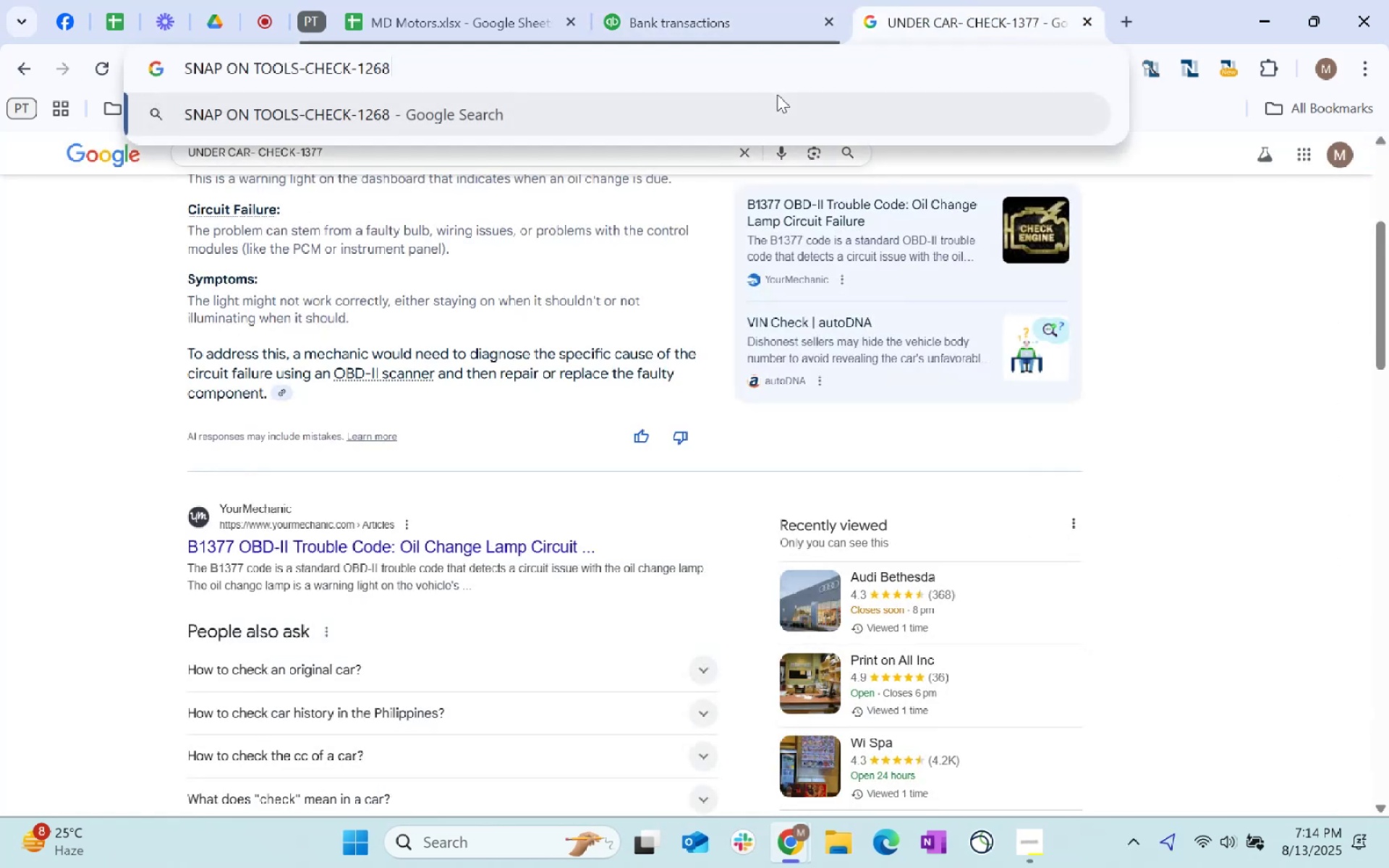 
key(Enter)
 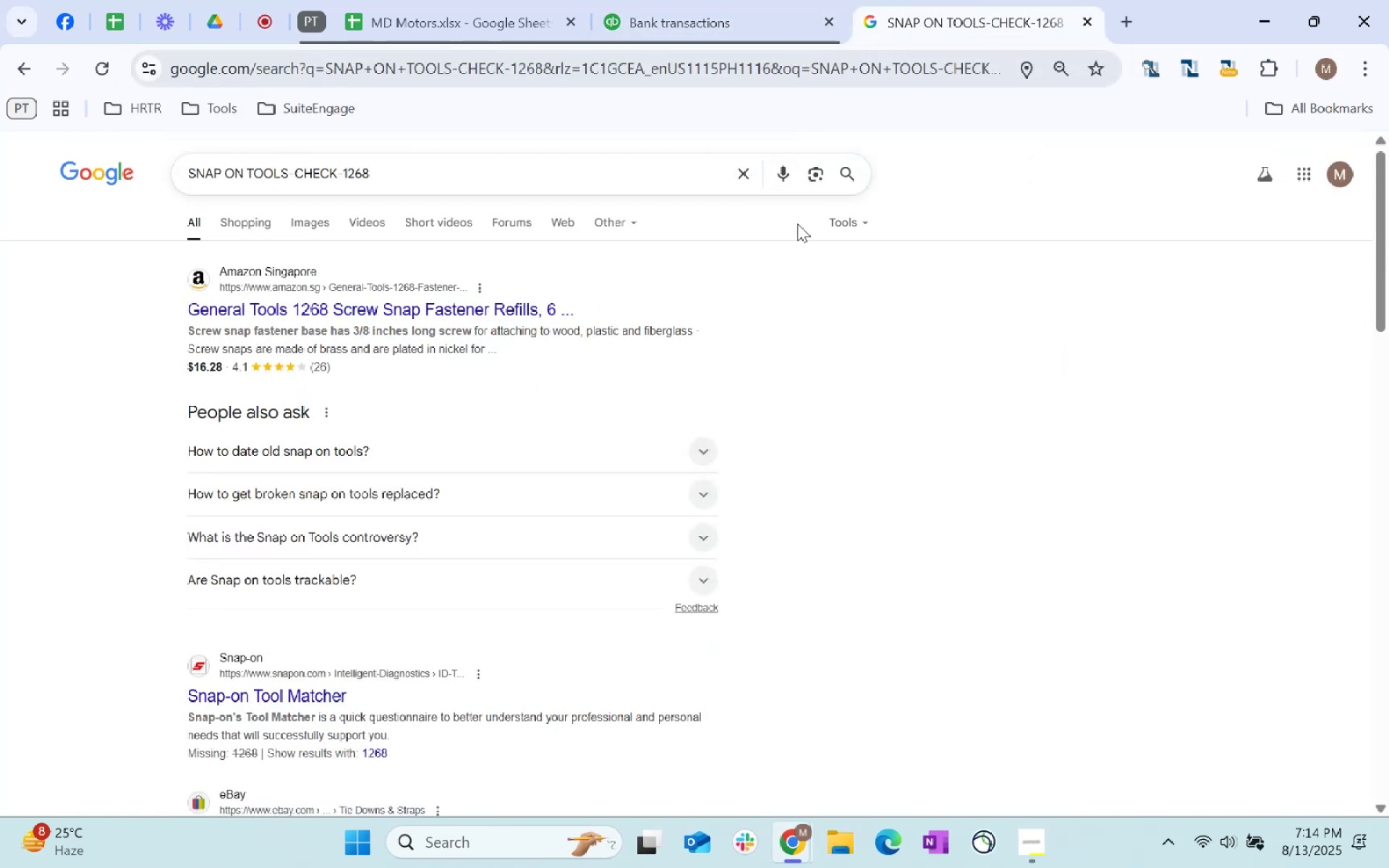 
wait(6.62)
 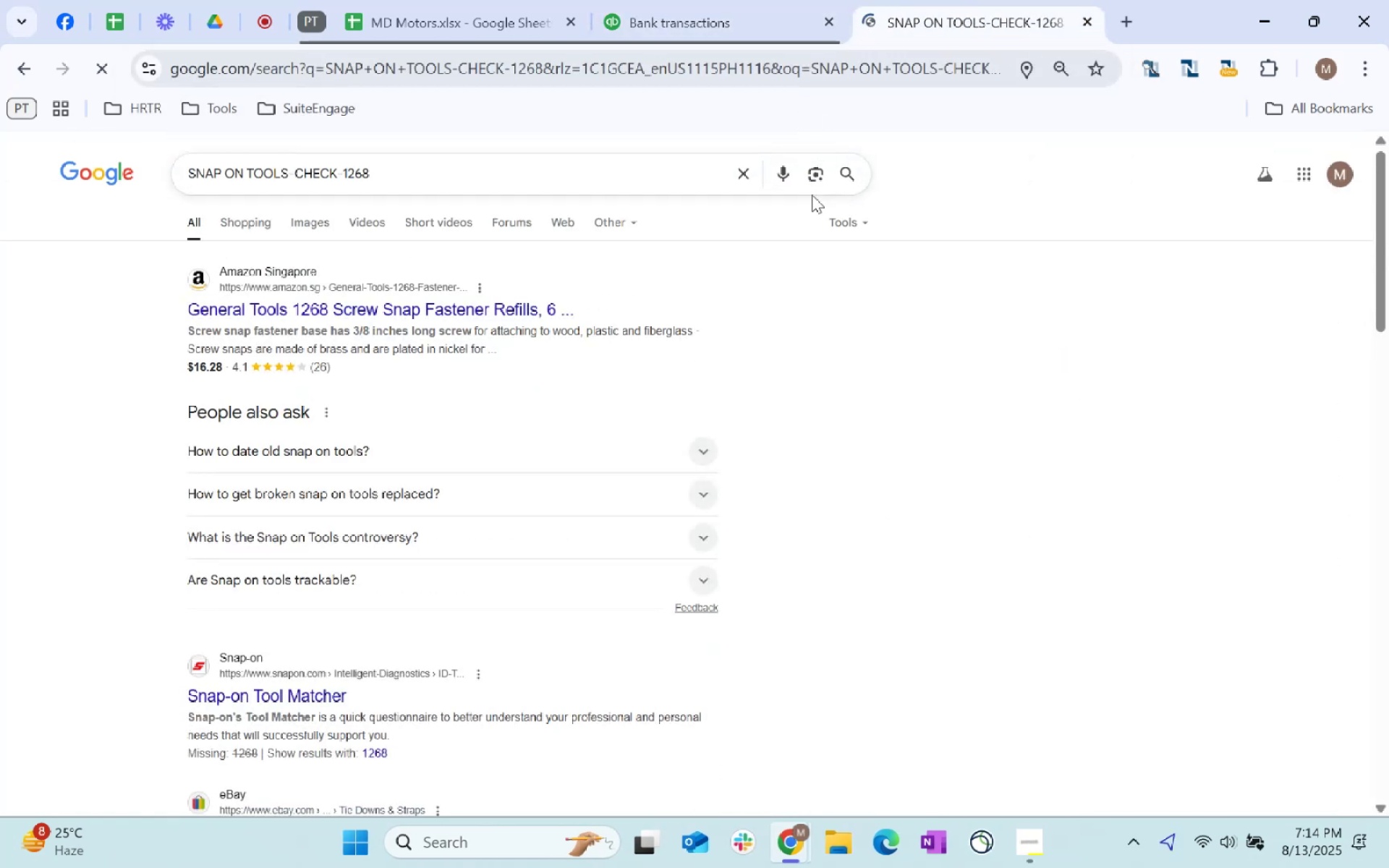 
left_click([742, 0])
 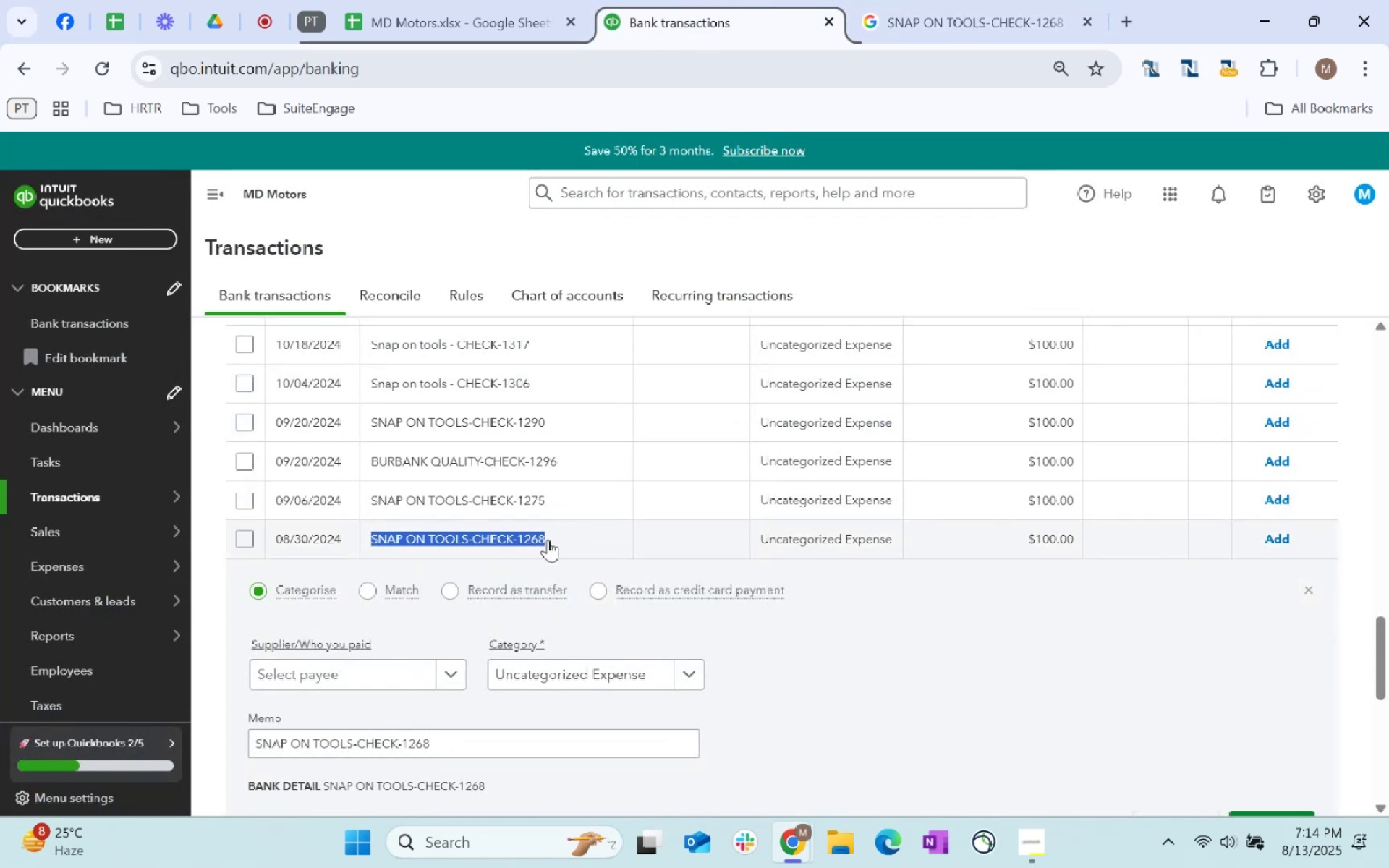 
scroll: coordinate [260, 514], scroll_direction: up, amount: 18.0
 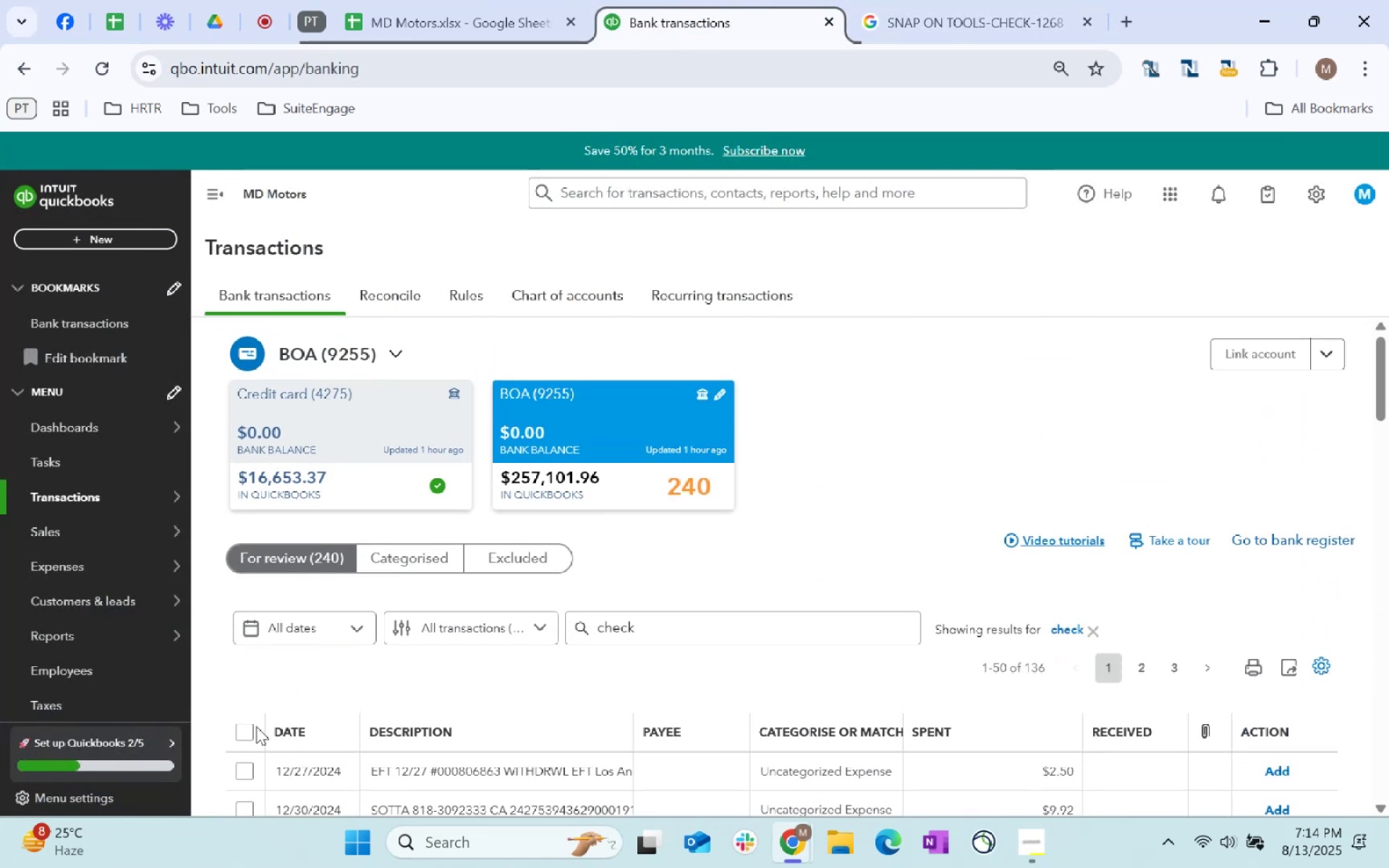 
left_click([247, 731])
 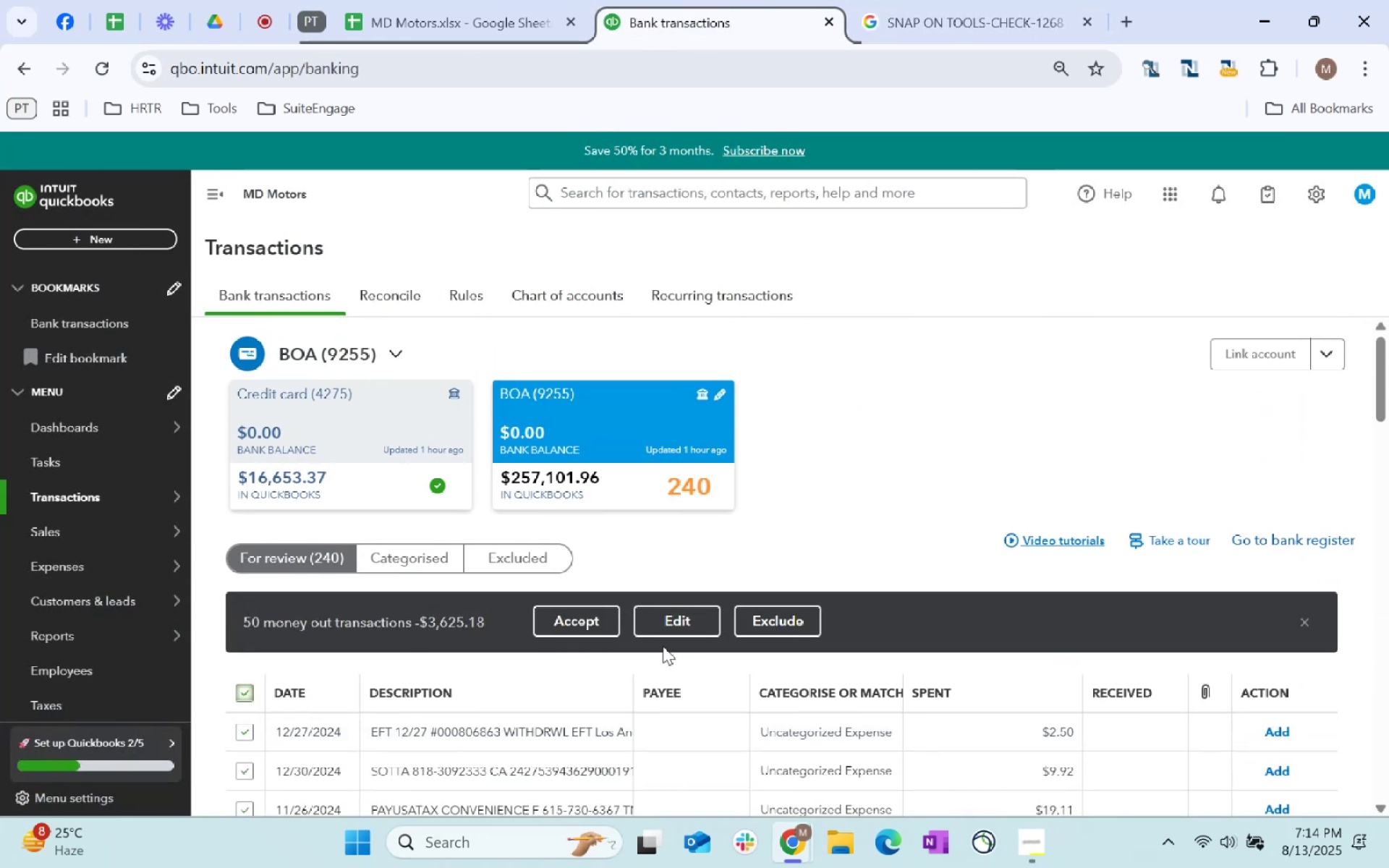 
scroll: coordinate [685, 629], scroll_direction: down, amount: 47.0
 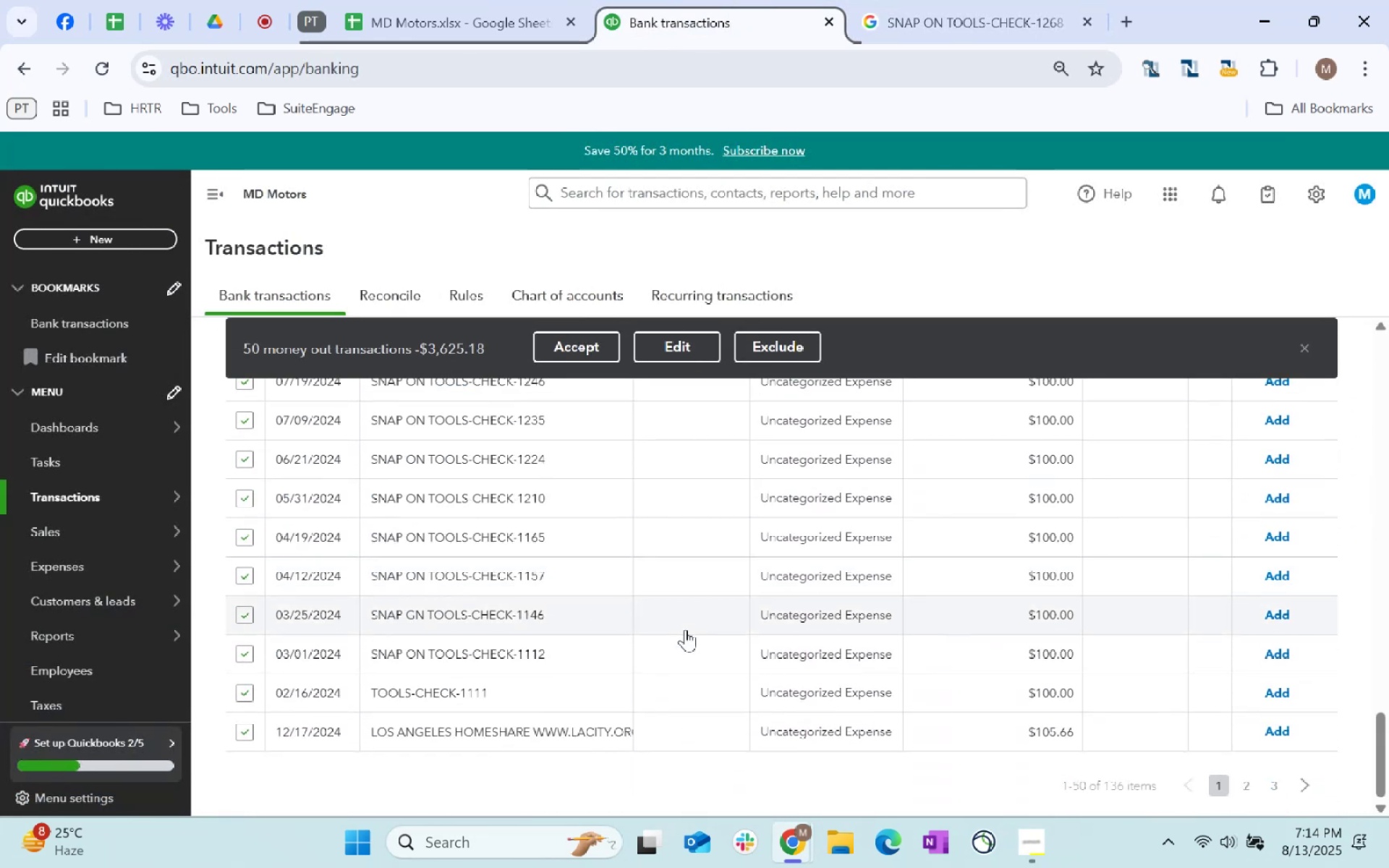 
scroll: coordinate [789, 582], scroll_direction: up, amount: 27.0
 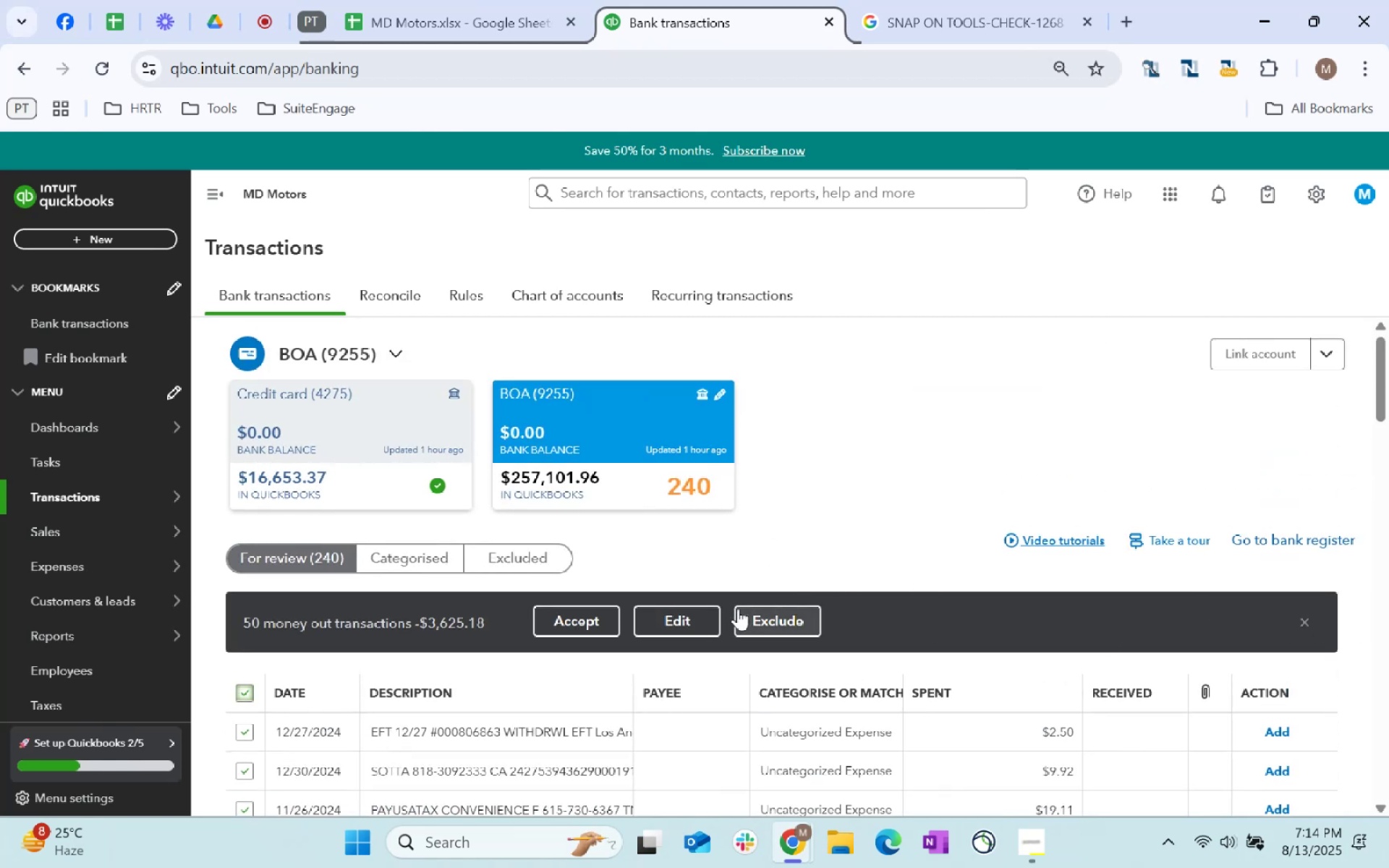 
left_click([1312, 623])
 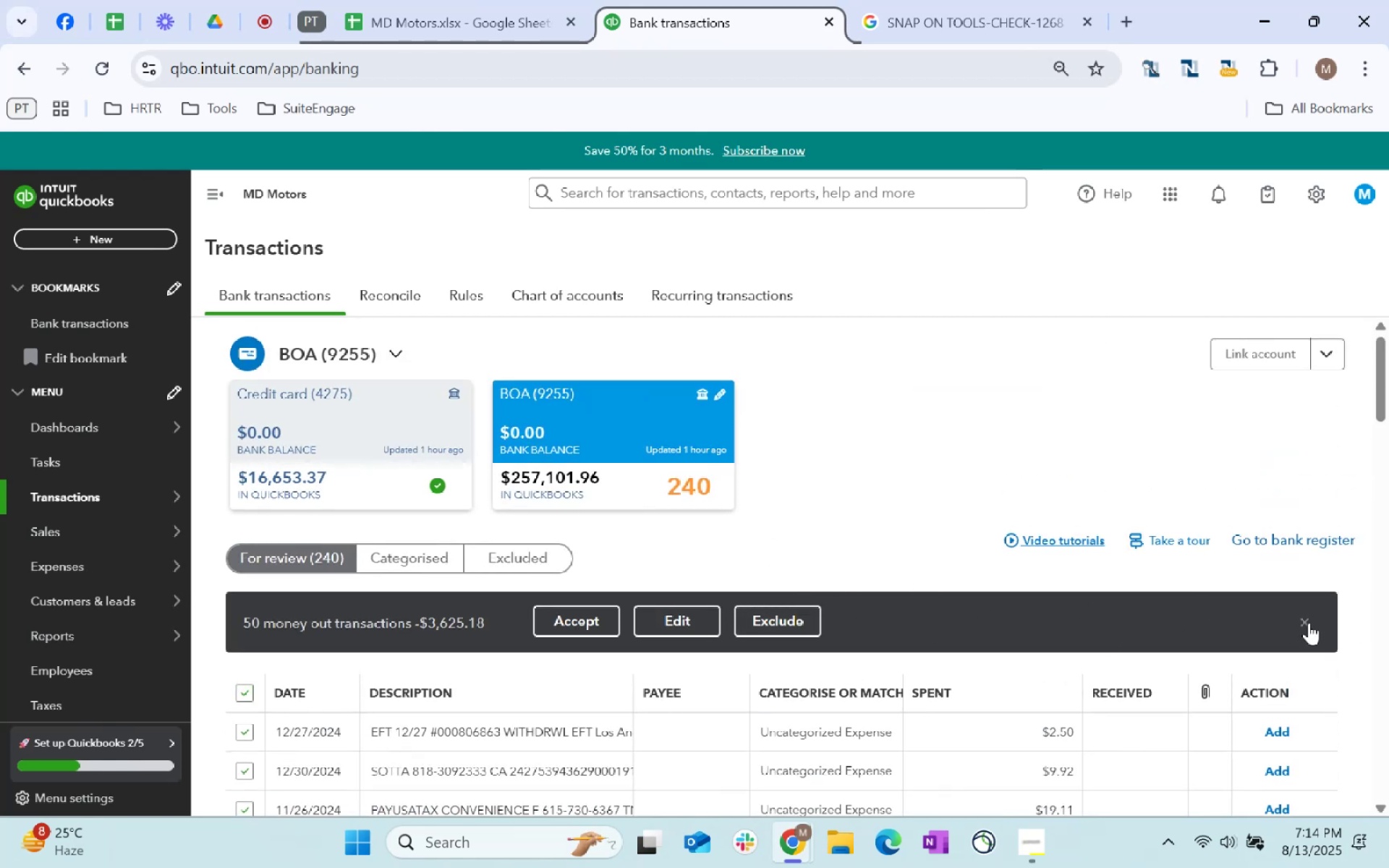 
left_click([1309, 623])
 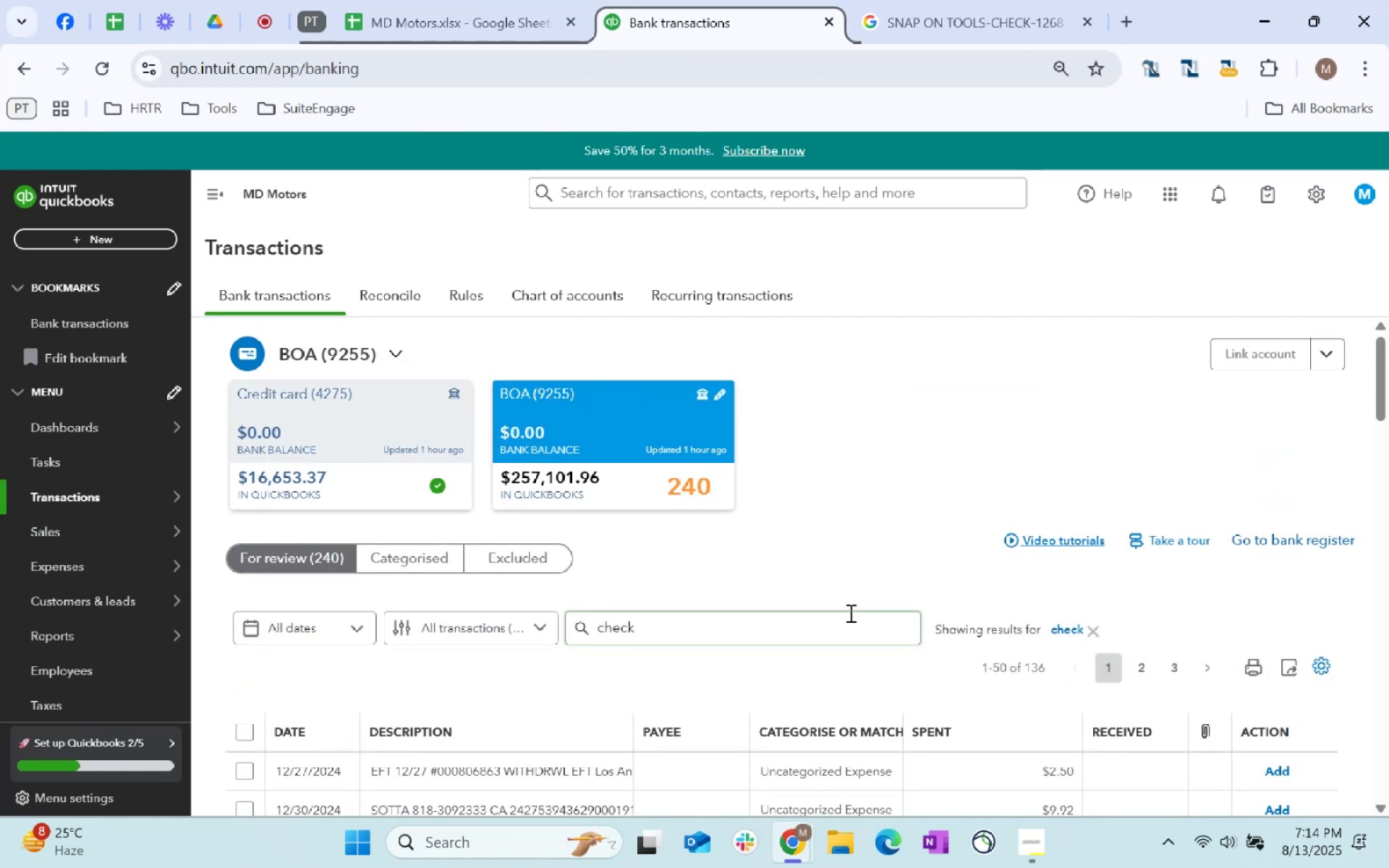 
left_click([815, 617])
 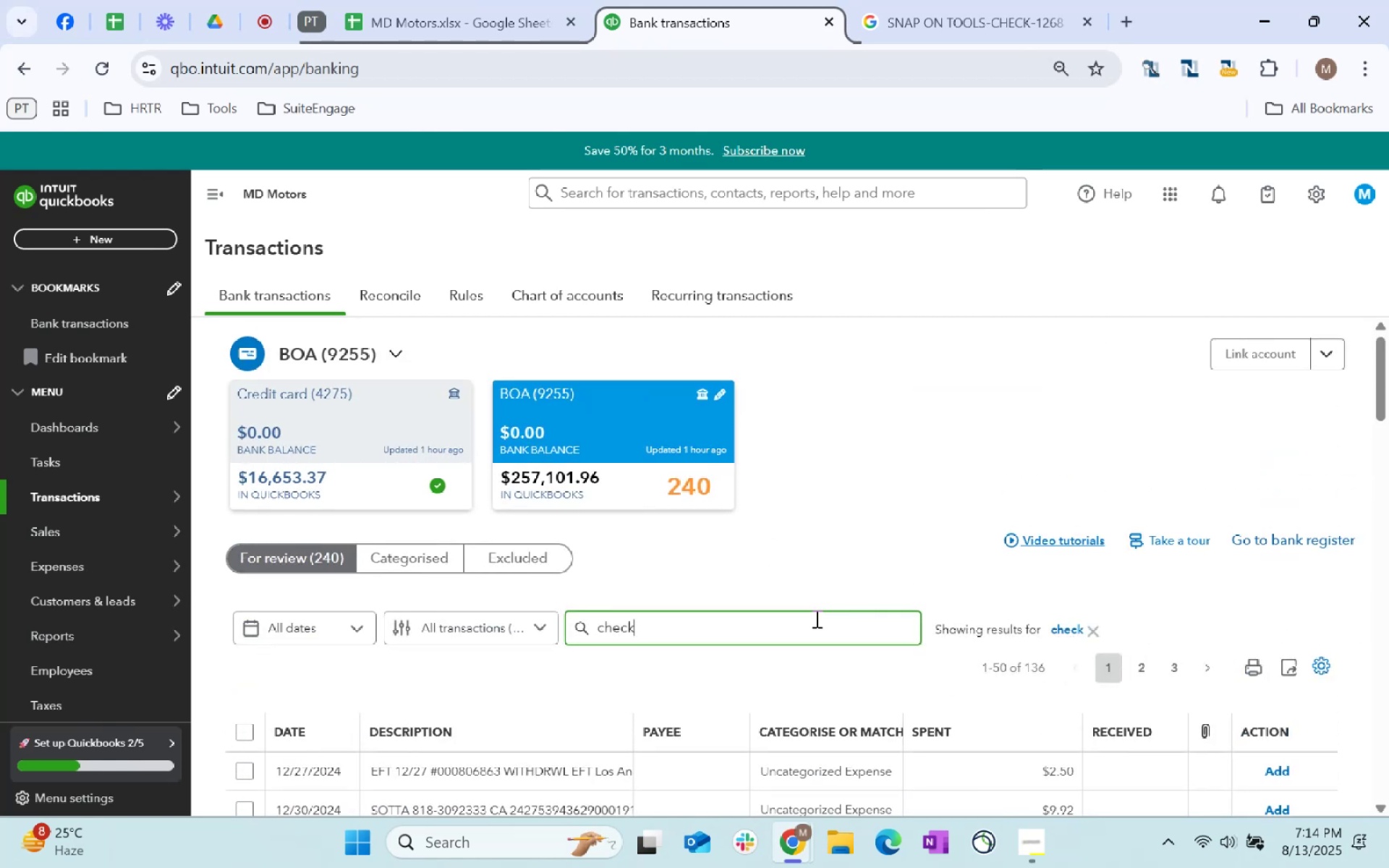 
left_click_drag(start_coordinate=[815, 618], to_coordinate=[502, 664])
 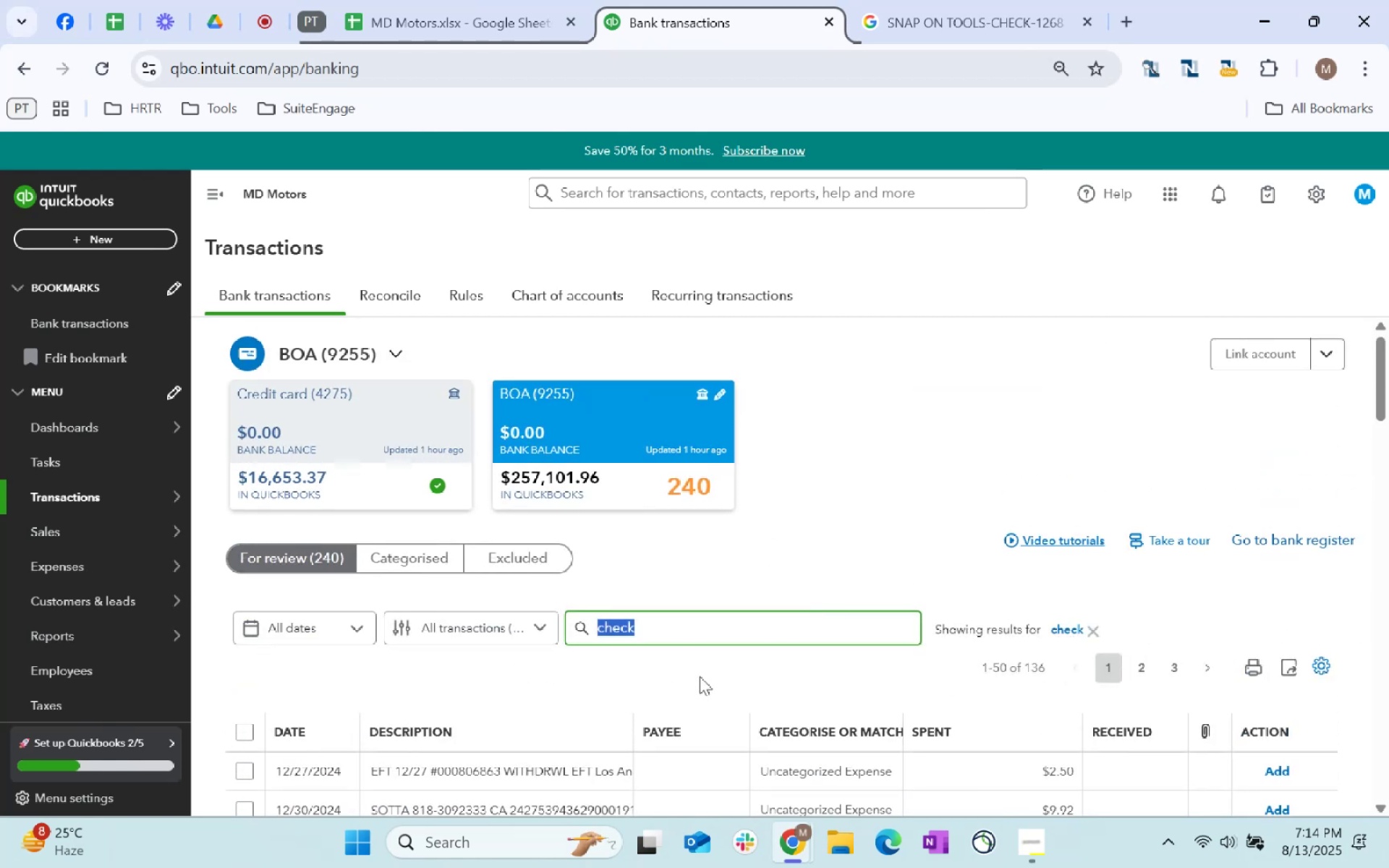 
type(snap on)
 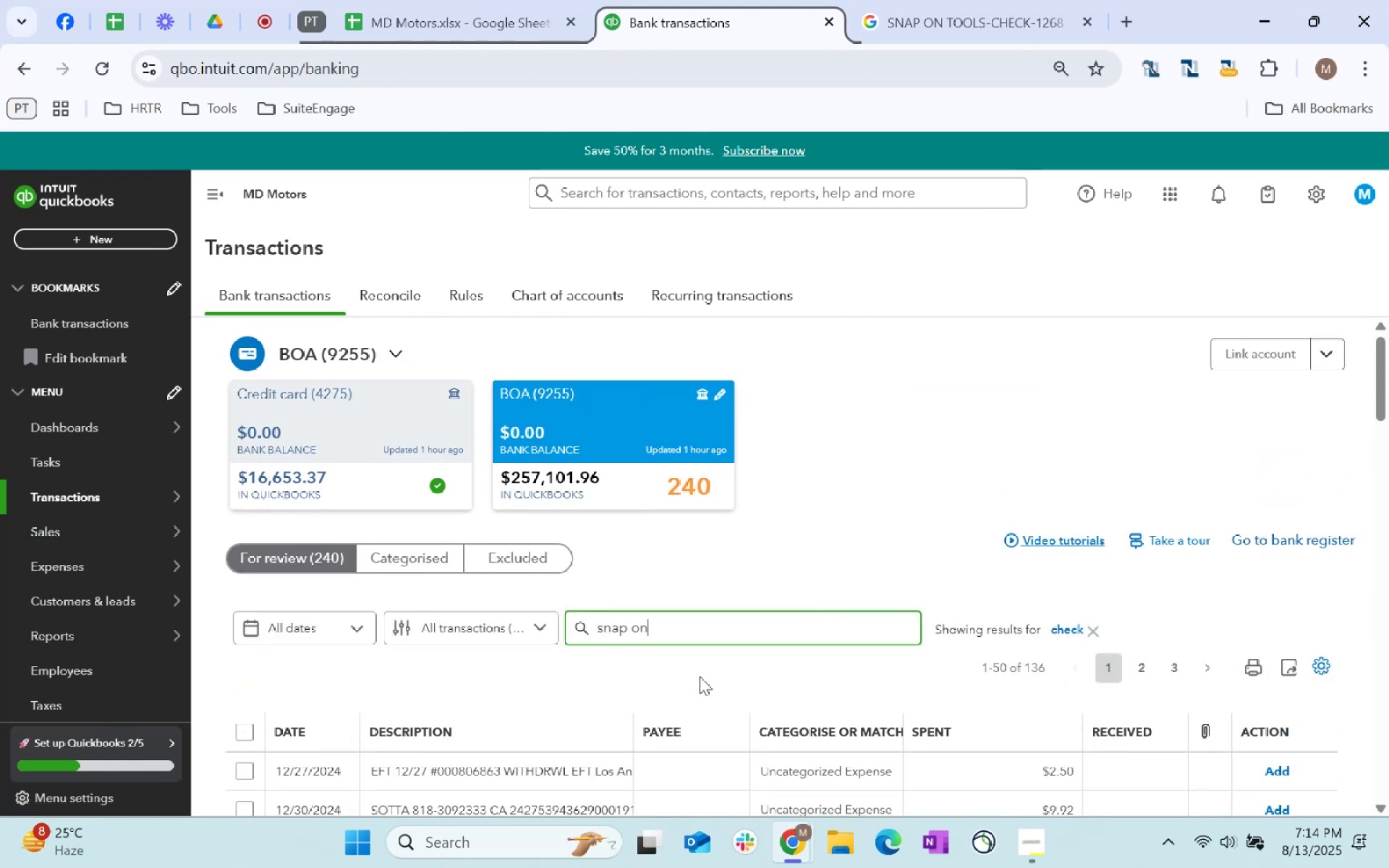 
key(Enter)
 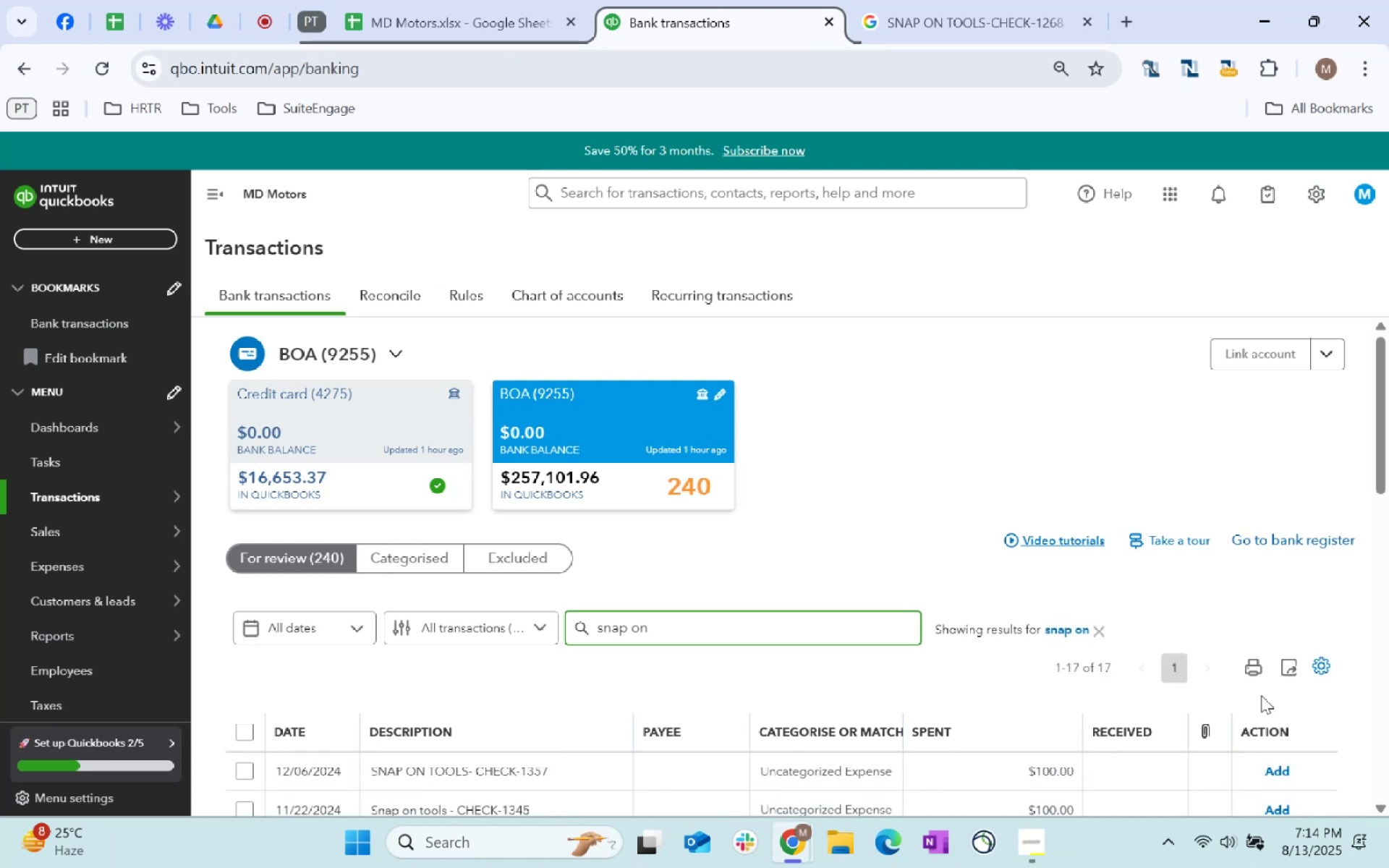 
scroll: coordinate [884, 595], scroll_direction: down, amount: 3.0
 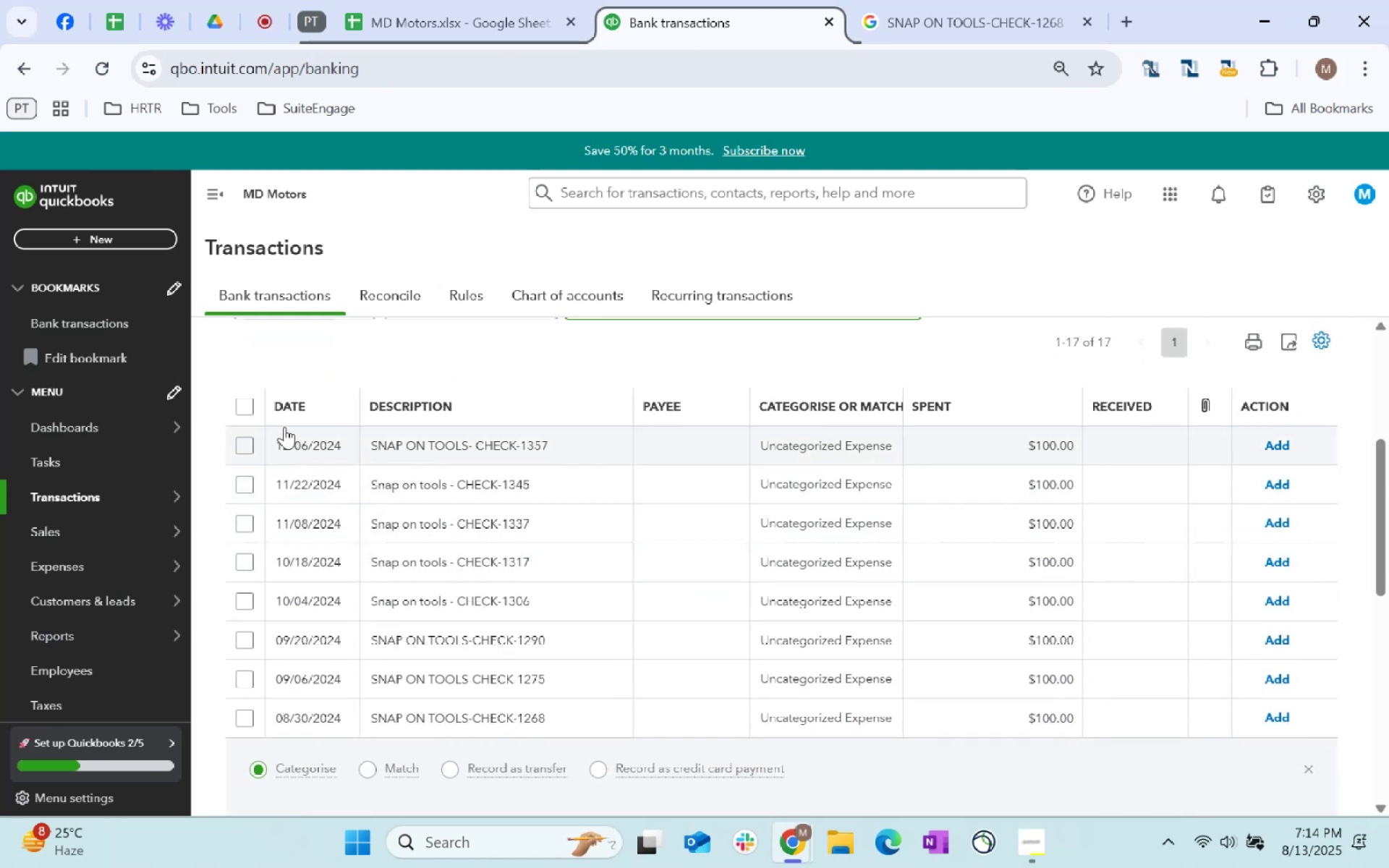 
left_click([250, 407])
 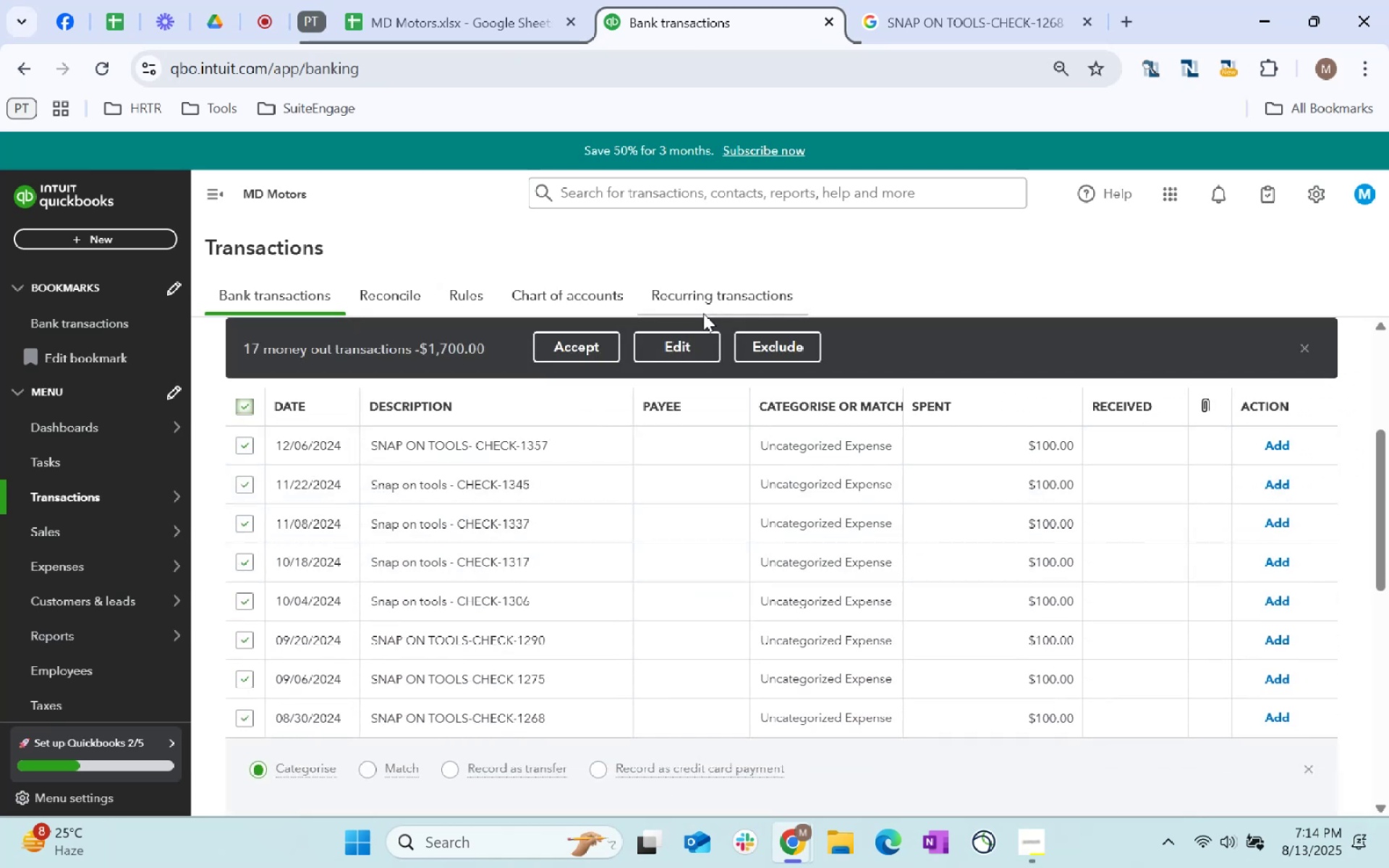 
left_click([677, 341])
 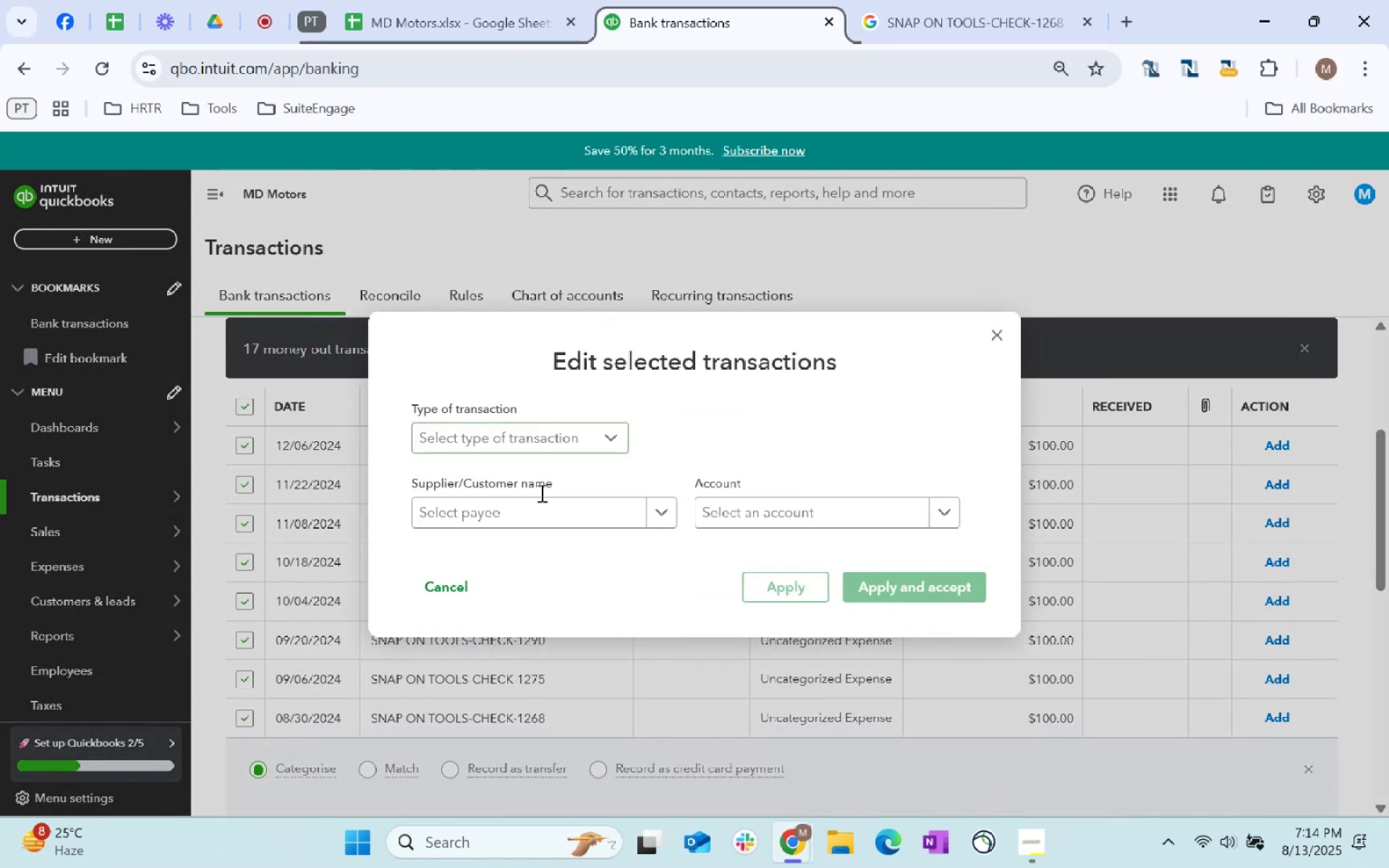 
left_click([540, 506])
 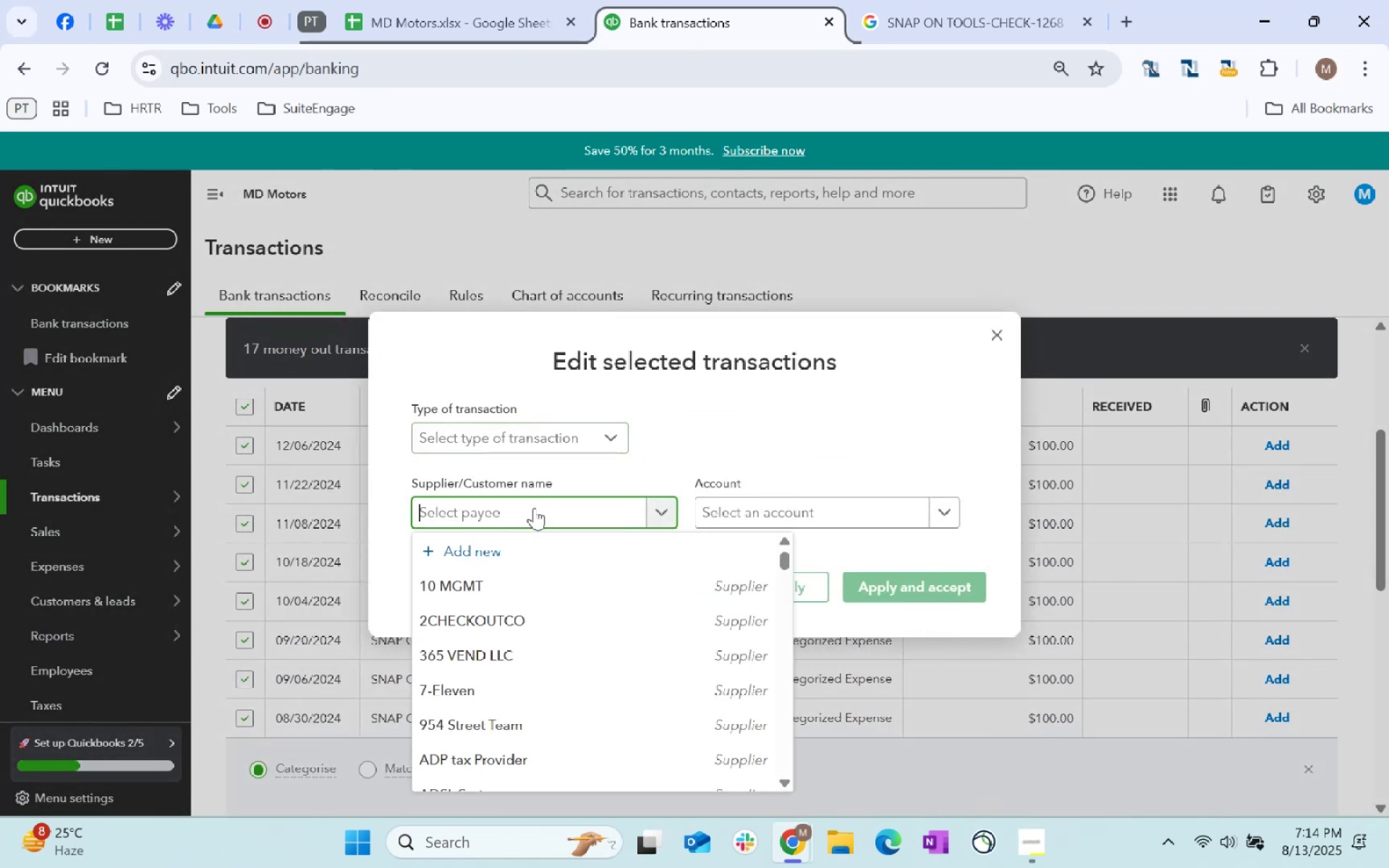 
type(other)
 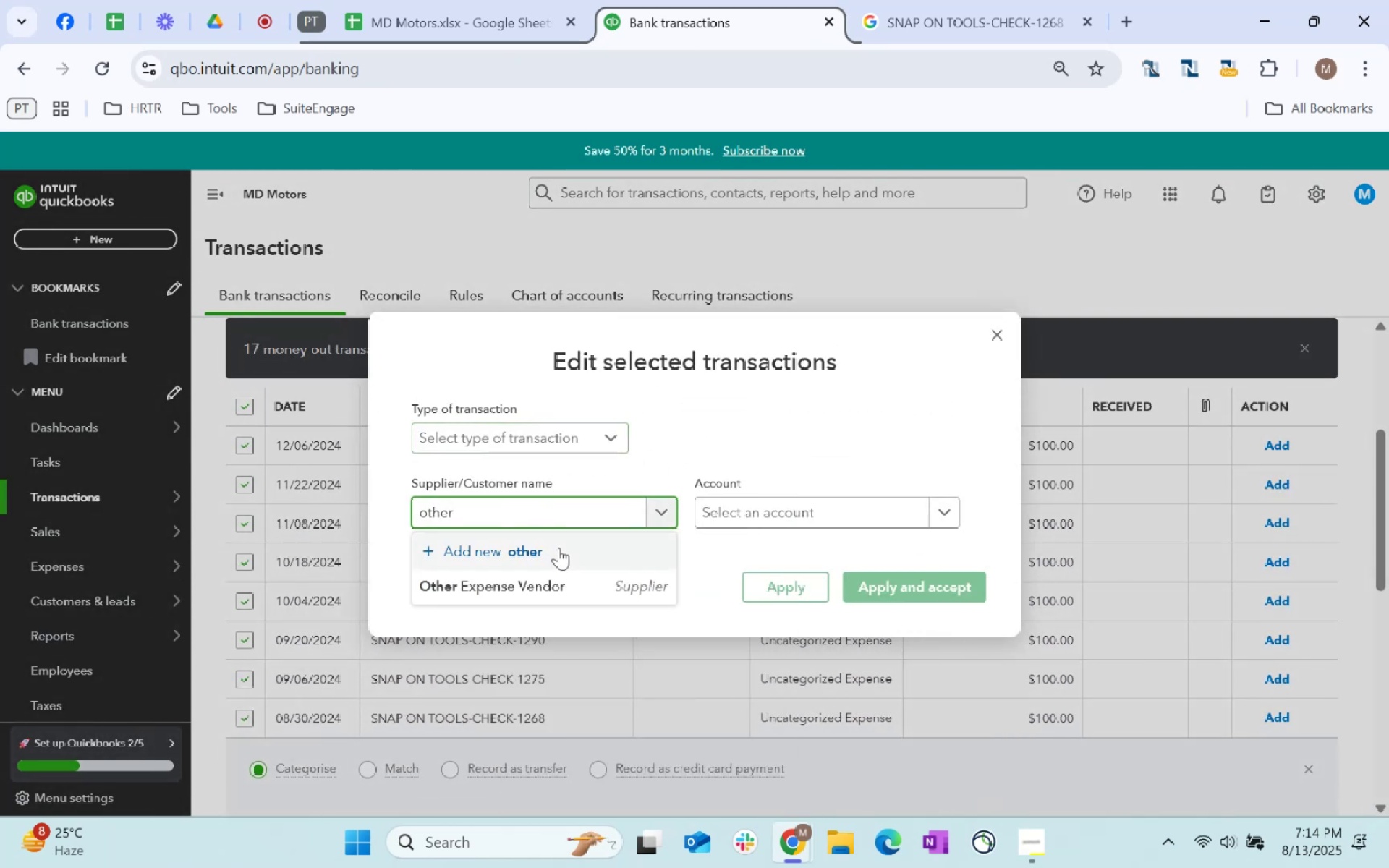 
left_click([585, 591])
 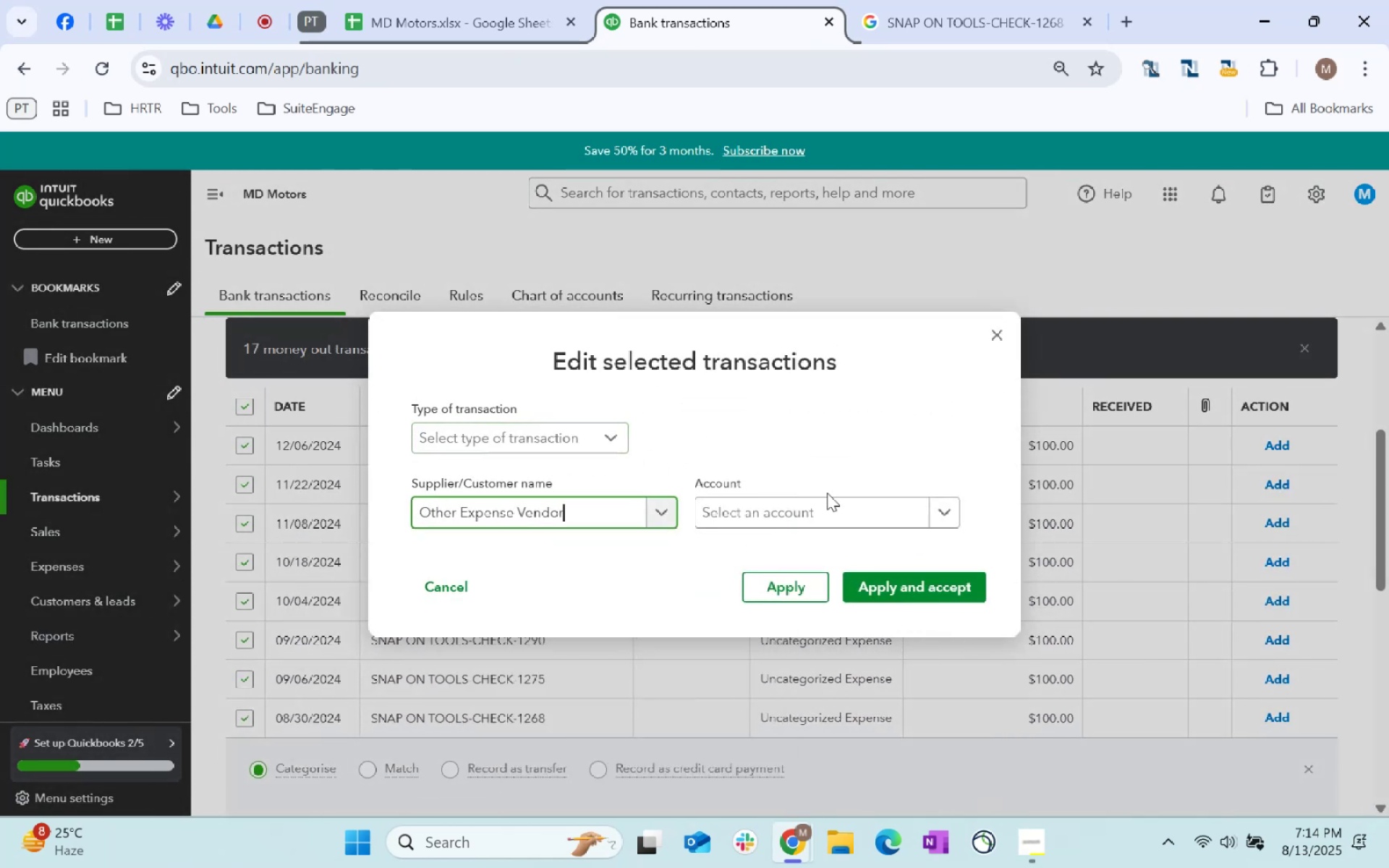 
left_click([827, 491])
 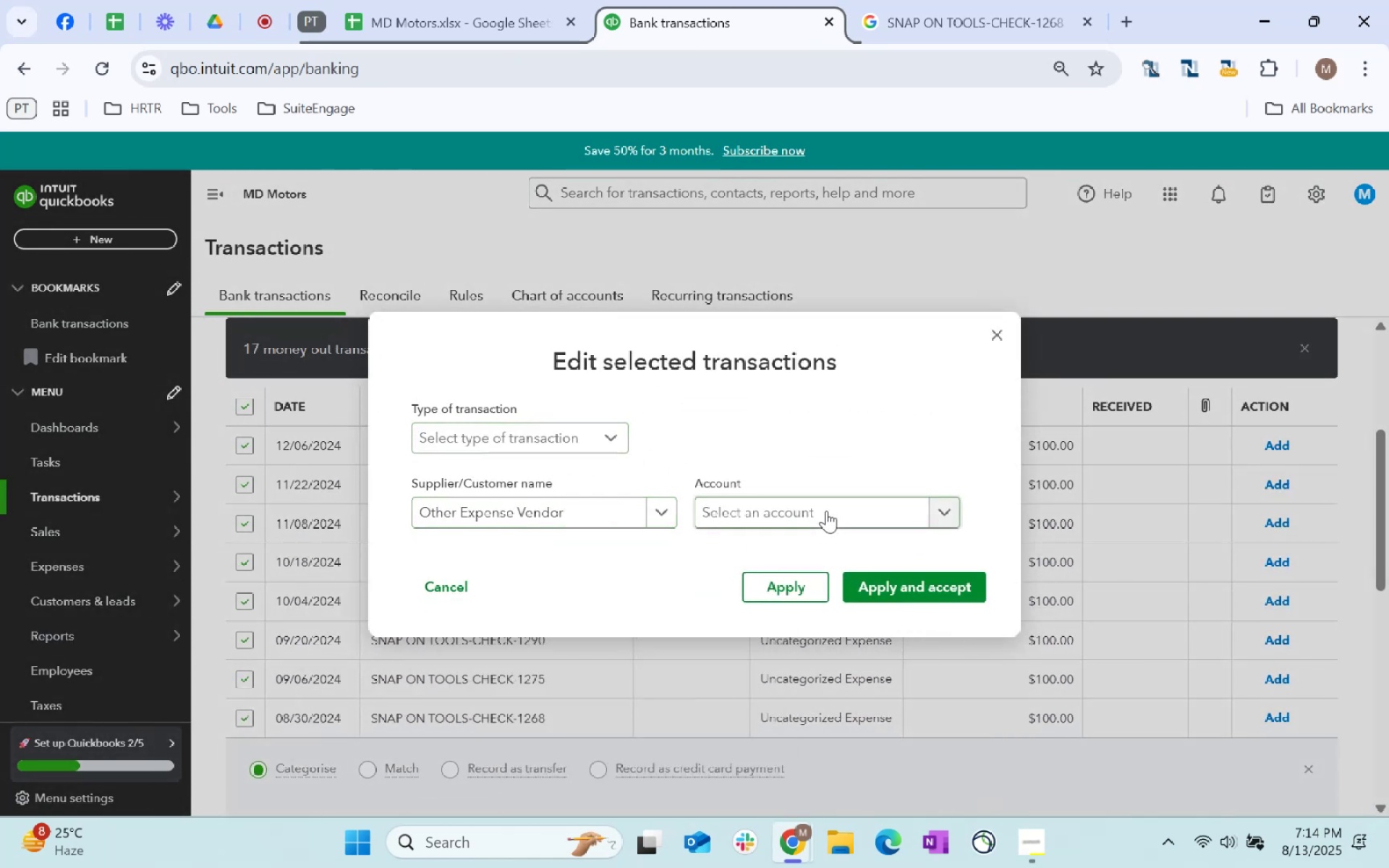 
left_click([826, 511])
 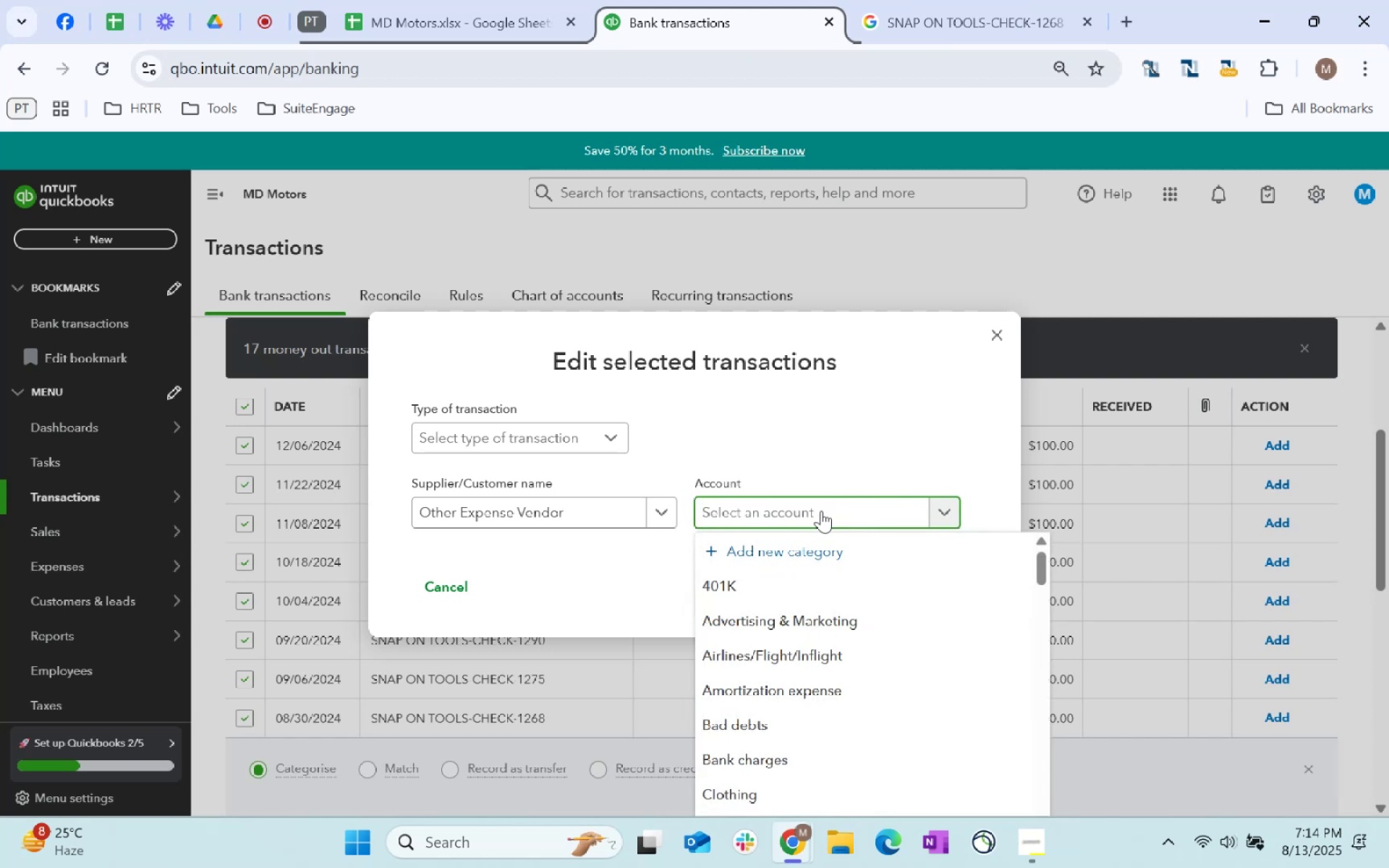 
type(n)
key(Backspace)
key(Backspace)
key(Backspace)
key(Backspace)
type(cos)
 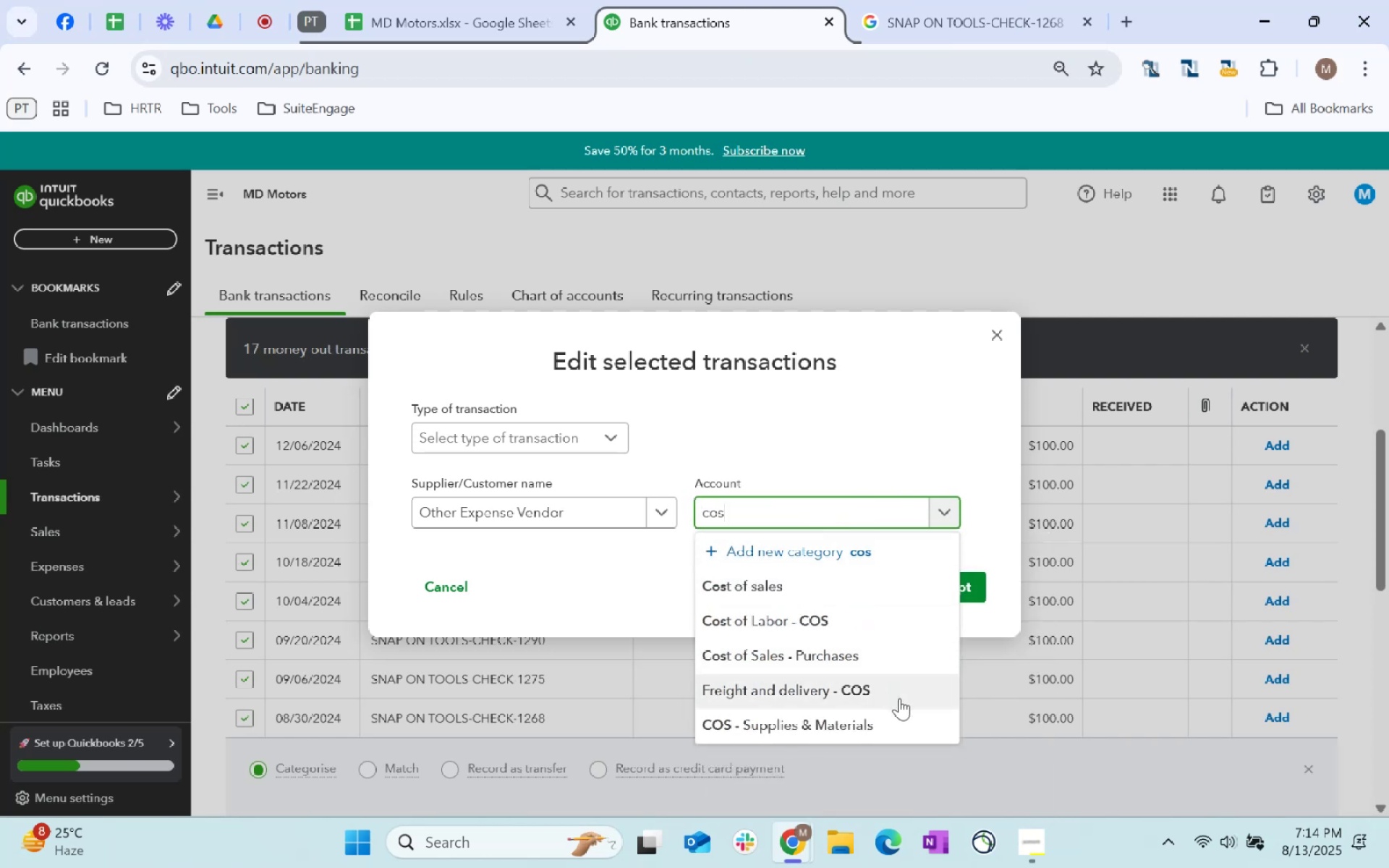 
left_click([914, 719])
 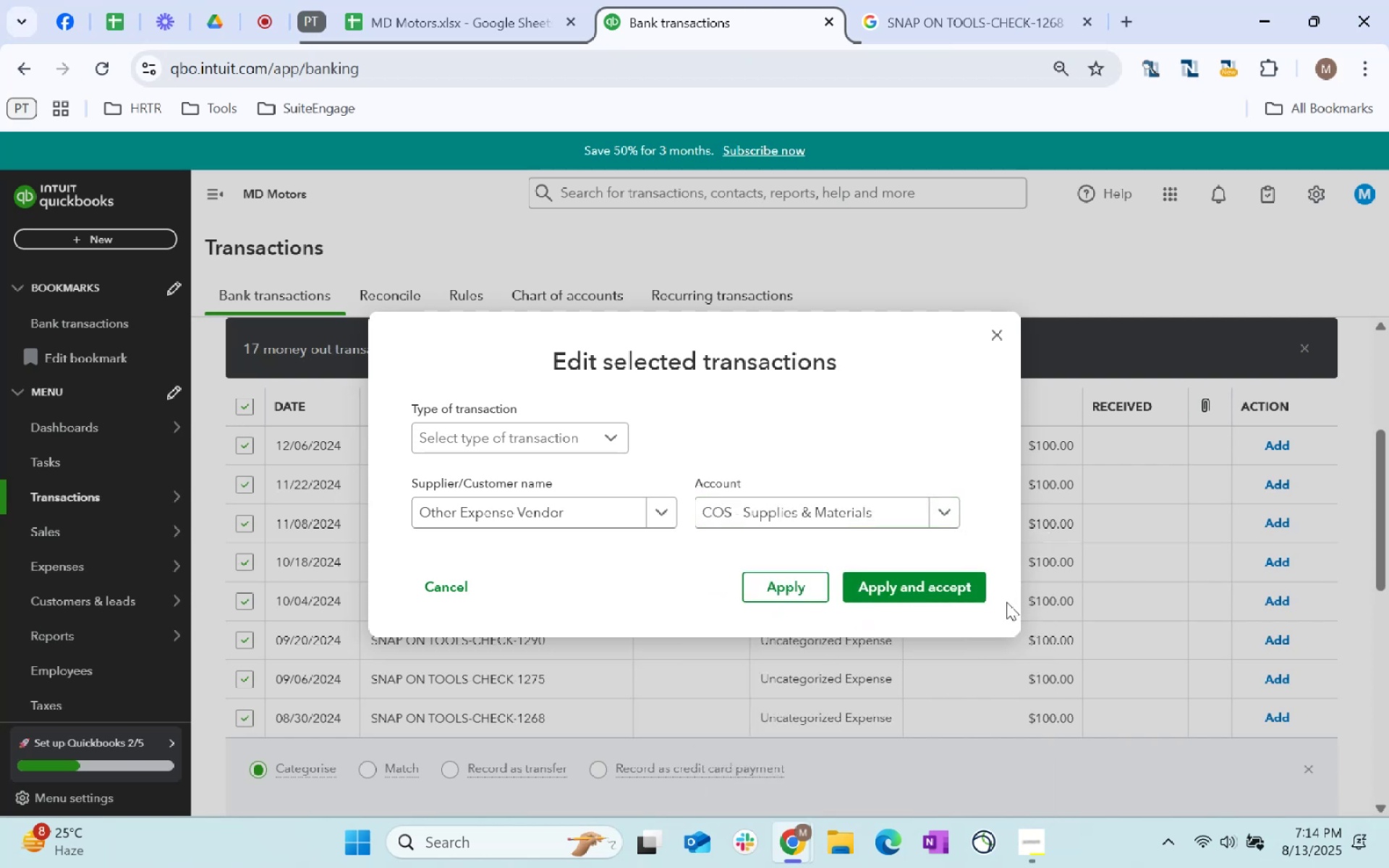 
left_click([977, 594])
 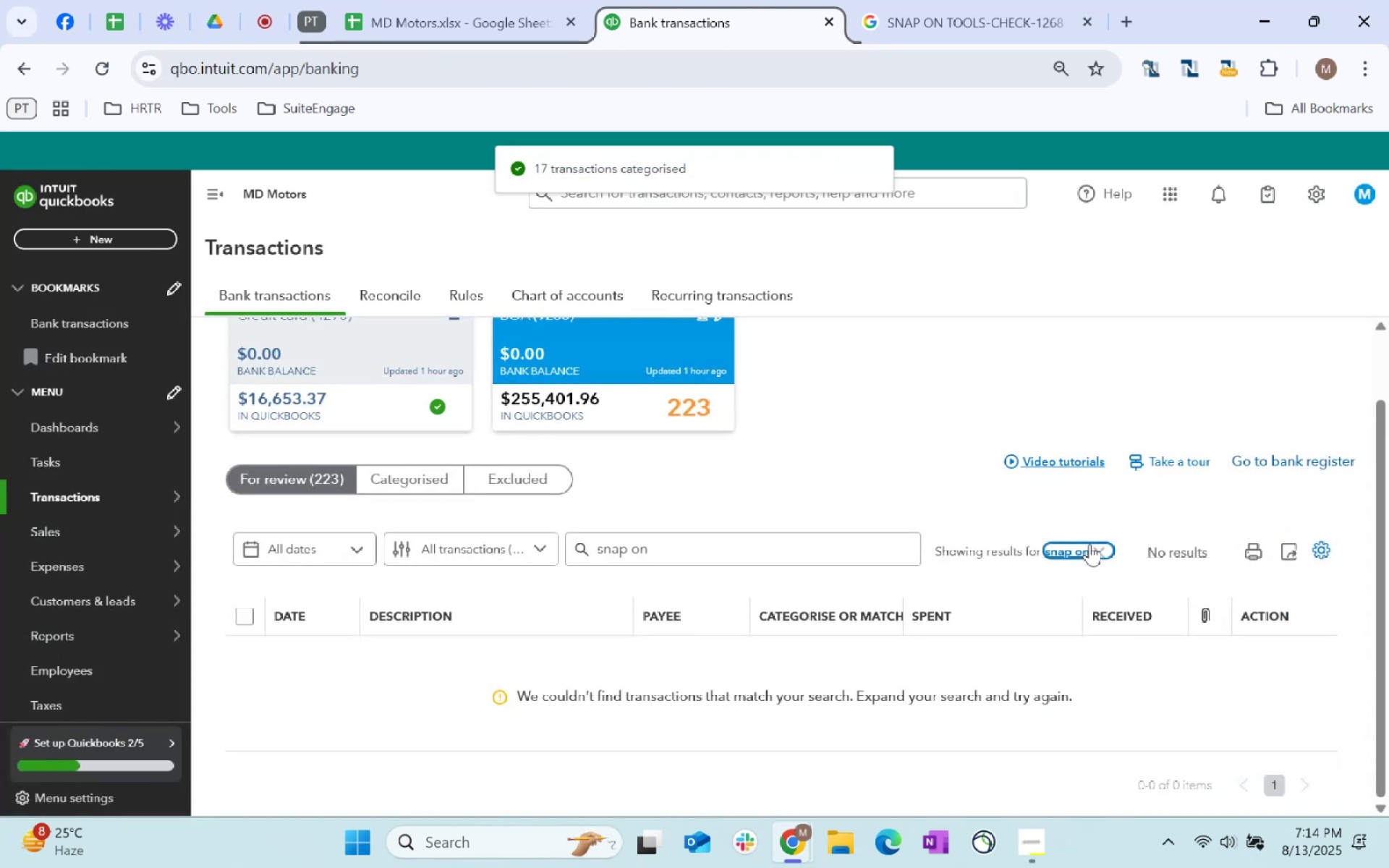 
wait(6.29)
 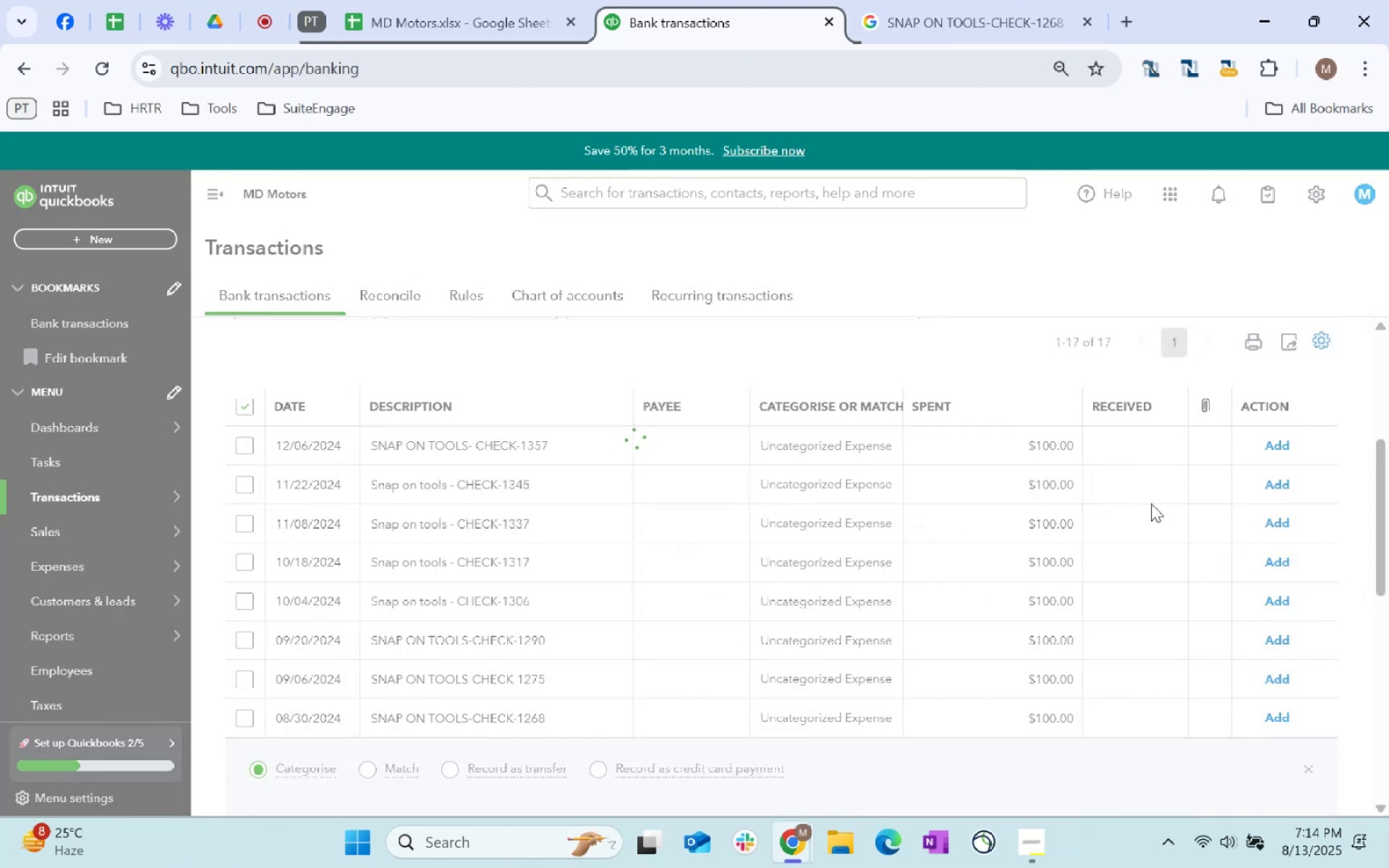 
scroll: coordinate [885, 498], scroll_direction: down, amount: 7.0
 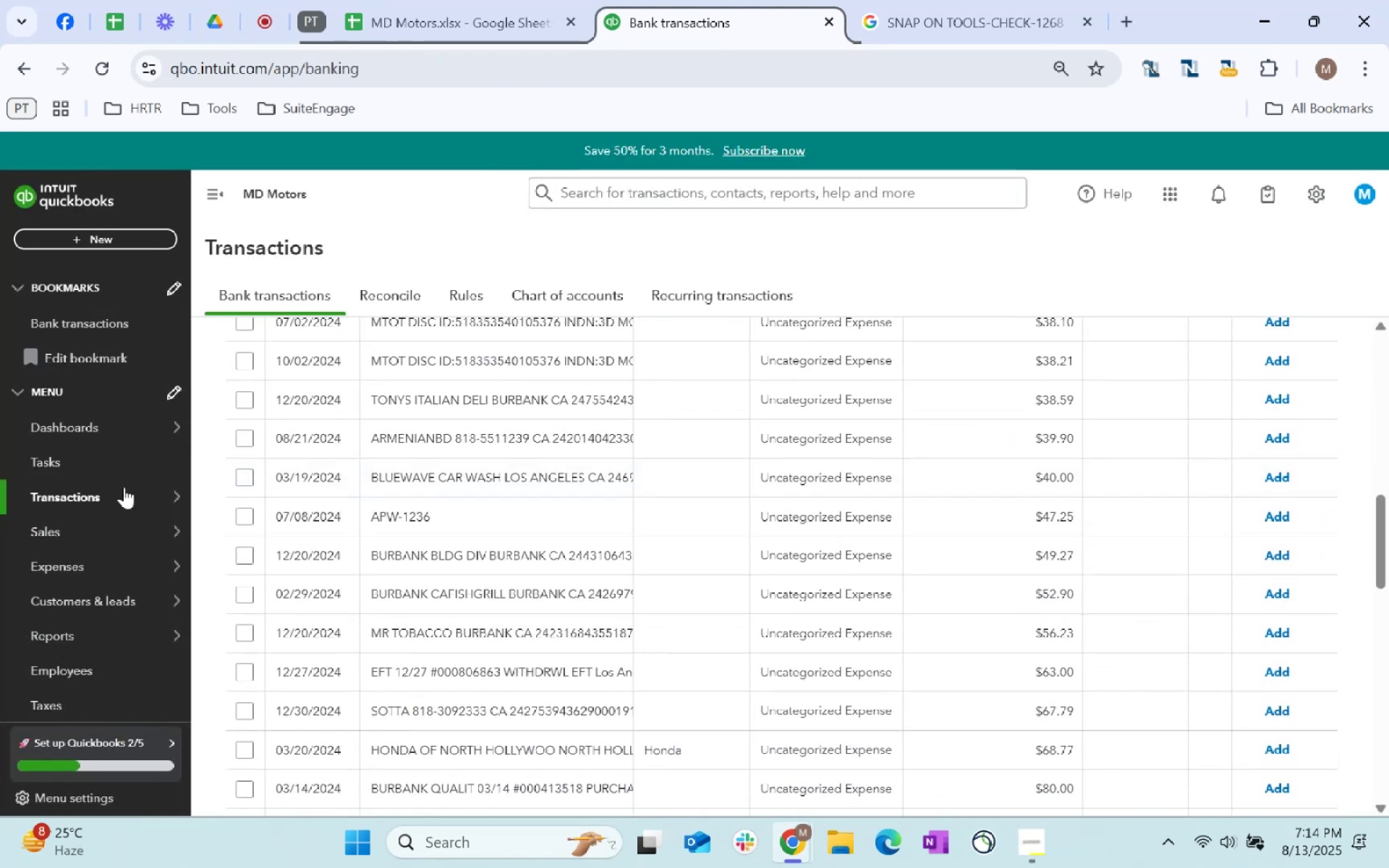 
wait(5.12)
 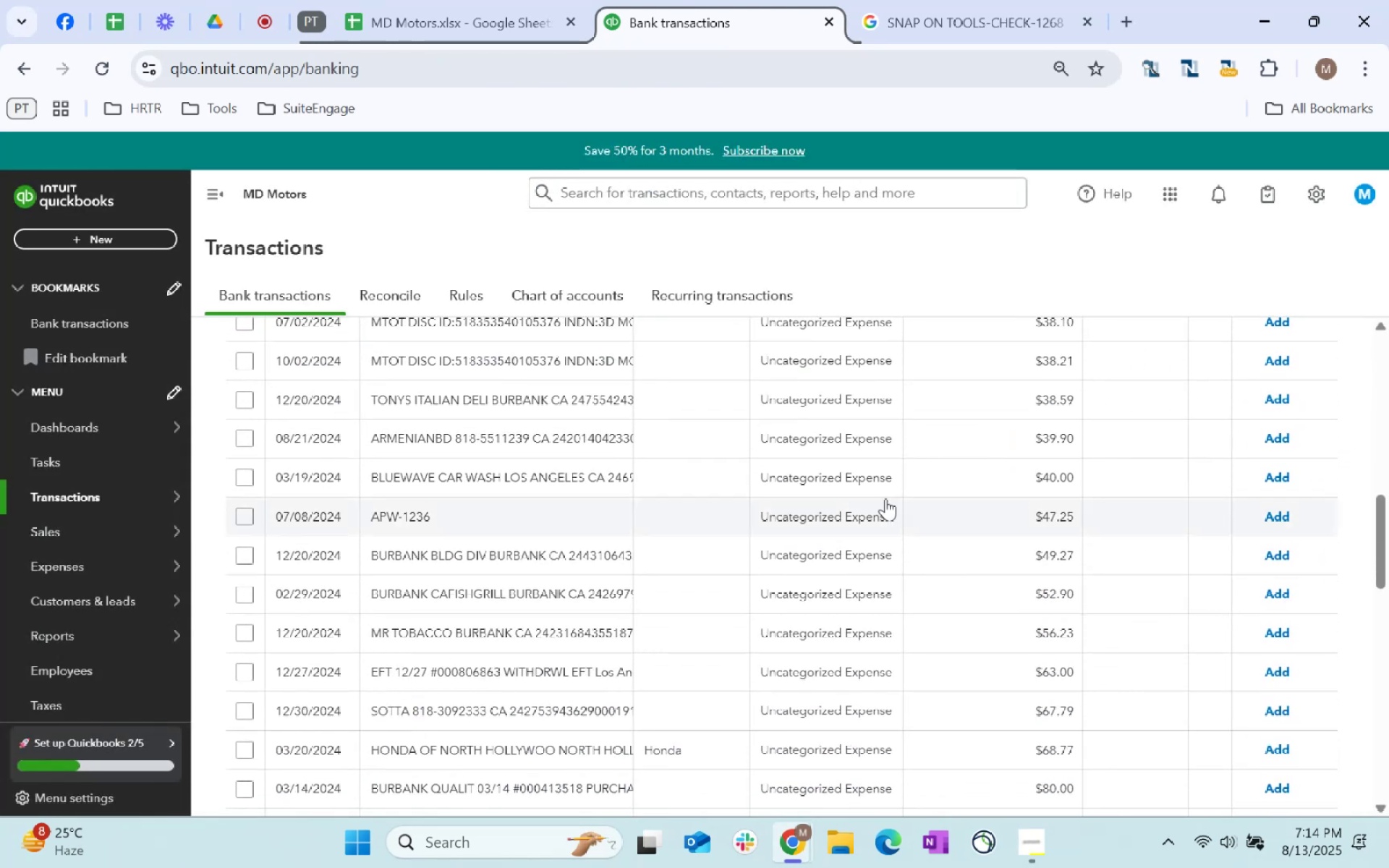 
left_click([245, 479])
 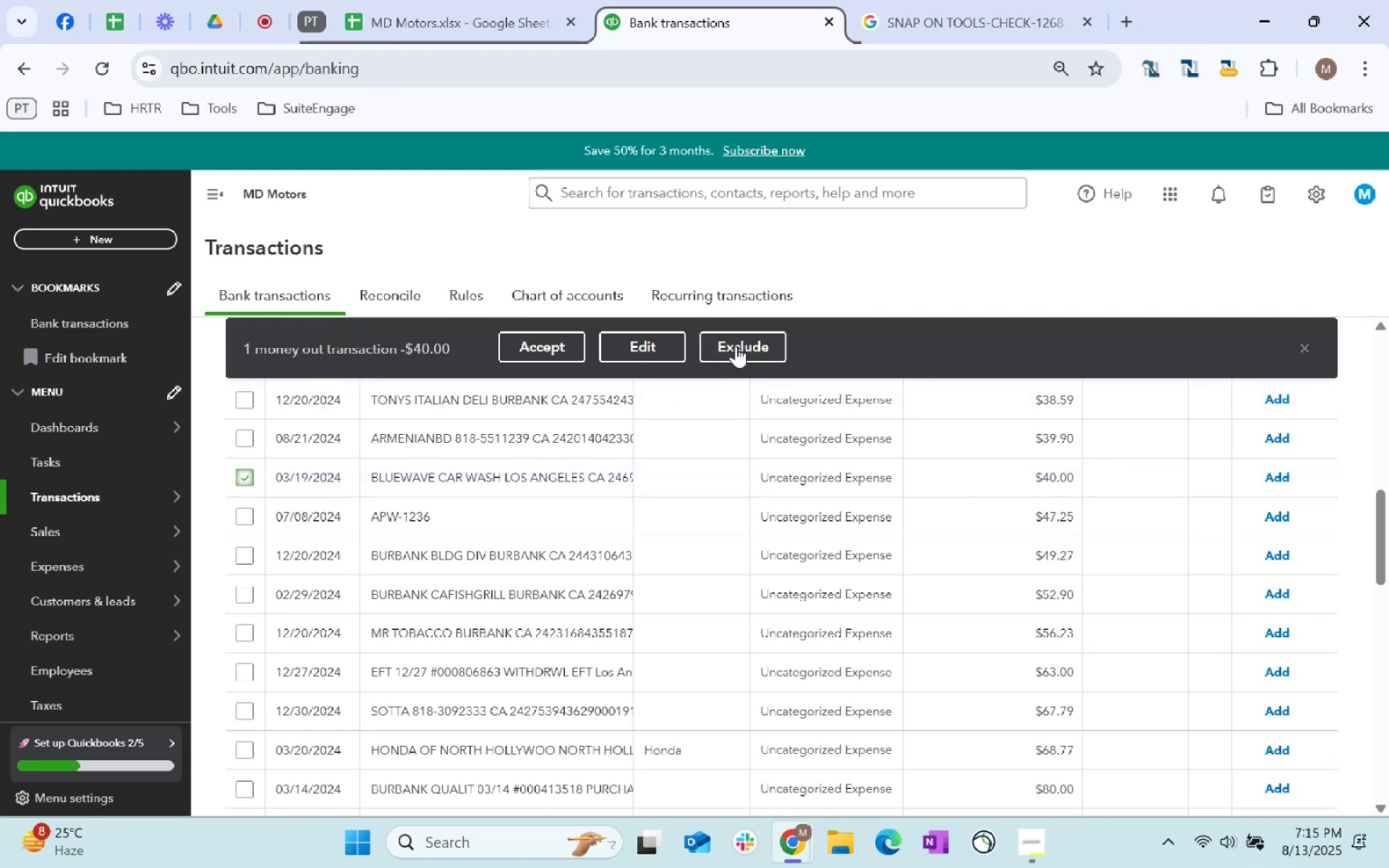 
left_click([663, 341])
 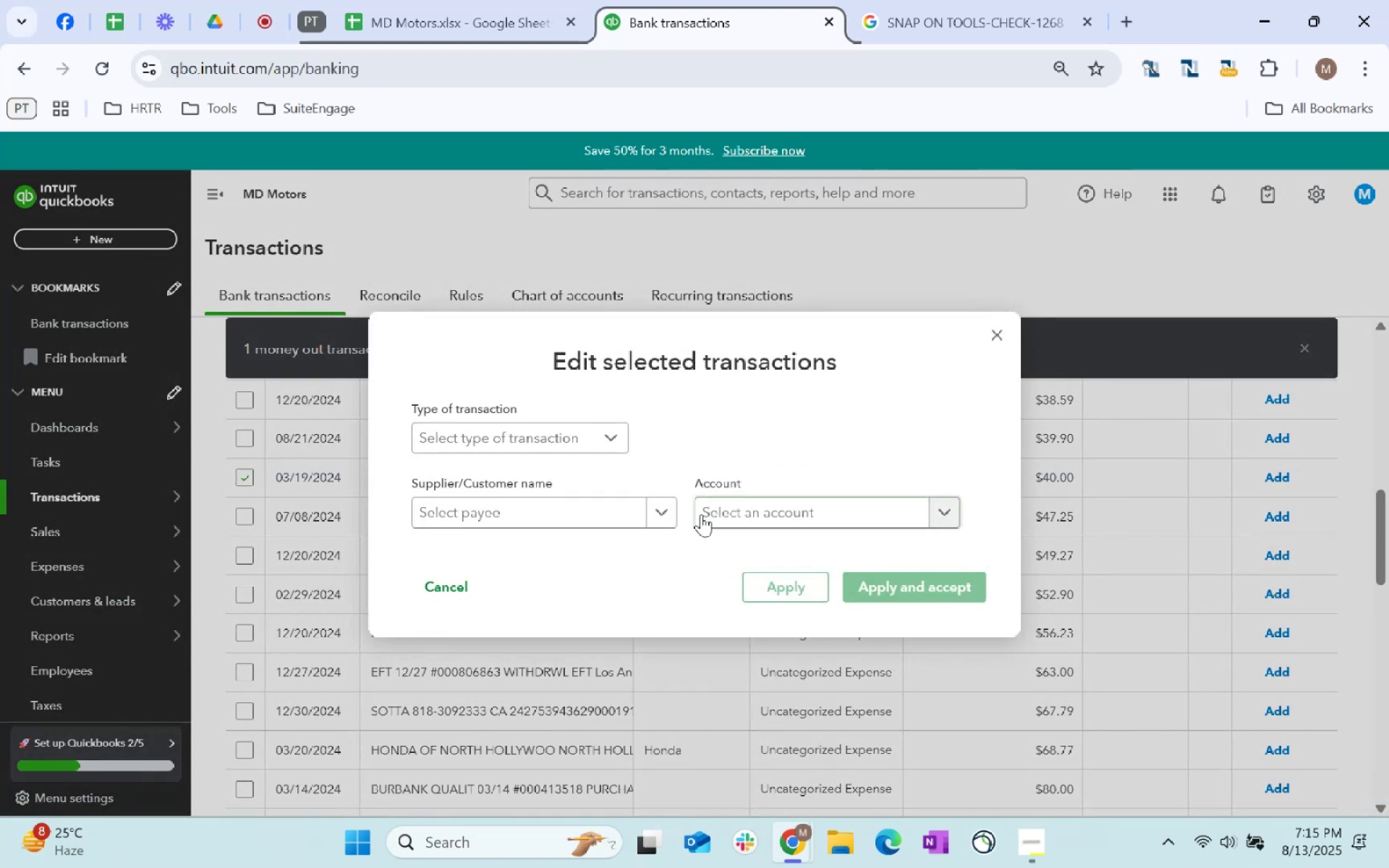 
left_click([612, 513])
 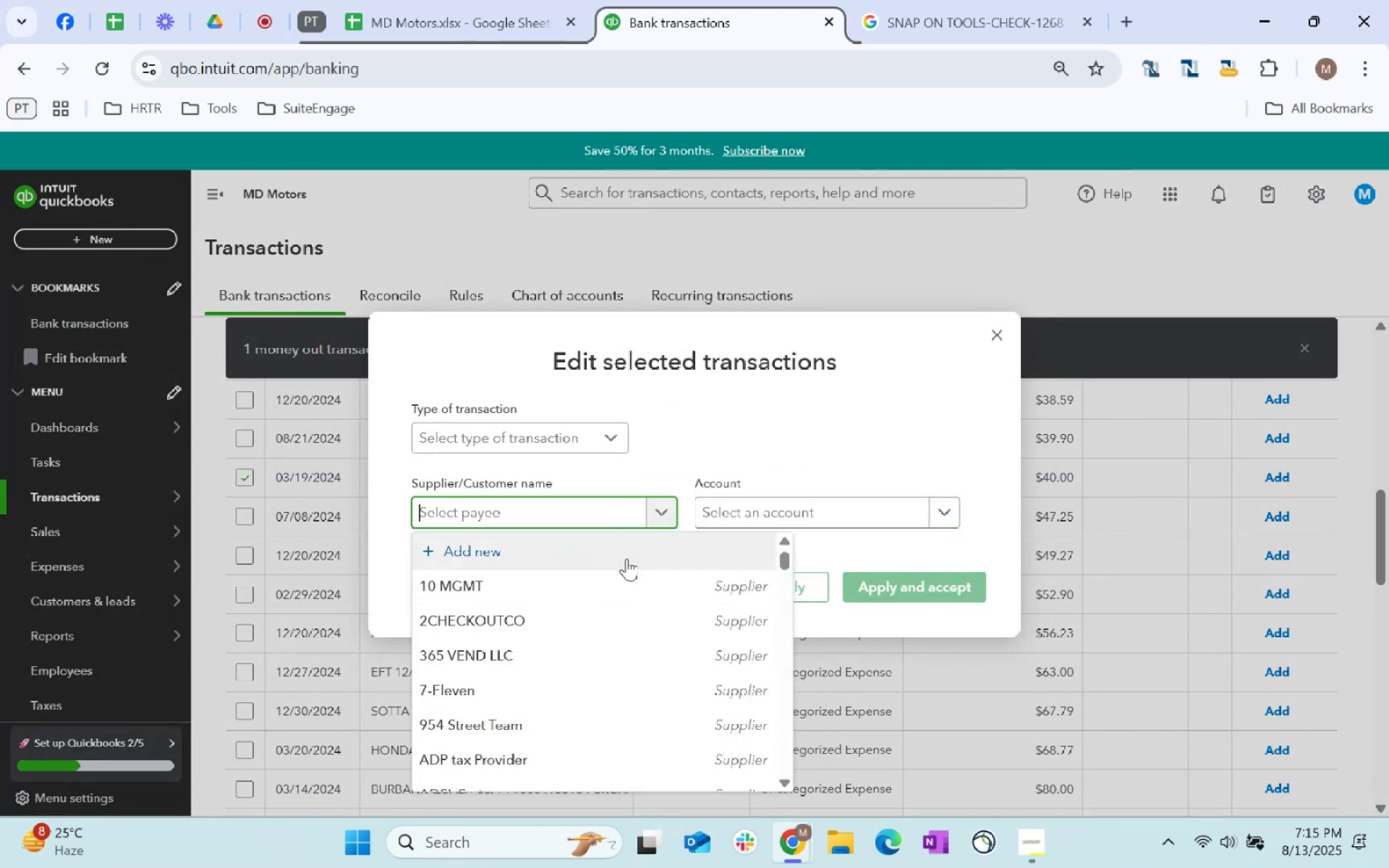 
left_click([875, 506])
 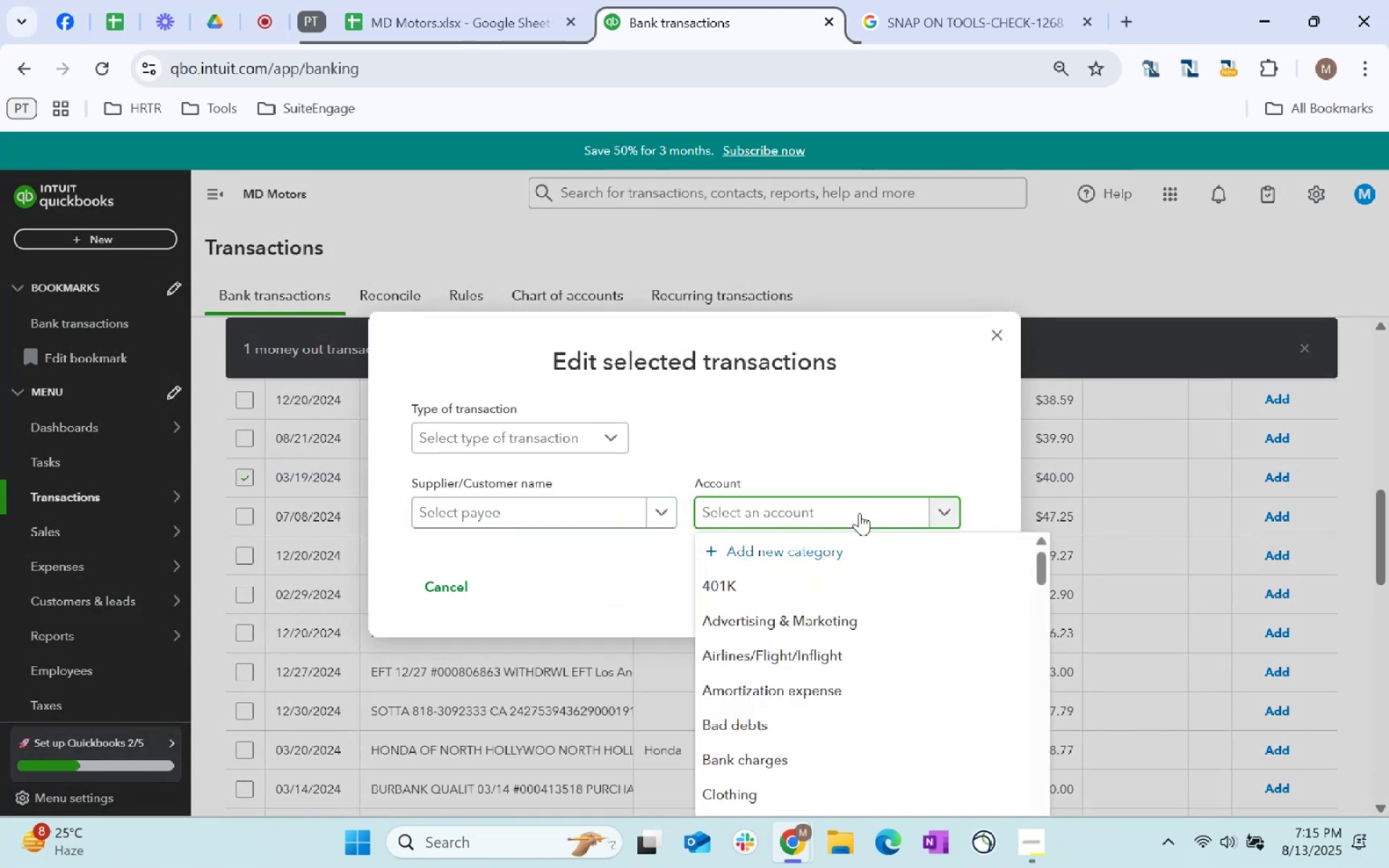 
type(main)
 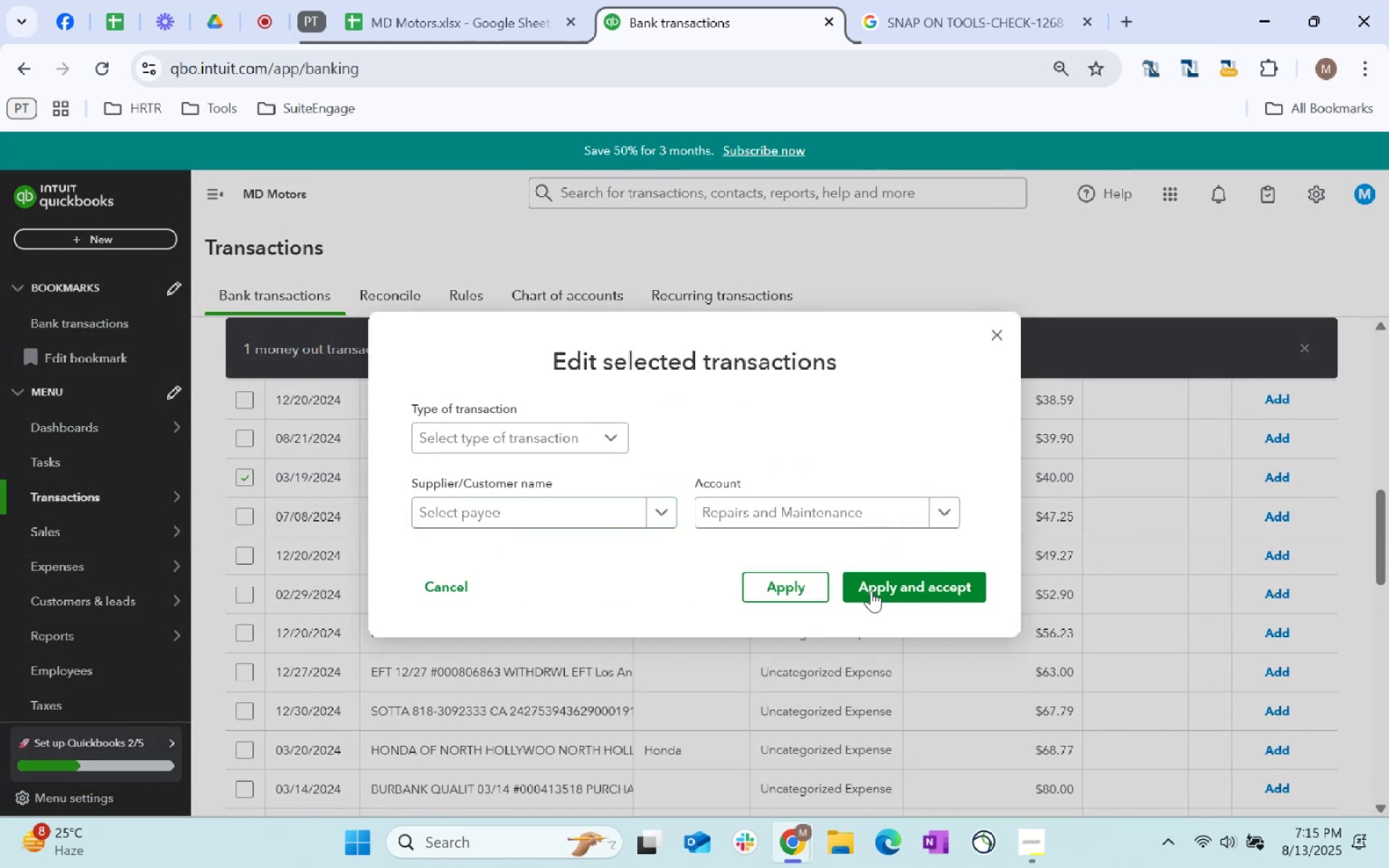 
left_click([603, 519])
 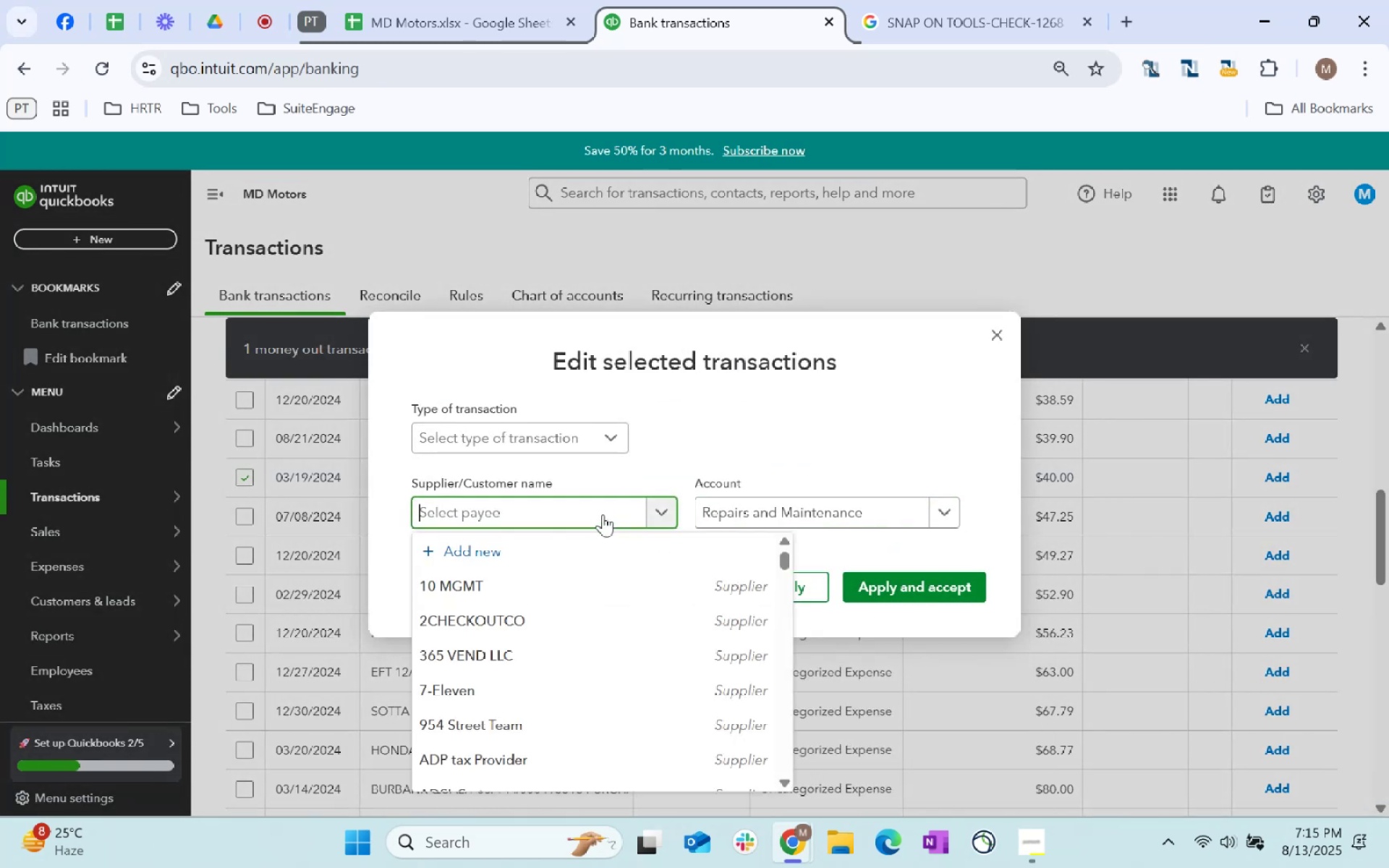 
type(other)
 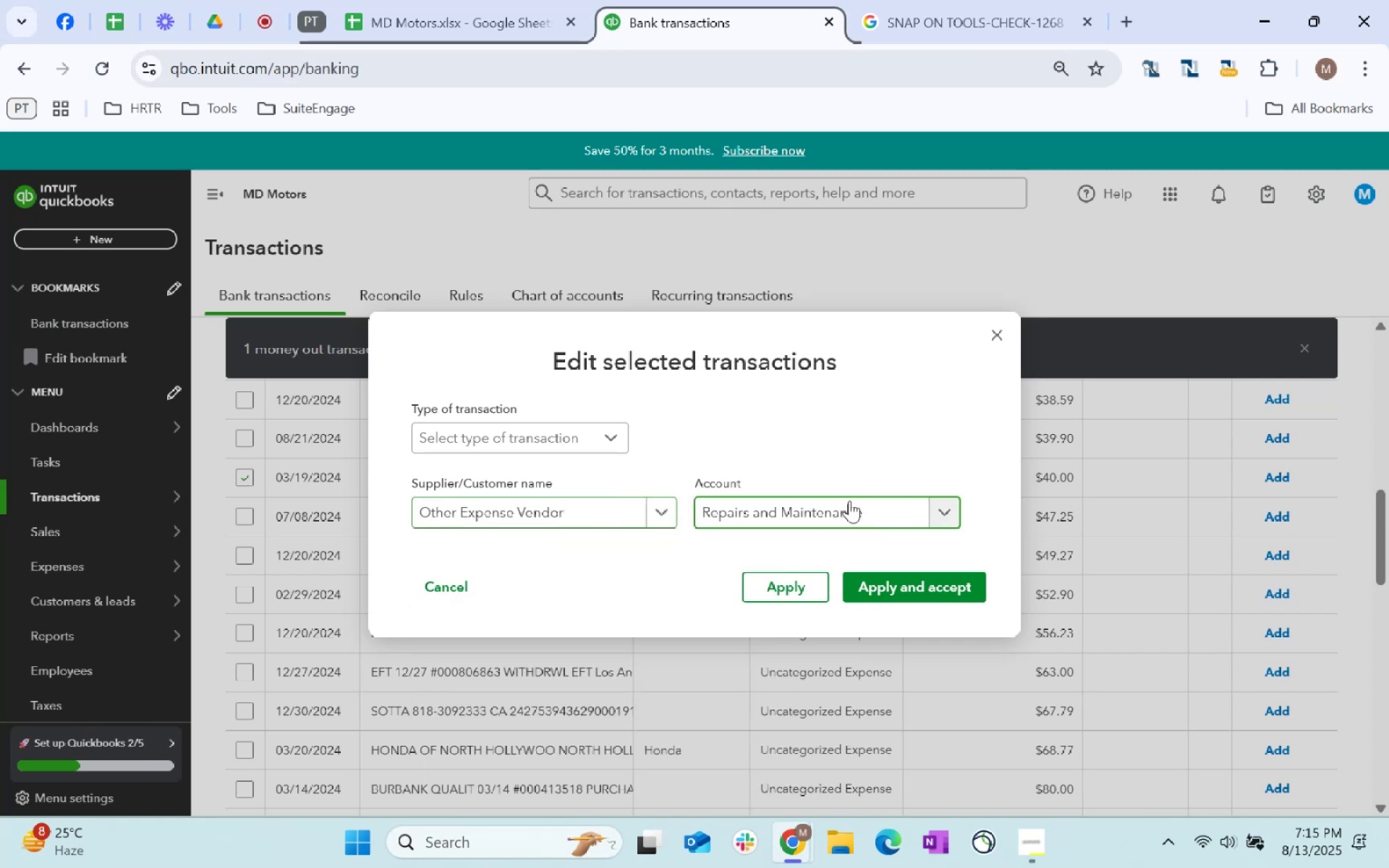 
scroll: coordinate [799, 568], scroll_direction: up, amount: 22.0
 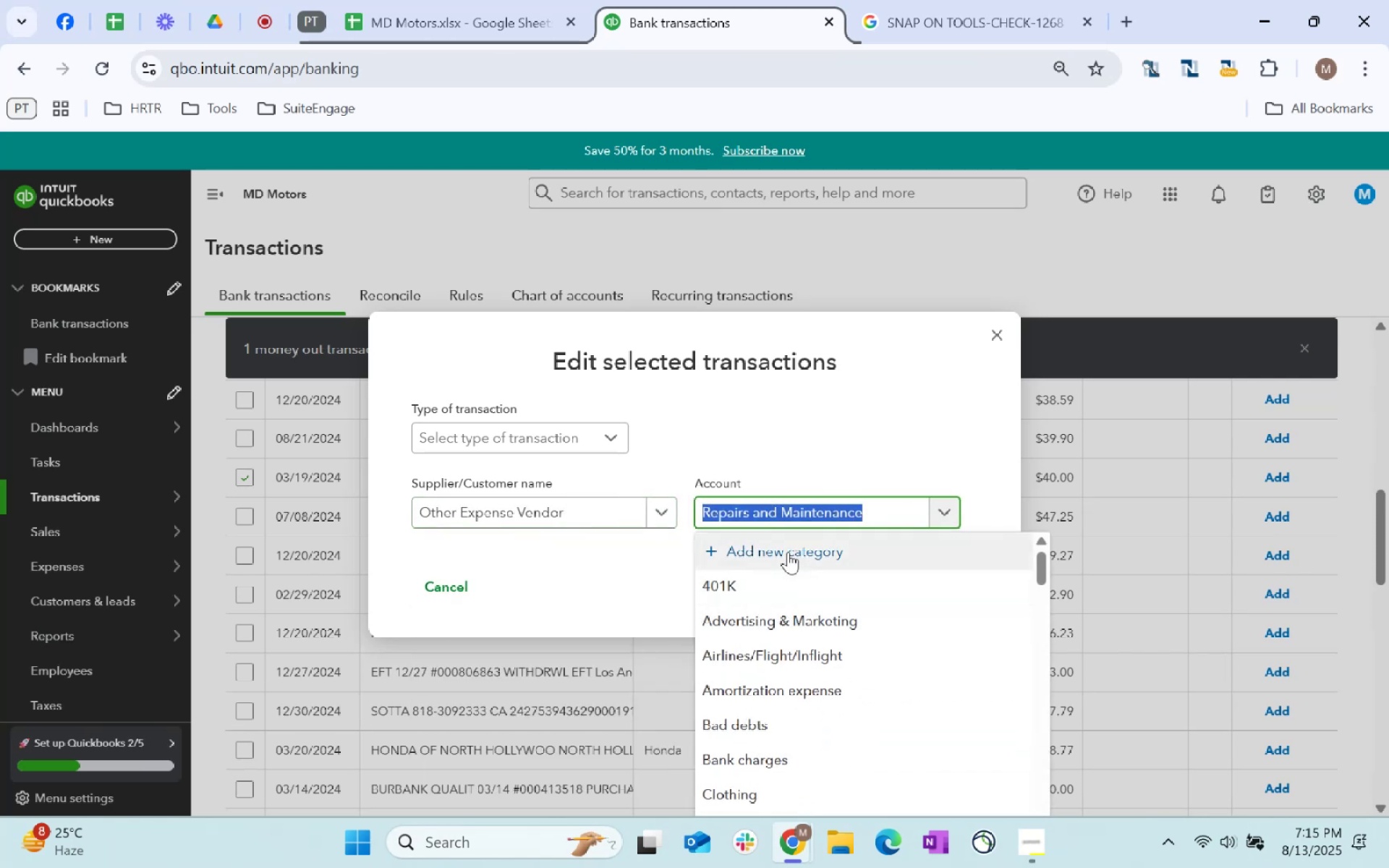 
left_click([788, 552])
 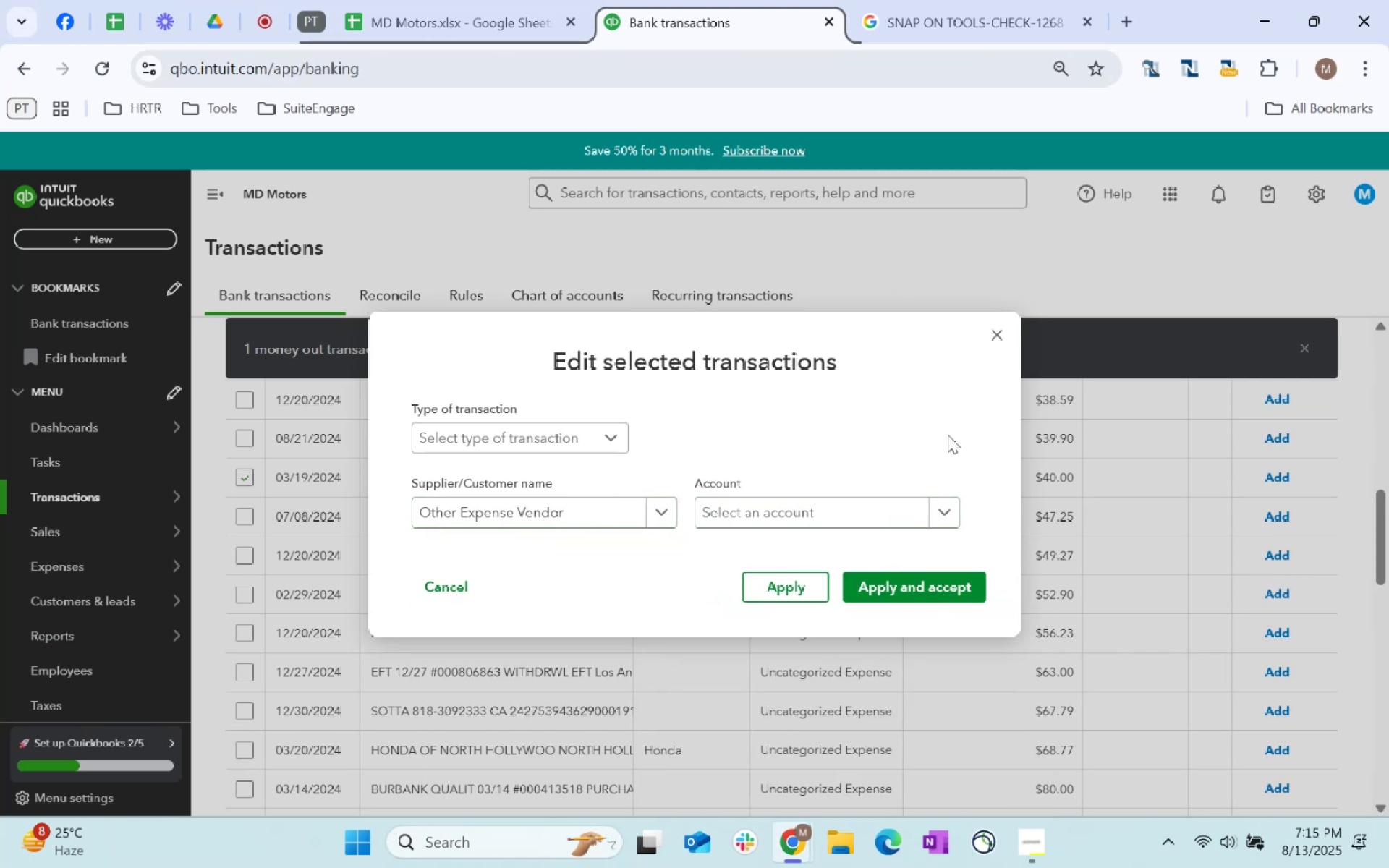 
left_click([896, 509])
 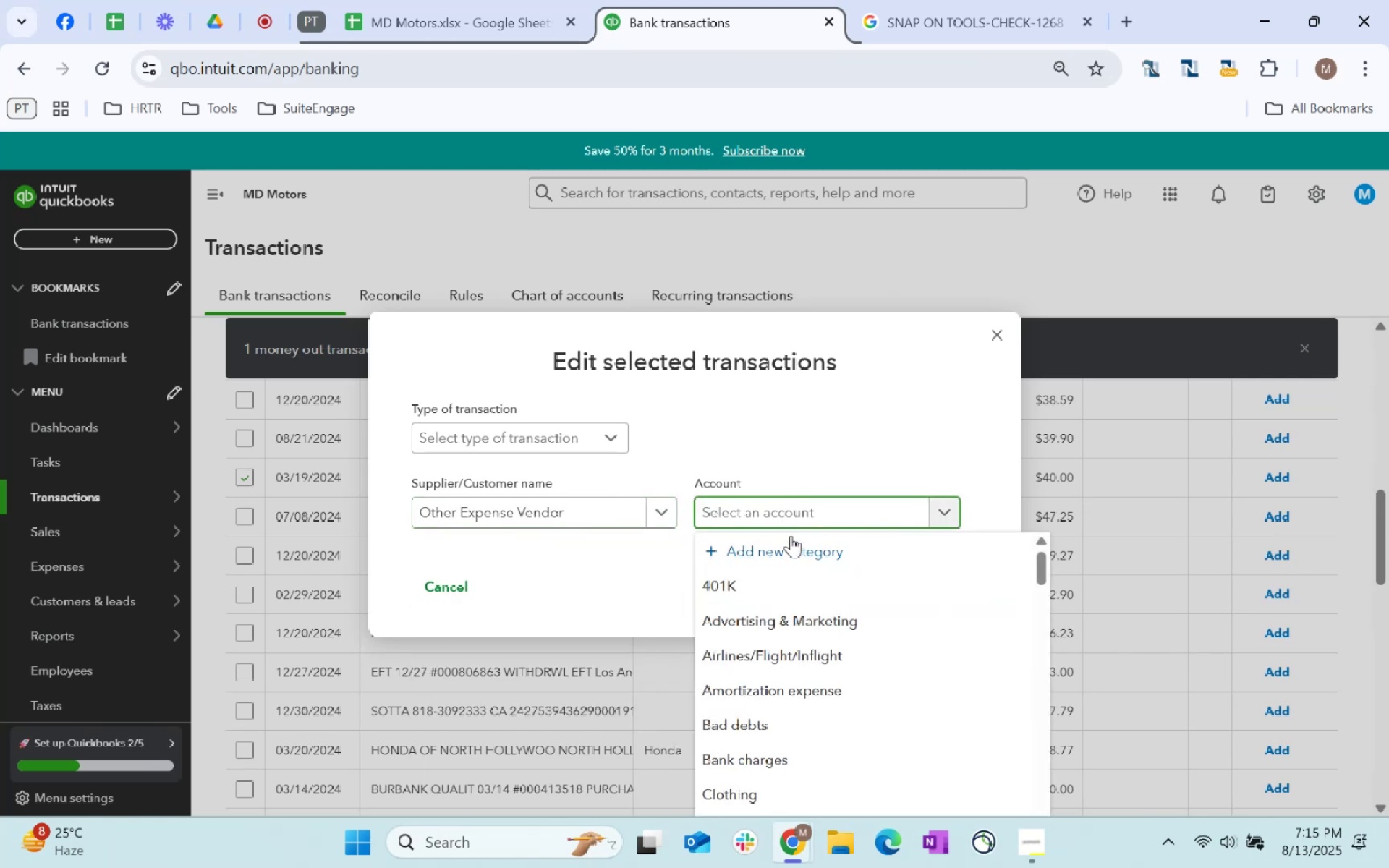 
left_click([794, 544])
 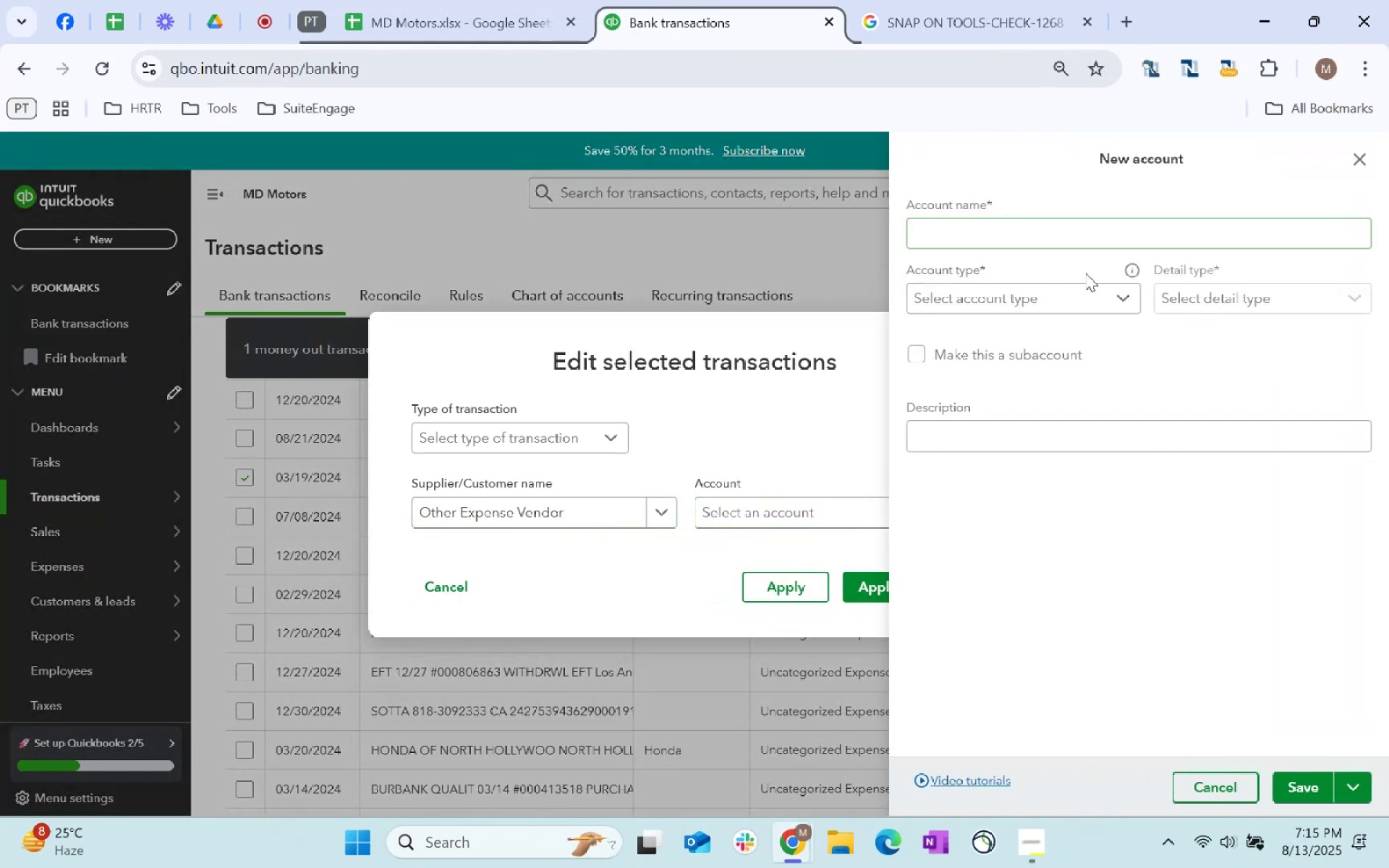 
left_click([998, 231])
 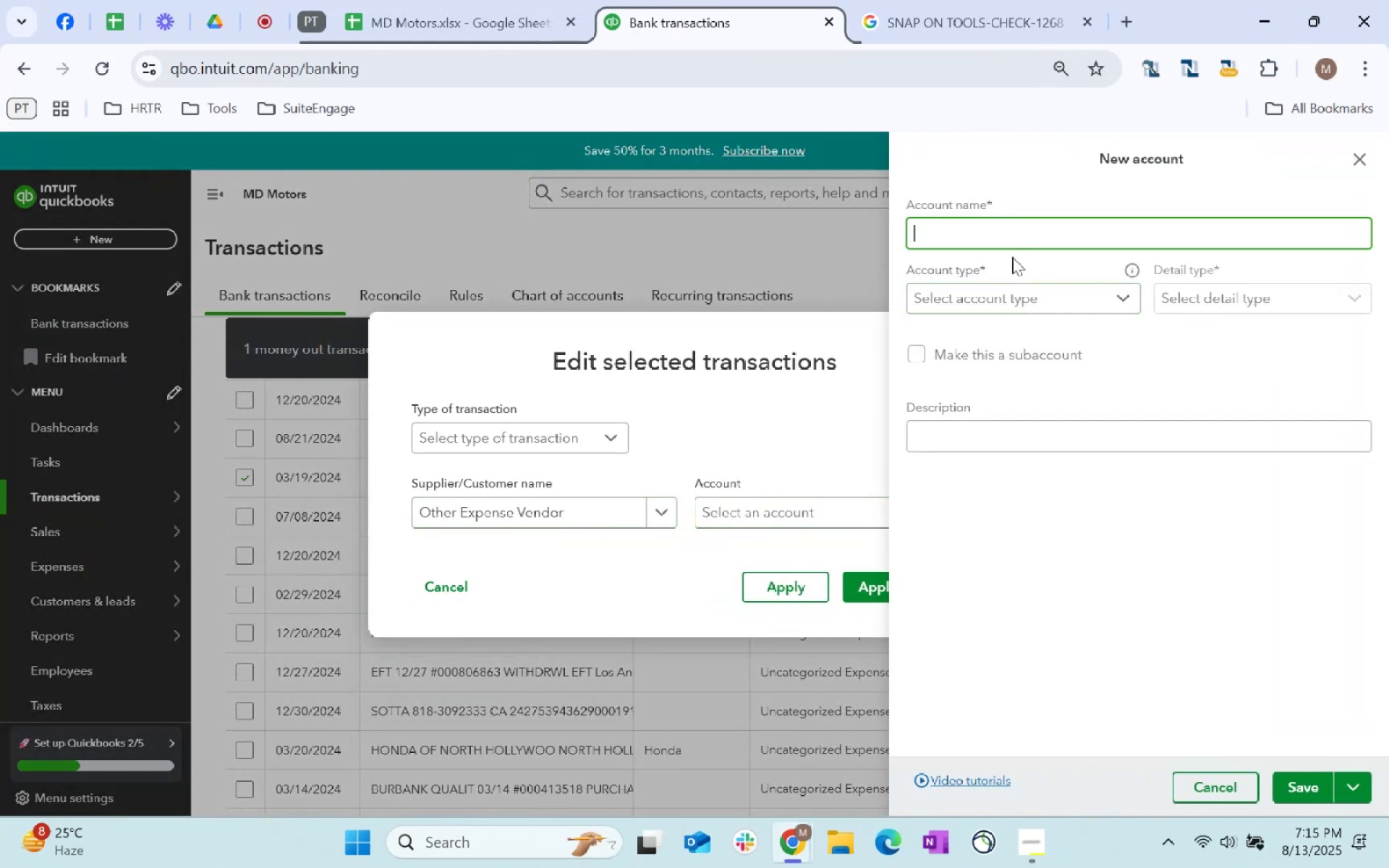 
type(Car Wash)
key(Tab)
 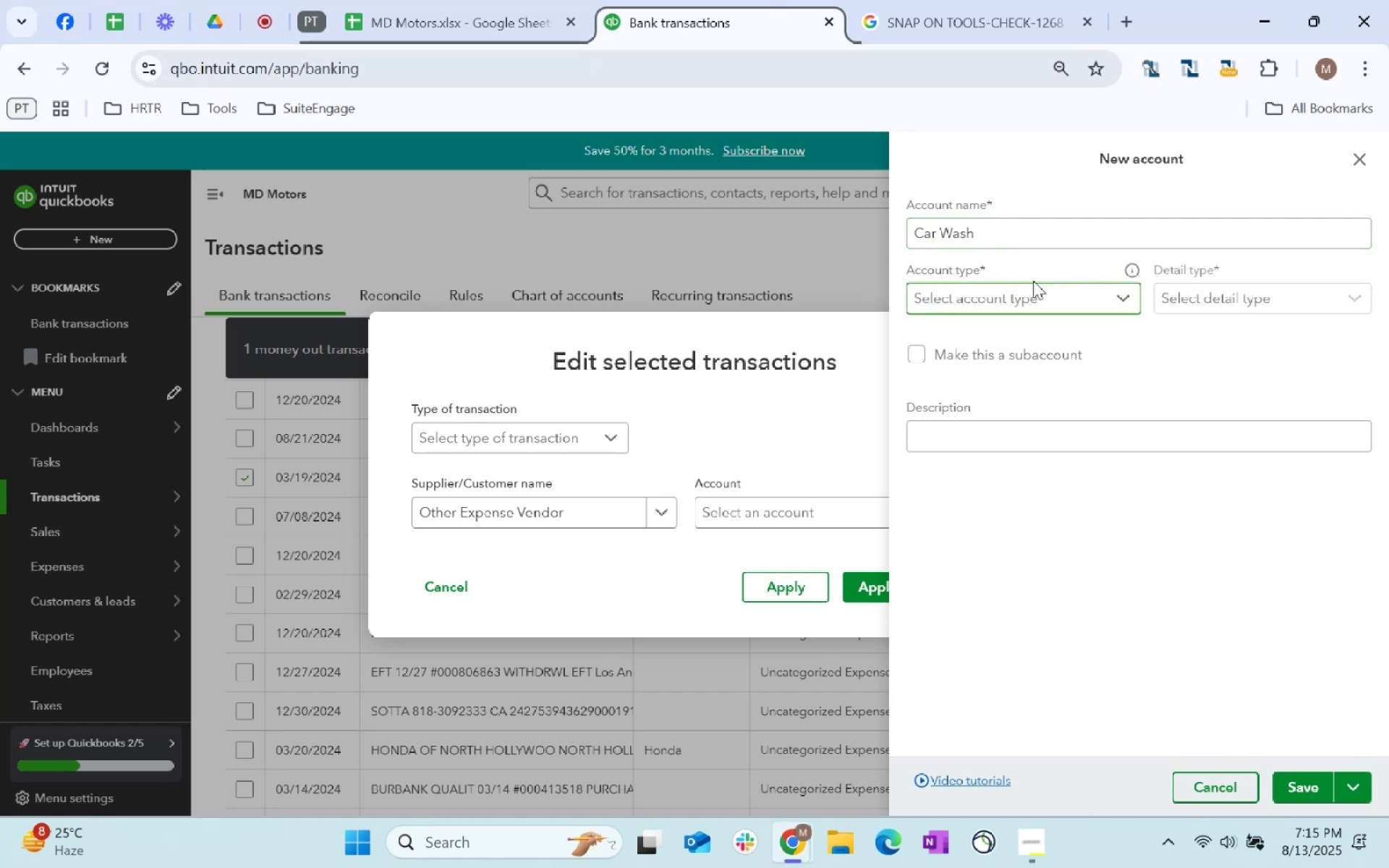 
left_click([1045, 302])
 